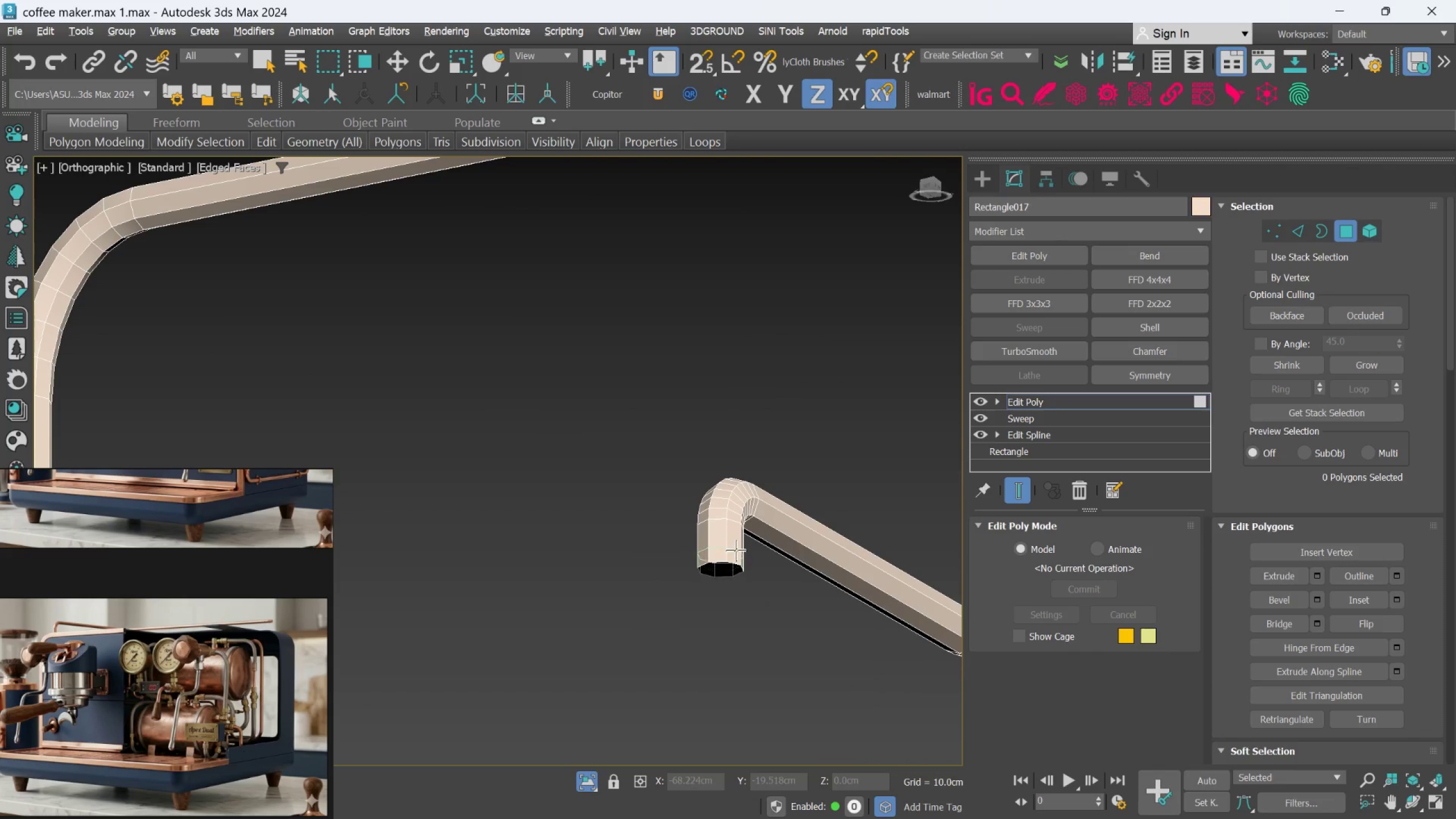 
scroll: coordinate [727, 566], scroll_direction: up, amount: 5.0
 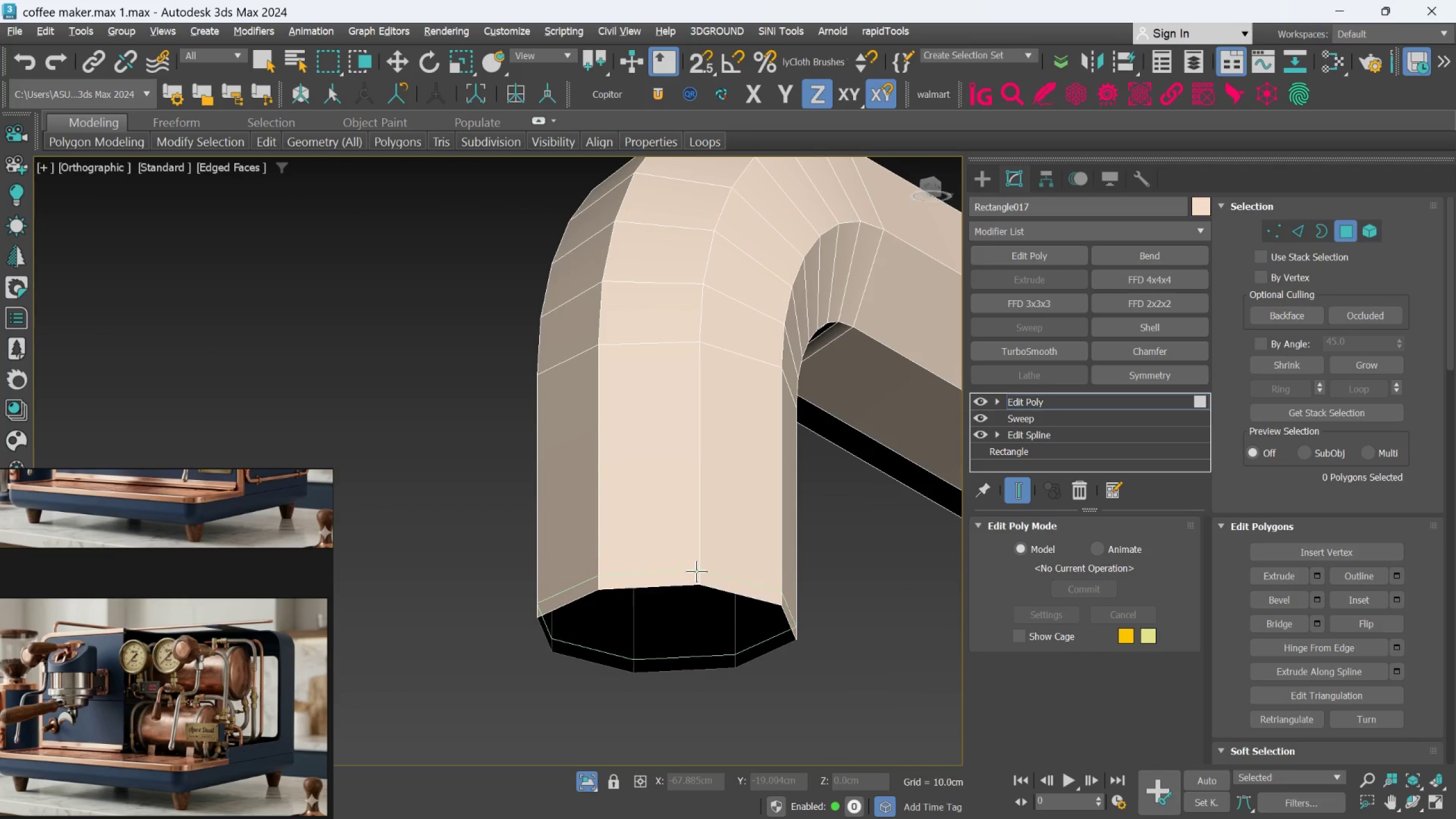 
left_click([696, 571])
 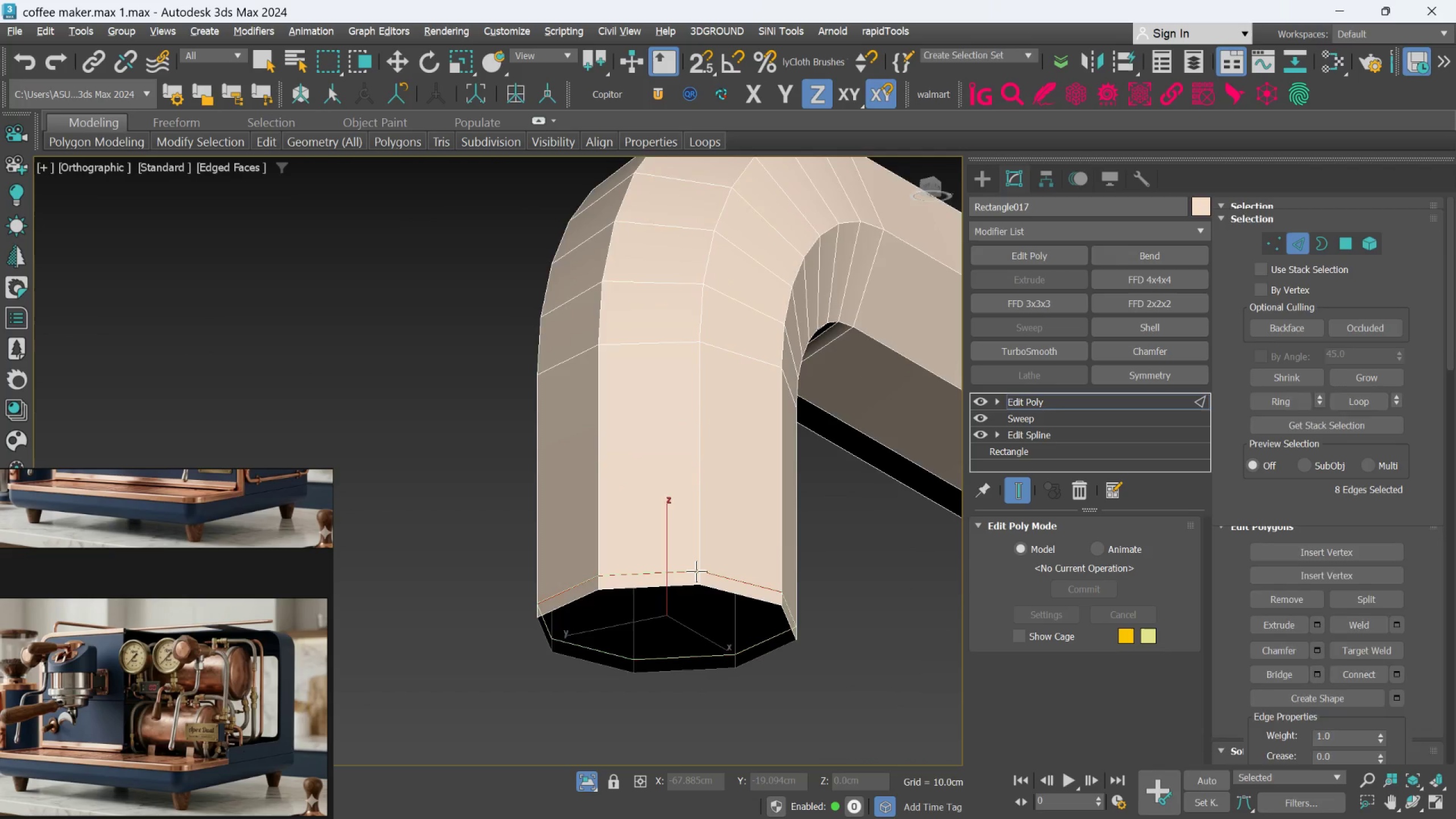 
hold_key(key=AltLeft, duration=0.41)
 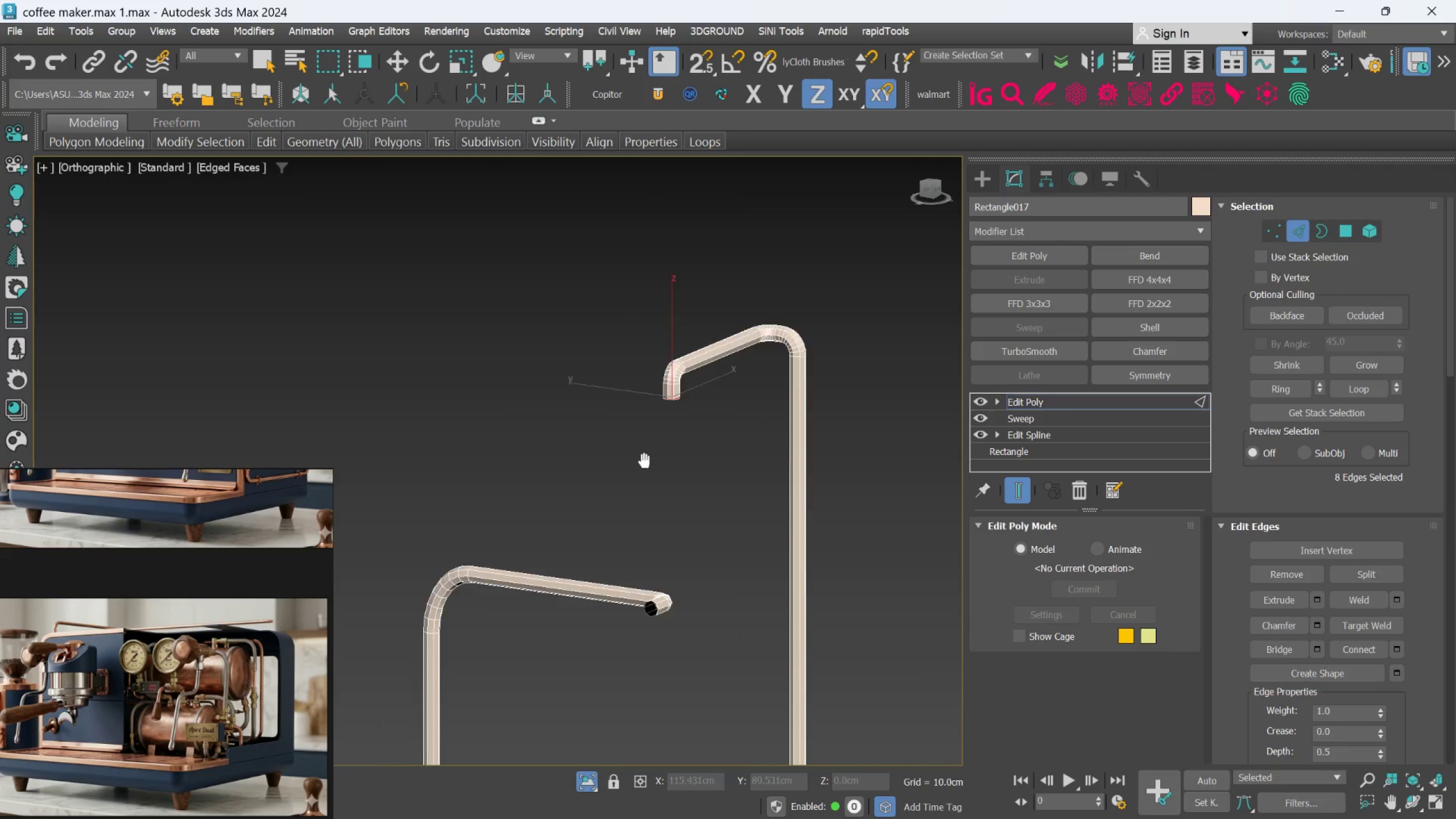 
scroll: coordinate [597, 574], scroll_direction: down, amount: 12.0
 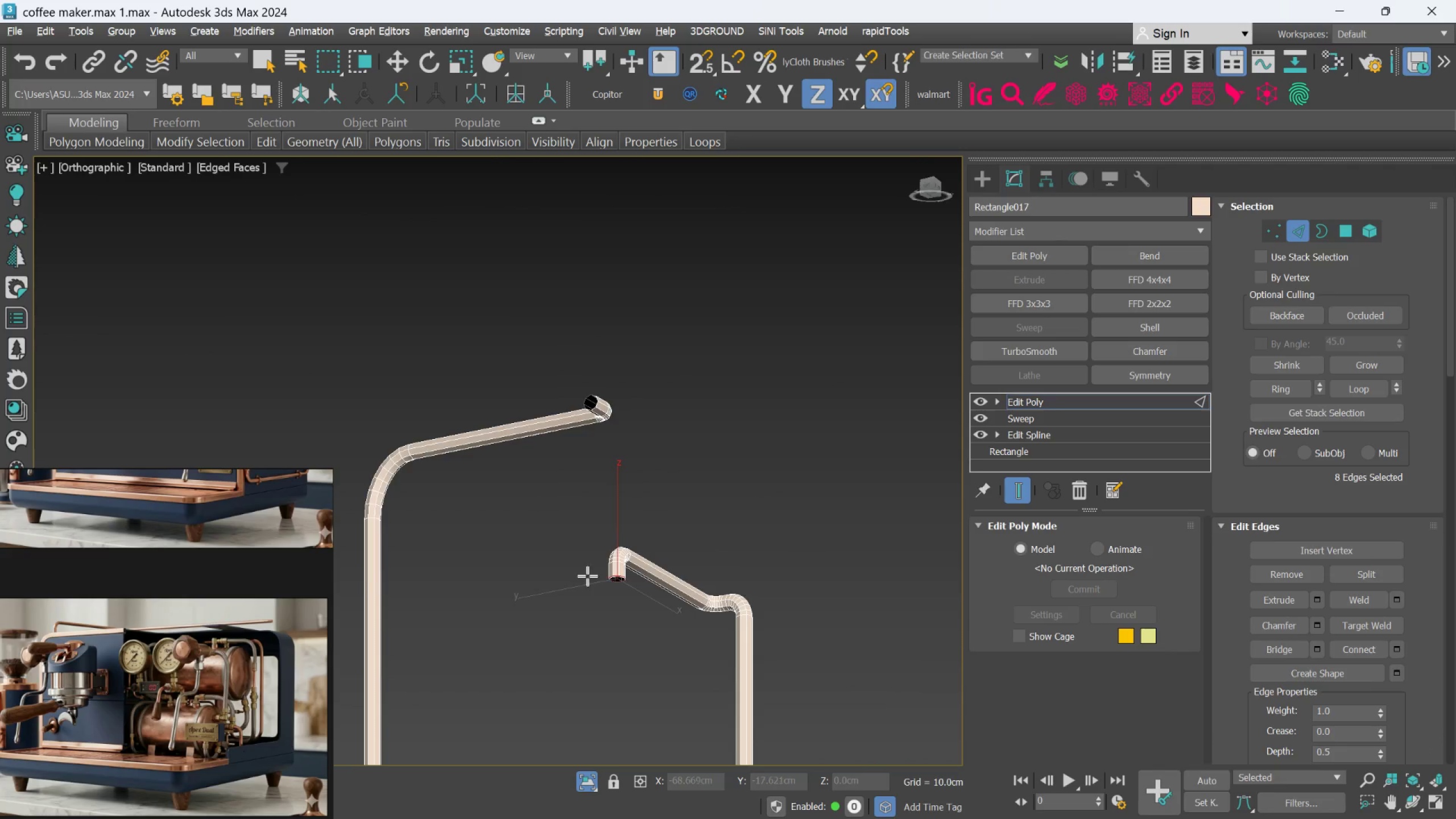 
hold_key(key=AltLeft, duration=0.53)
 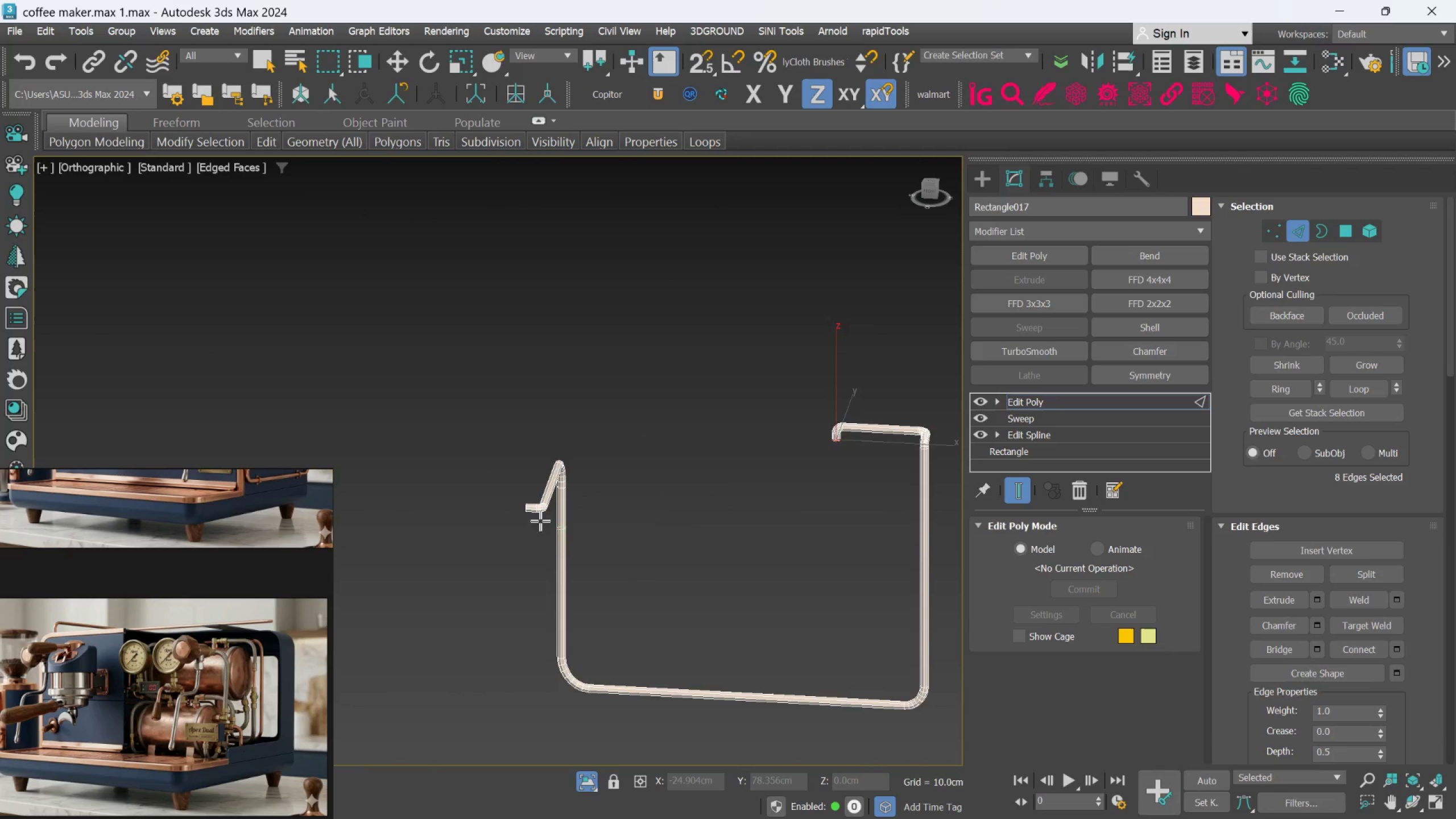 
scroll: coordinate [664, 556], scroll_direction: down, amount: 2.0
 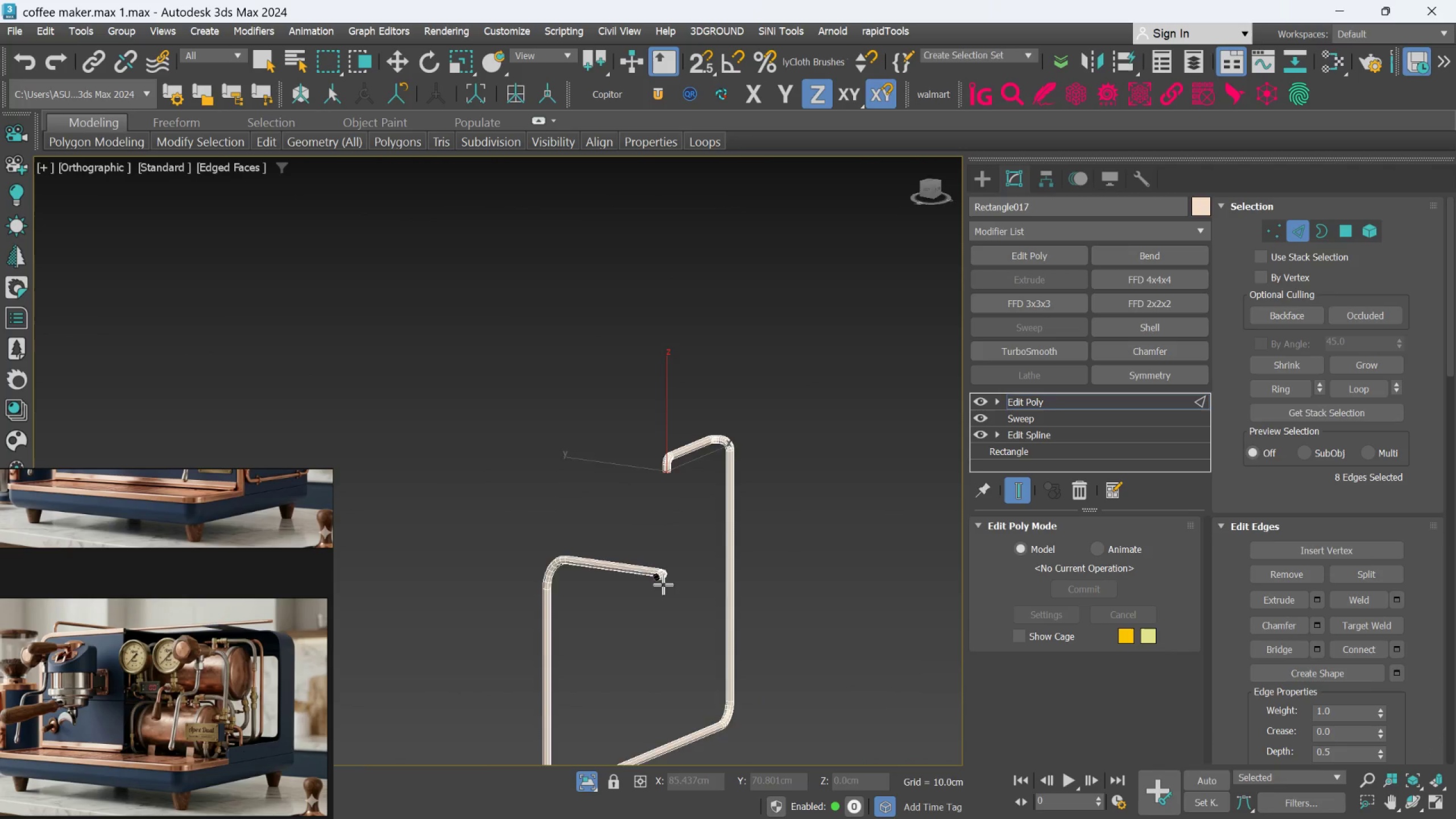 
scroll: coordinate [552, 510], scroll_direction: up, amount: 7.0
 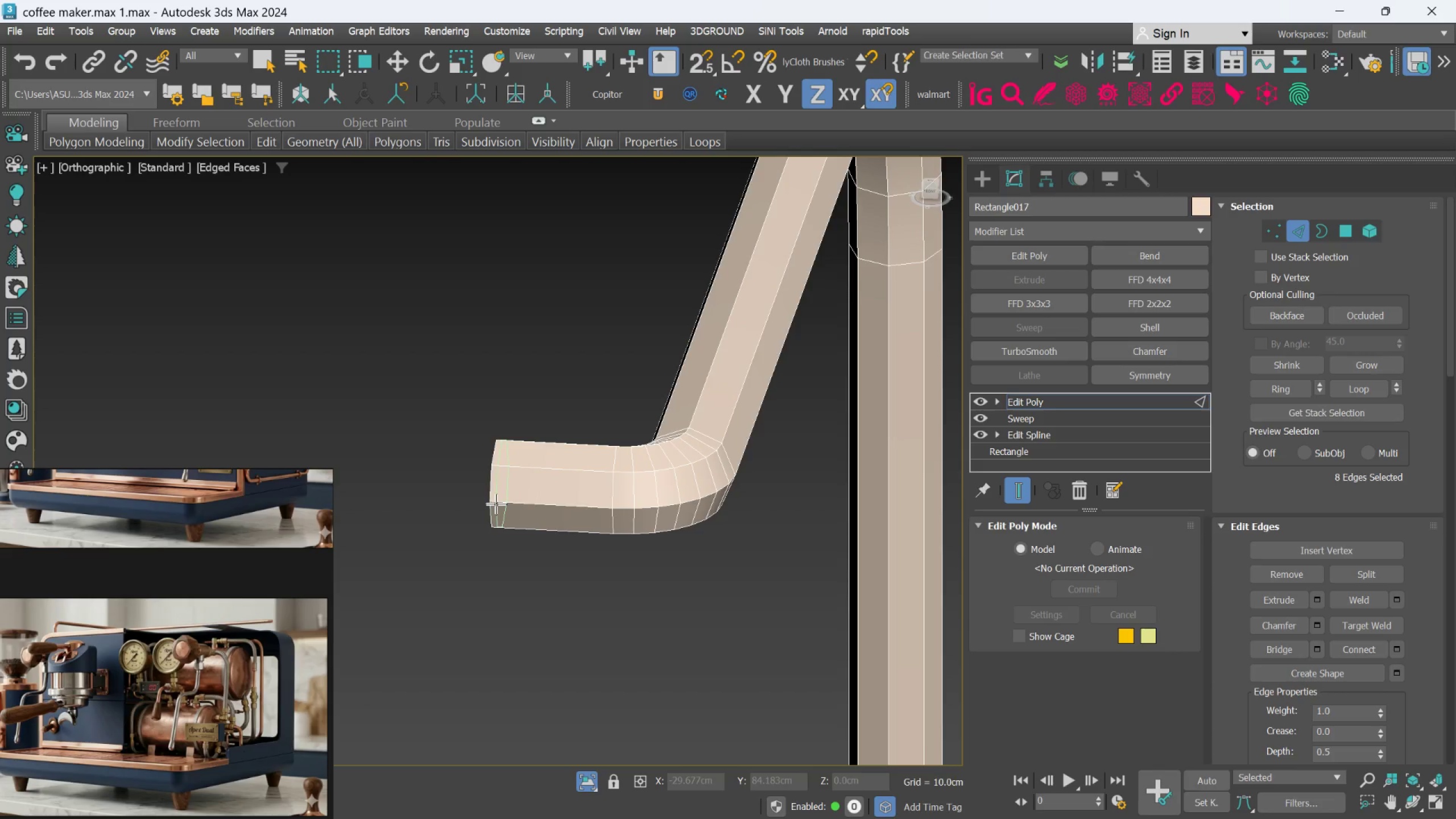 
left_click([496, 503])
 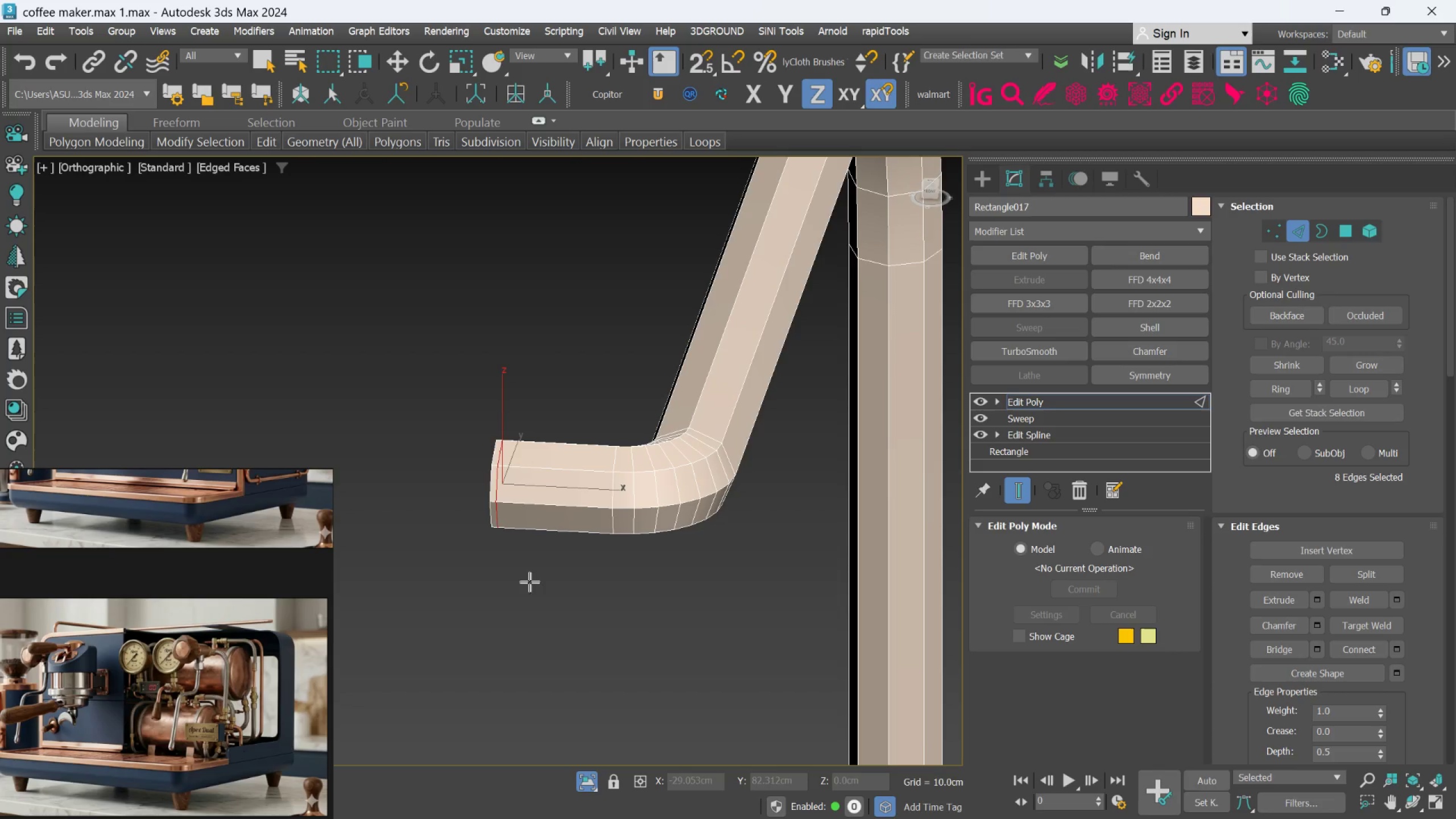 
key(Alt+AltLeft)
 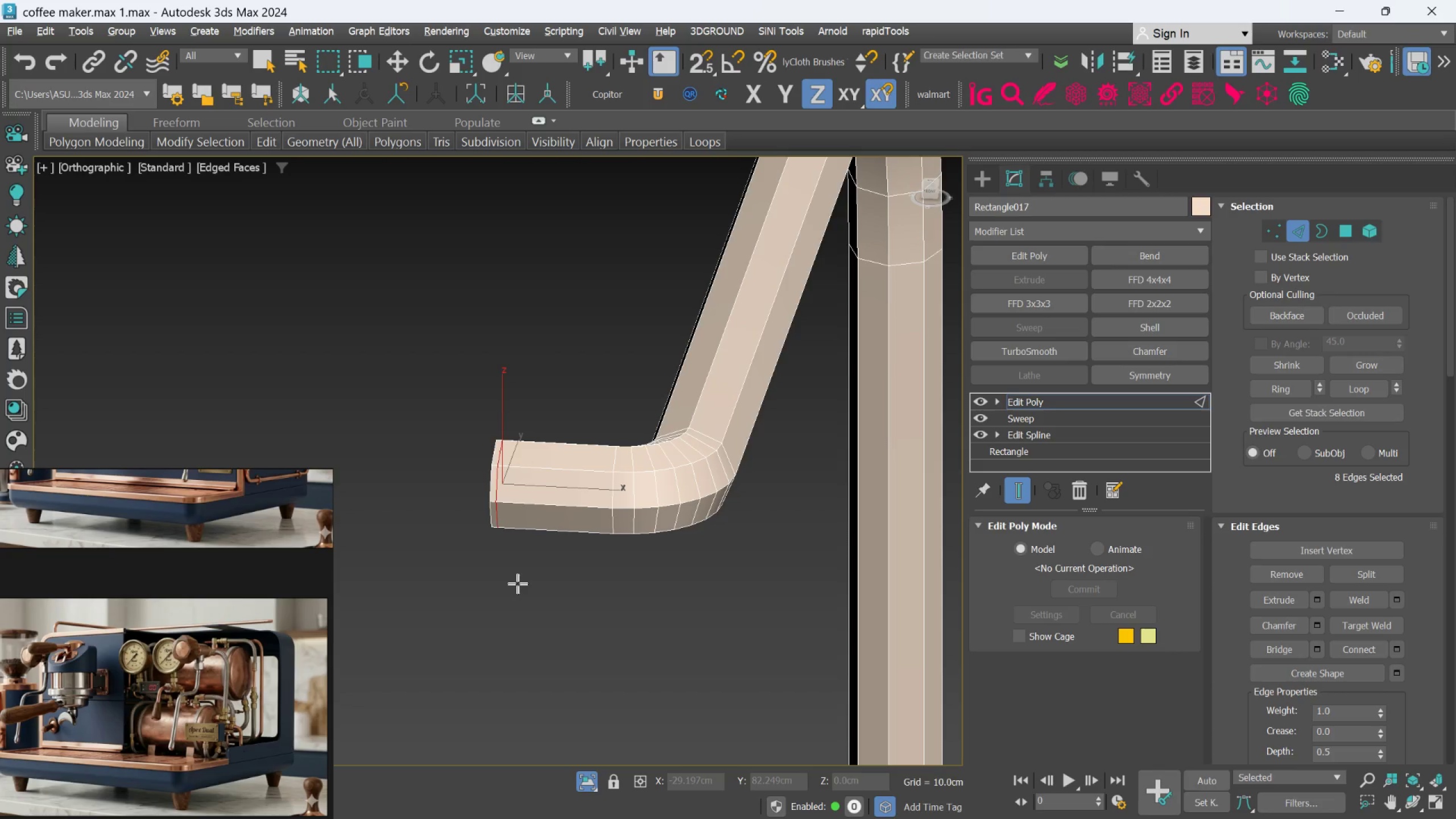 
key(Alt+1)
 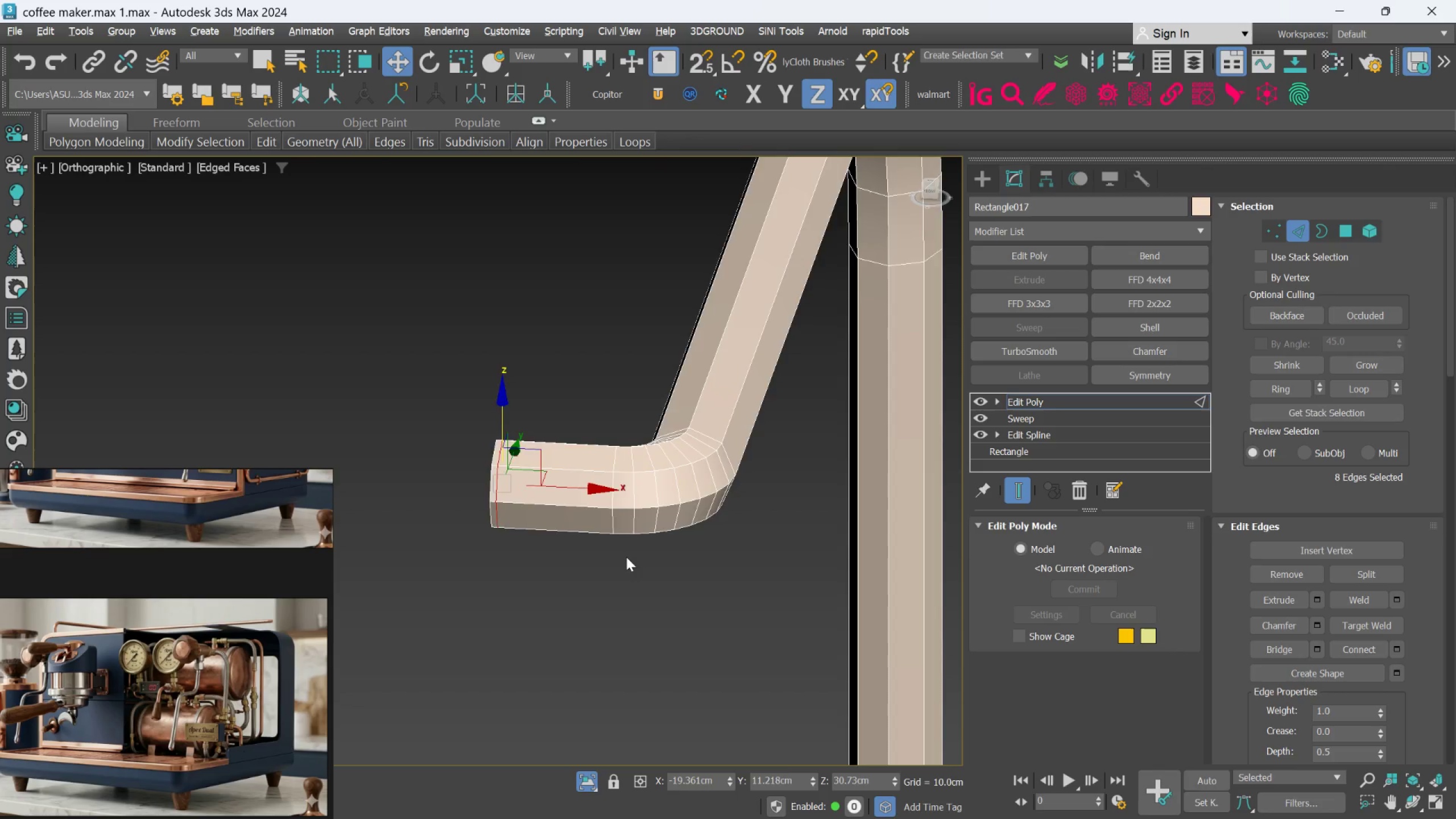 
scroll: coordinate [606, 574], scroll_direction: down, amount: 9.0
 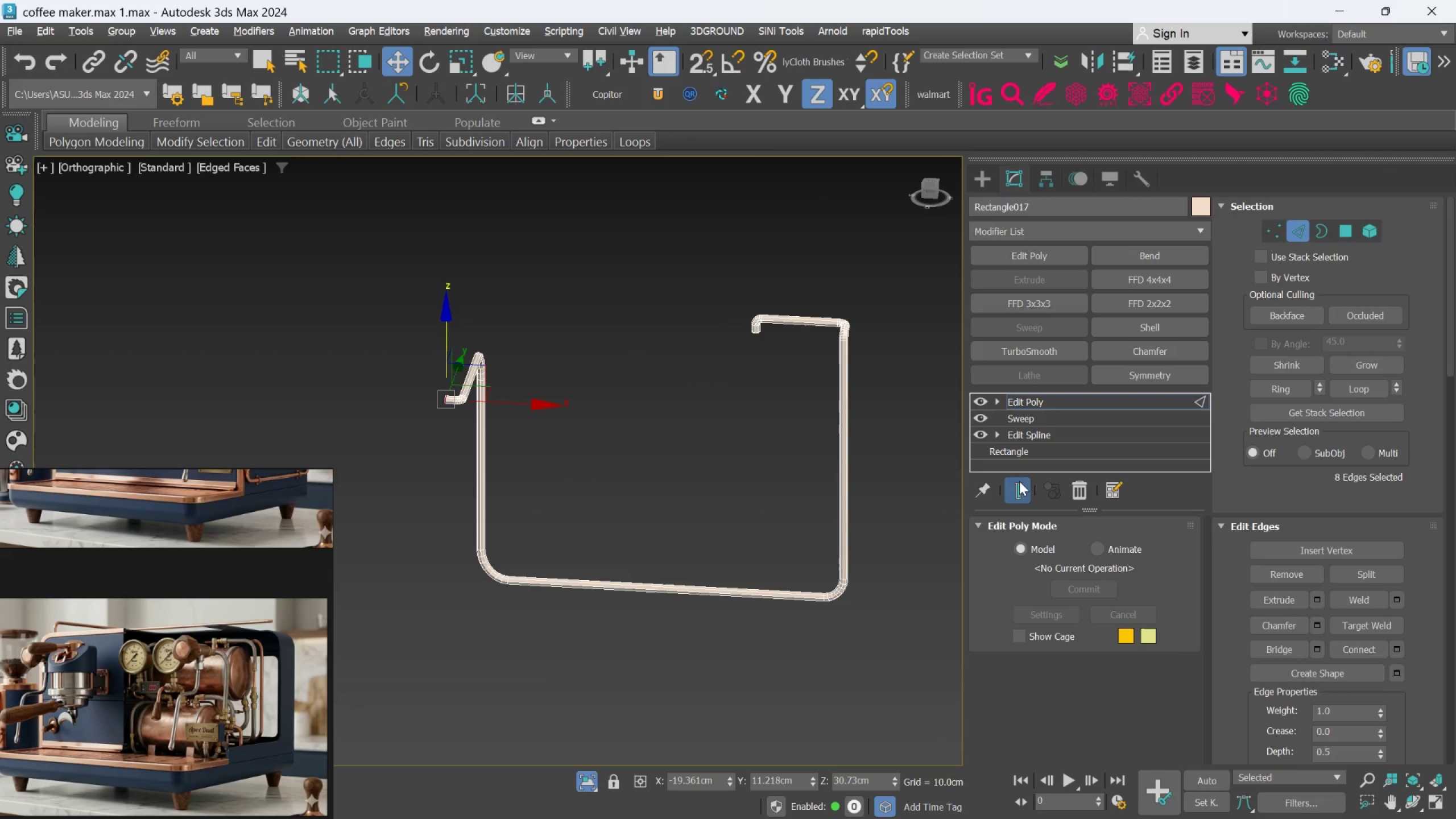 
left_click([1017, 481])
 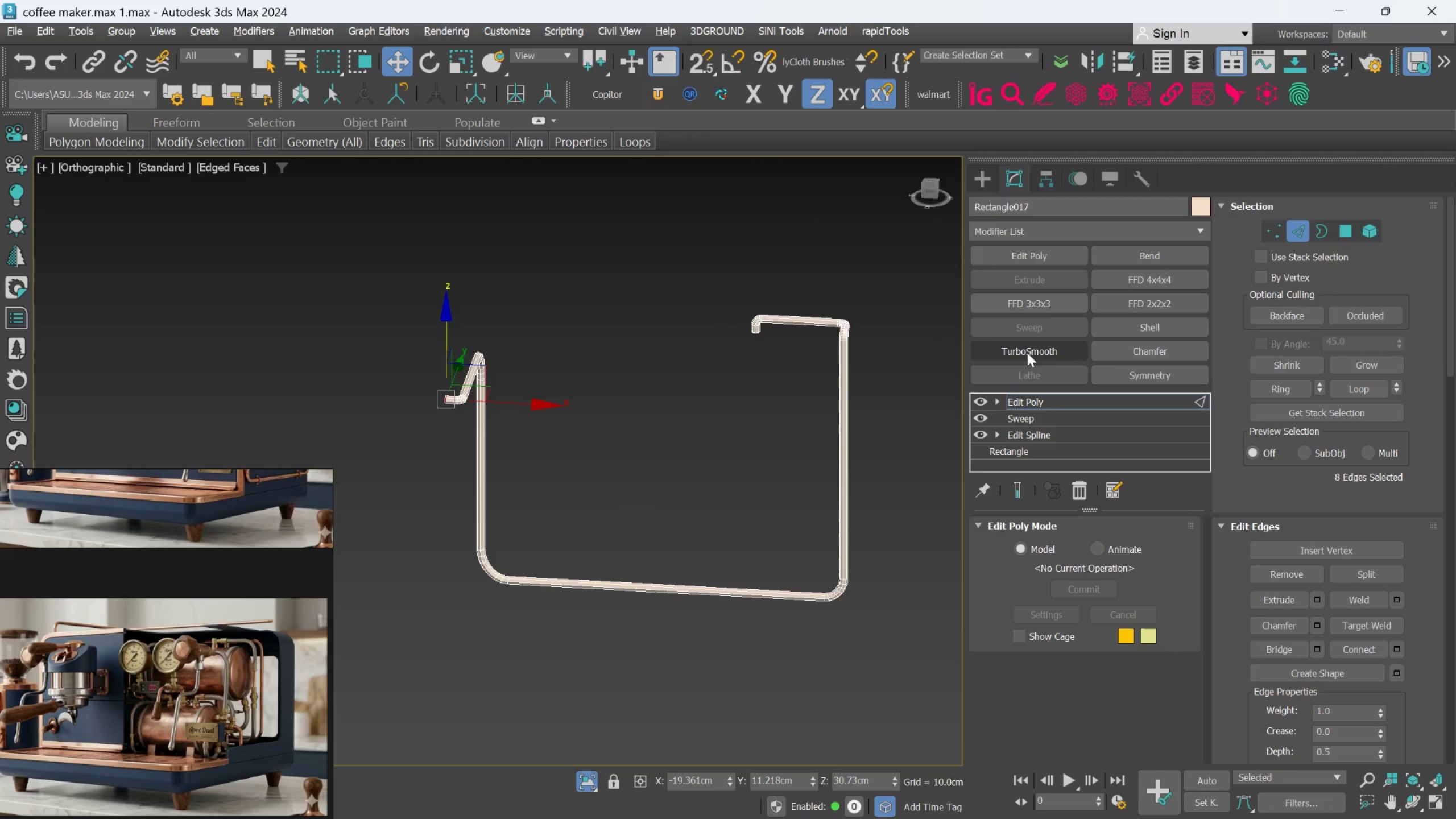 
left_click([1027, 353])
 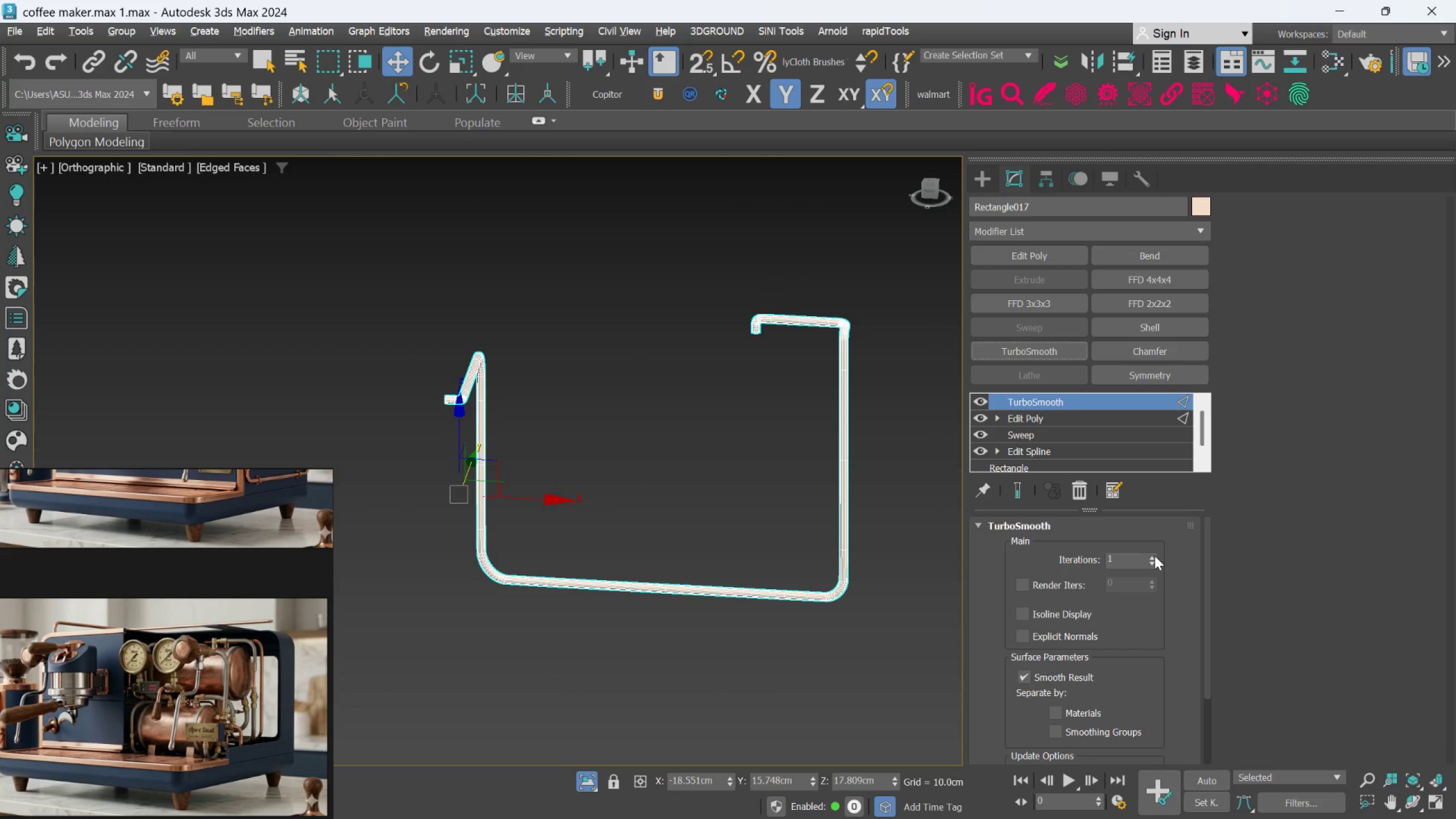 
left_click([1155, 556])
 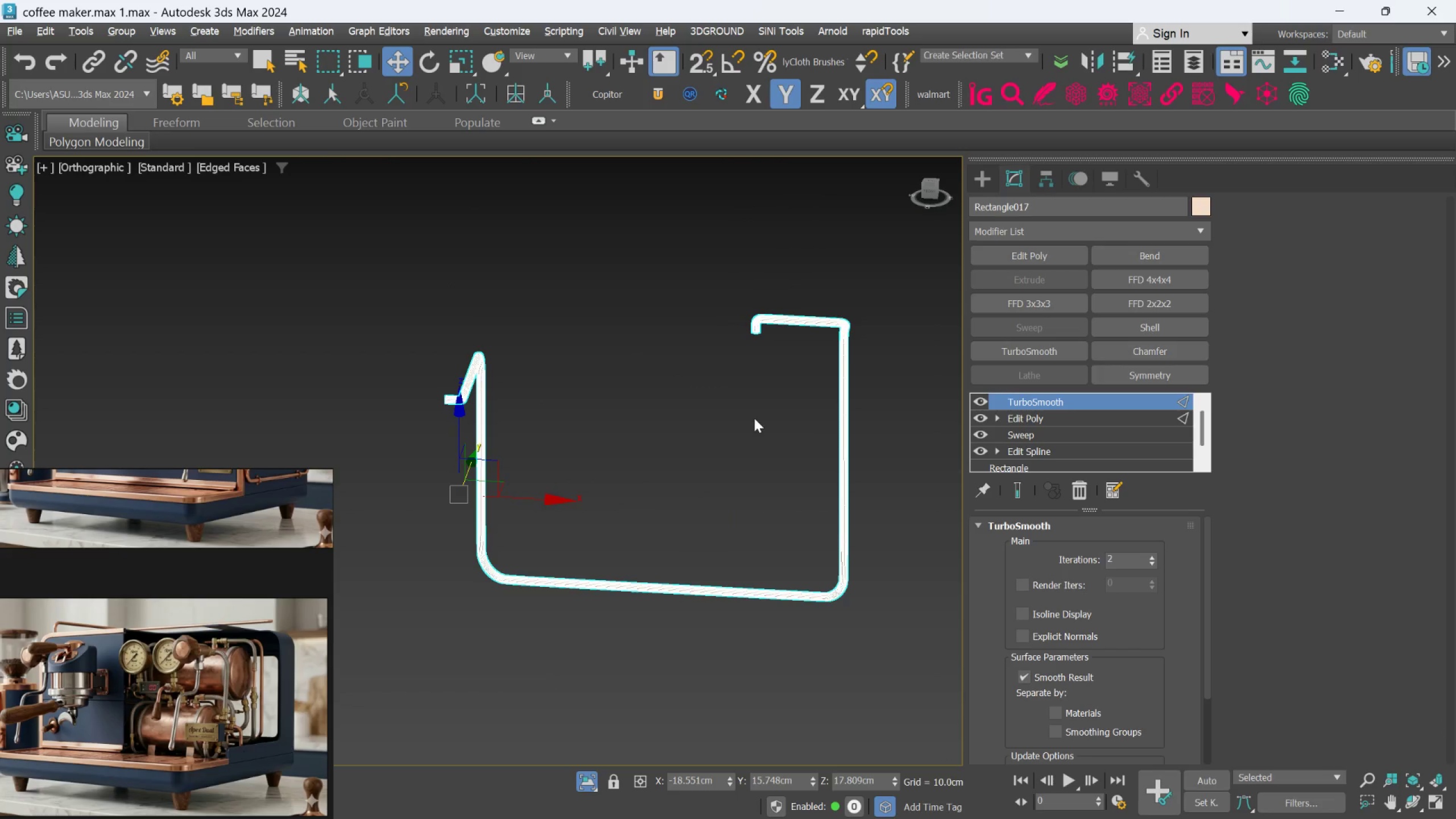 
scroll: coordinate [753, 418], scroll_direction: up, amount: 2.0
 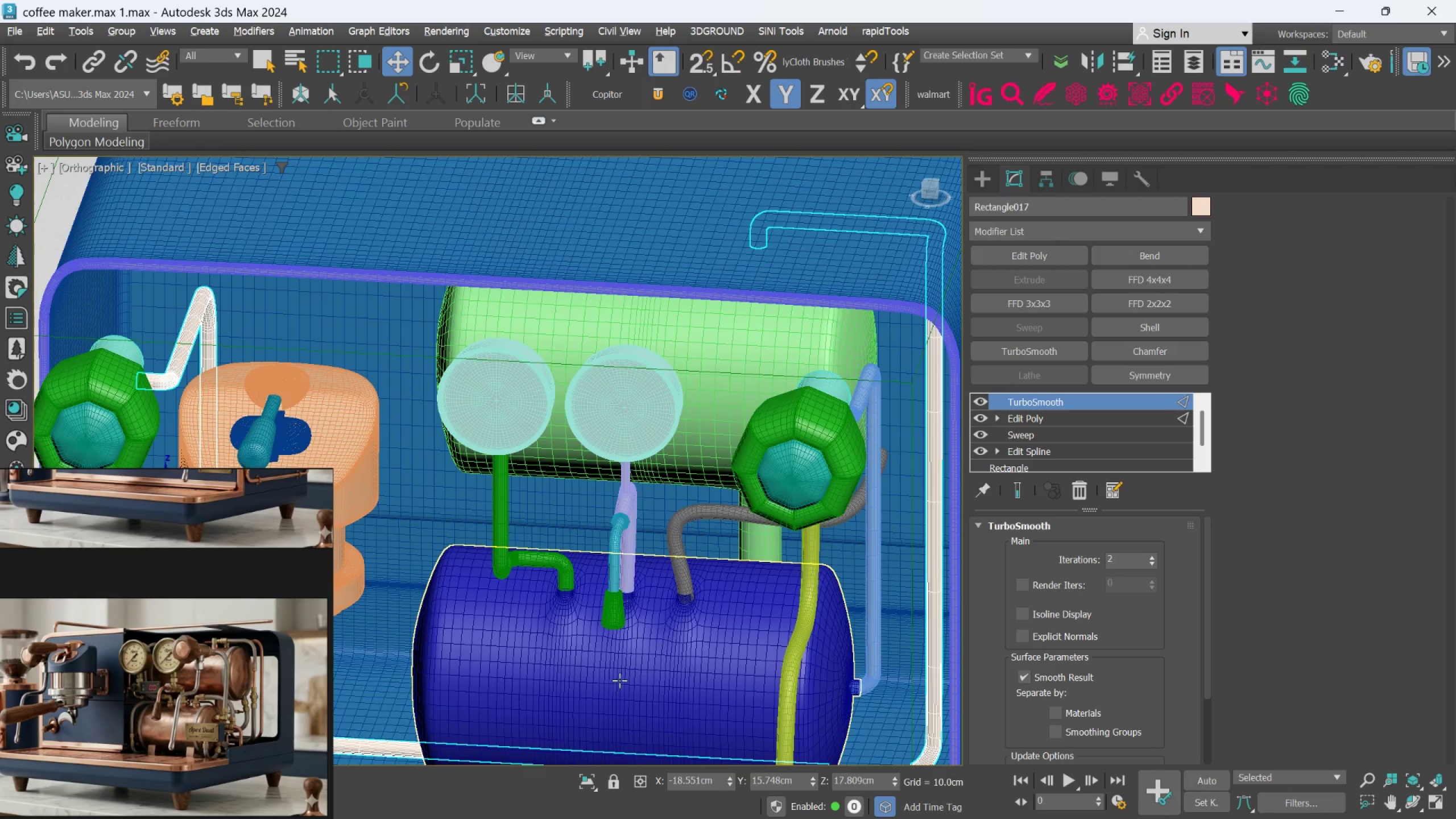 
scroll: coordinate [624, 609], scroll_direction: down, amount: 3.0
 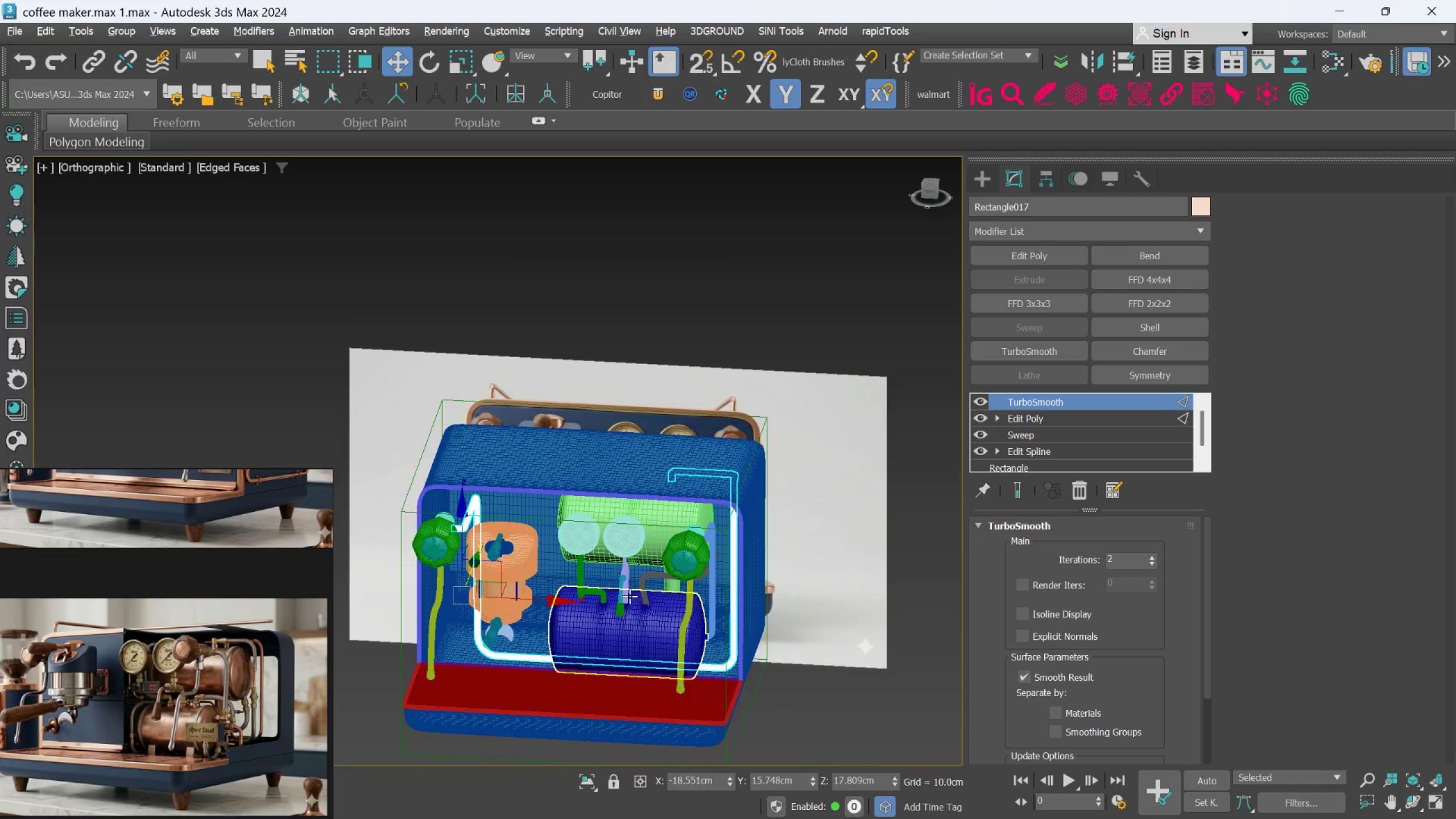 
hold_key(key=AltLeft, duration=0.58)
 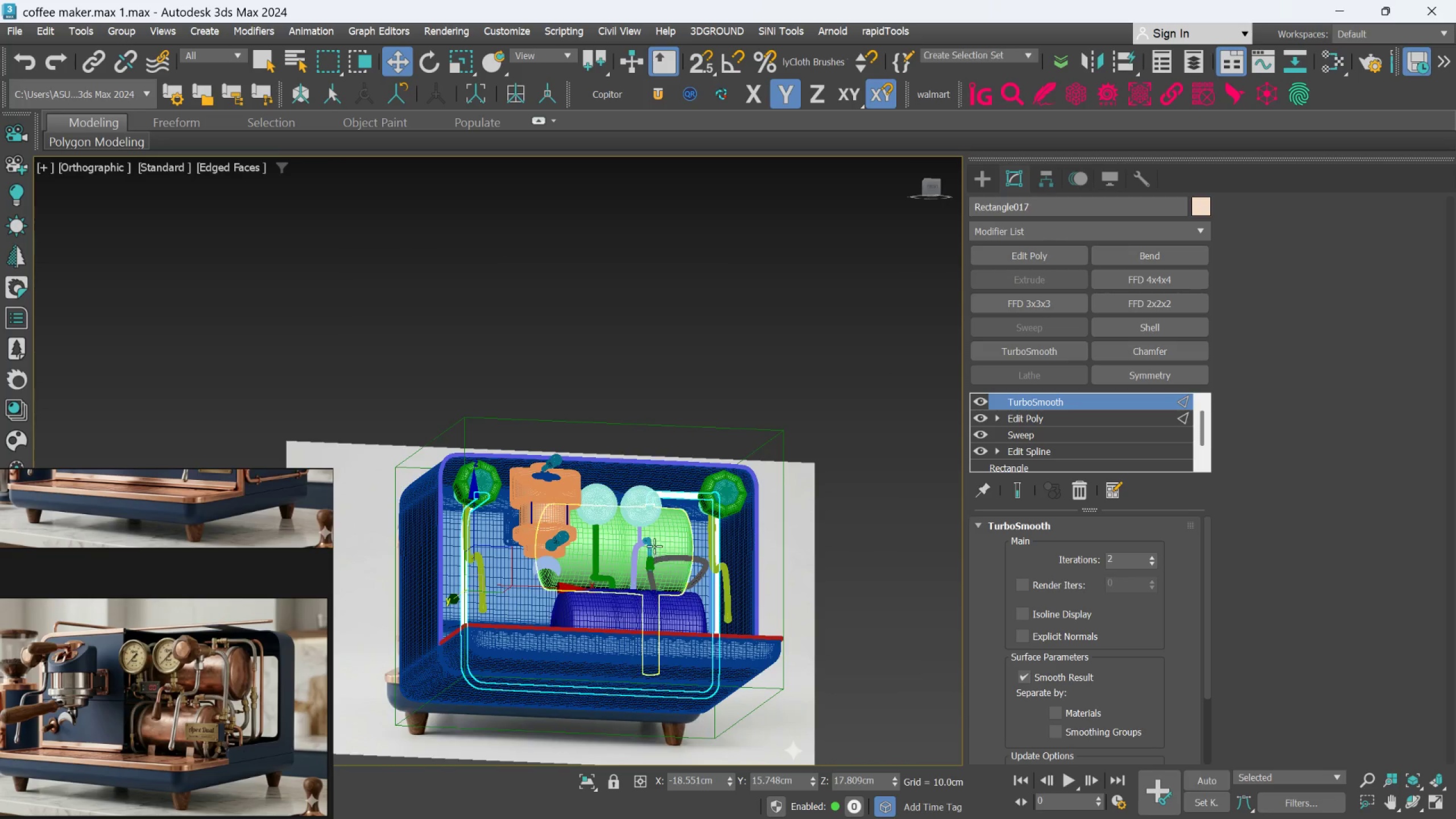 
hold_key(key=AltLeft, duration=1.31)
 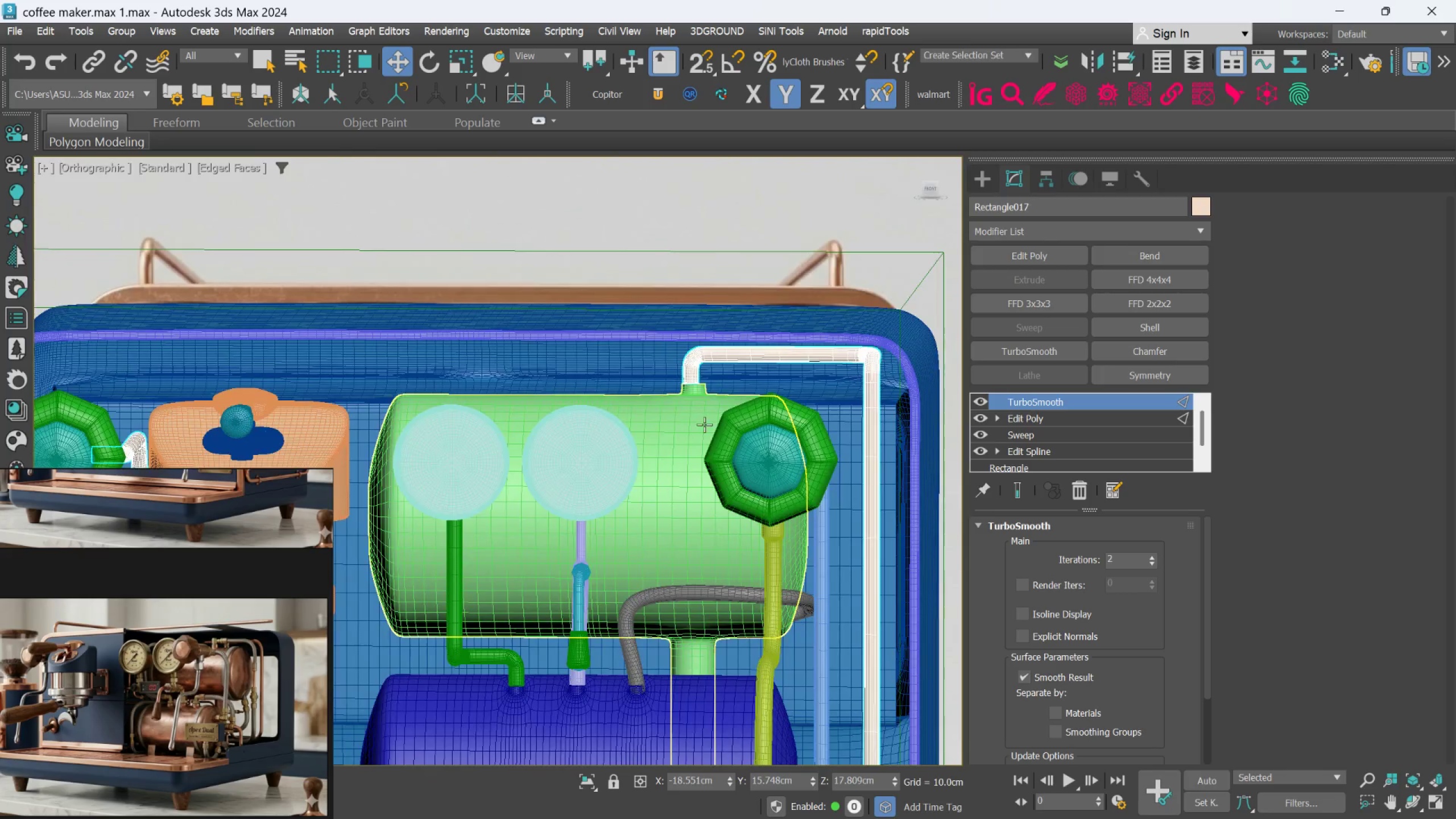 
scroll: coordinate [671, 361], scroll_direction: up, amount: 9.0
 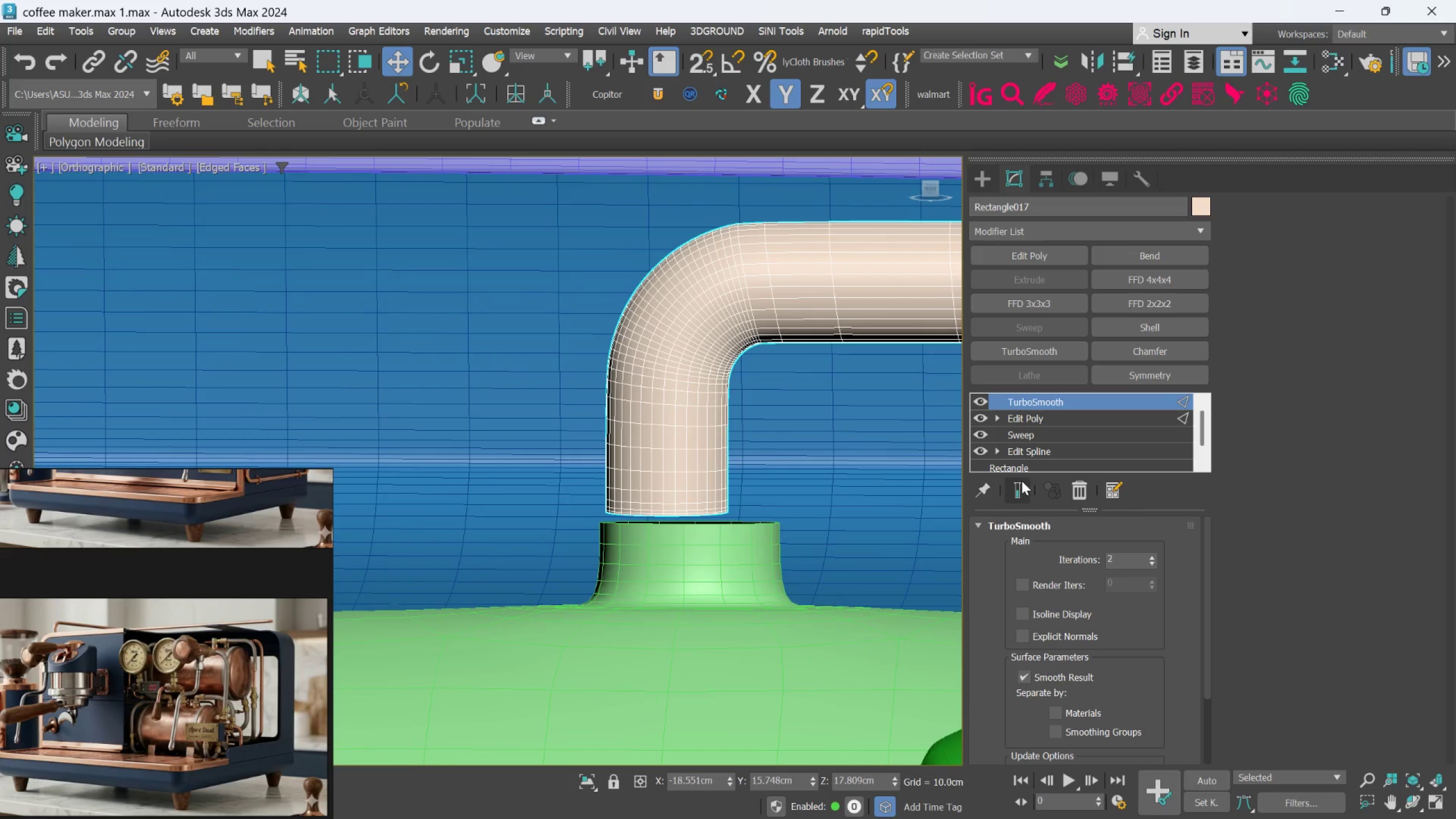 
left_click([1044, 419])
 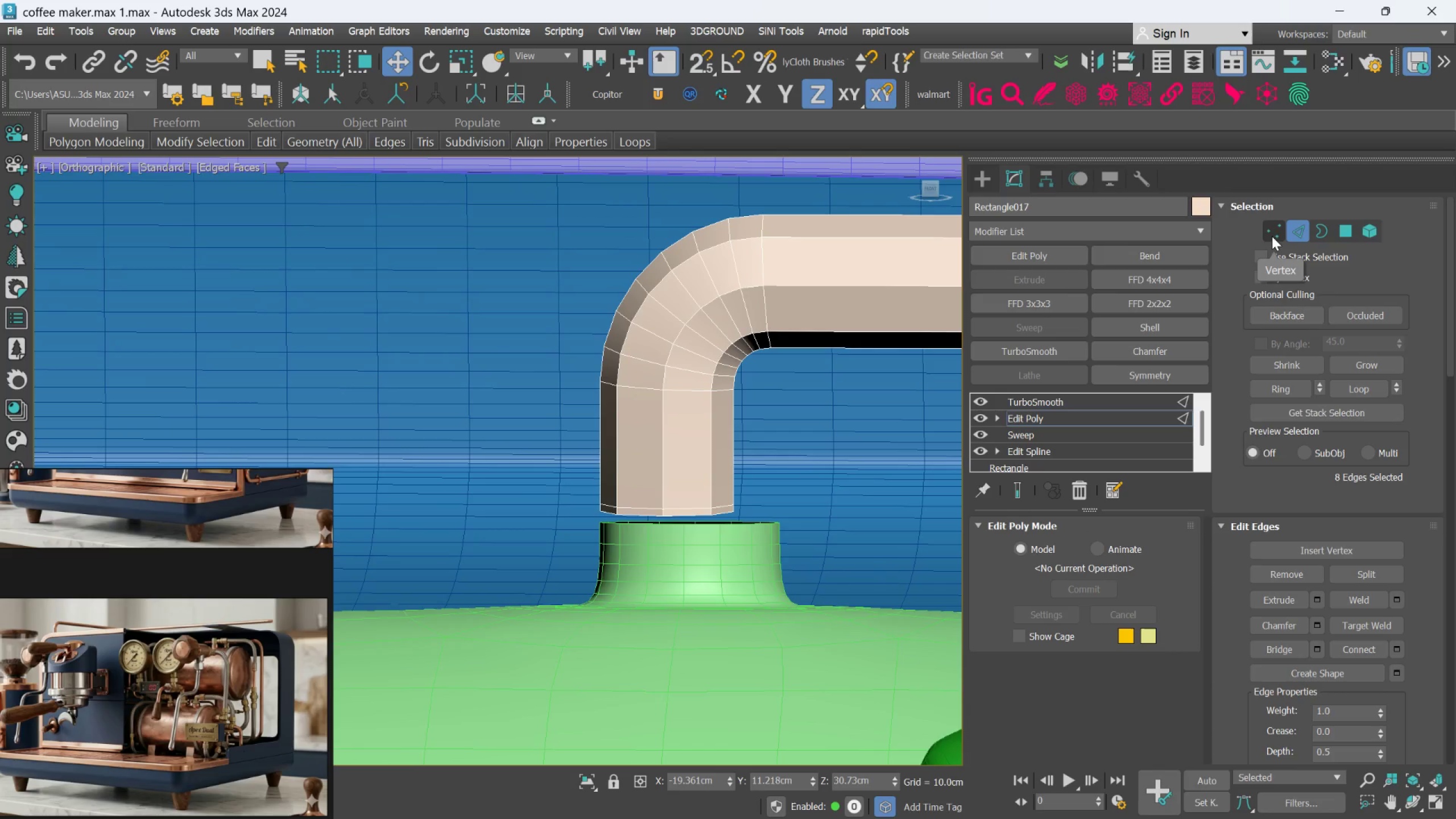 
left_click([1268, 232])
 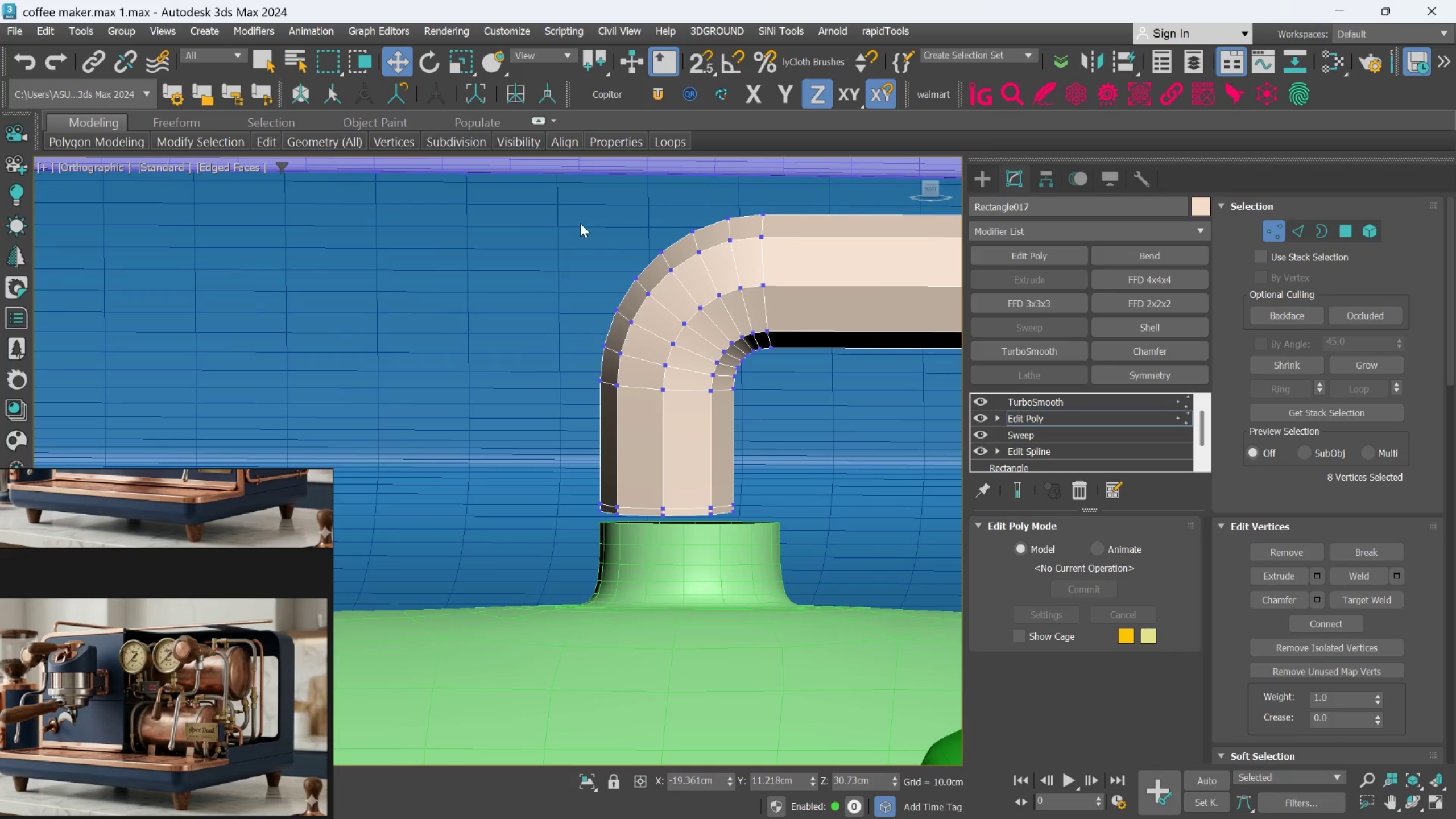 
left_click_drag(start_coordinate=[527, 201], to_coordinate=[841, 576])
 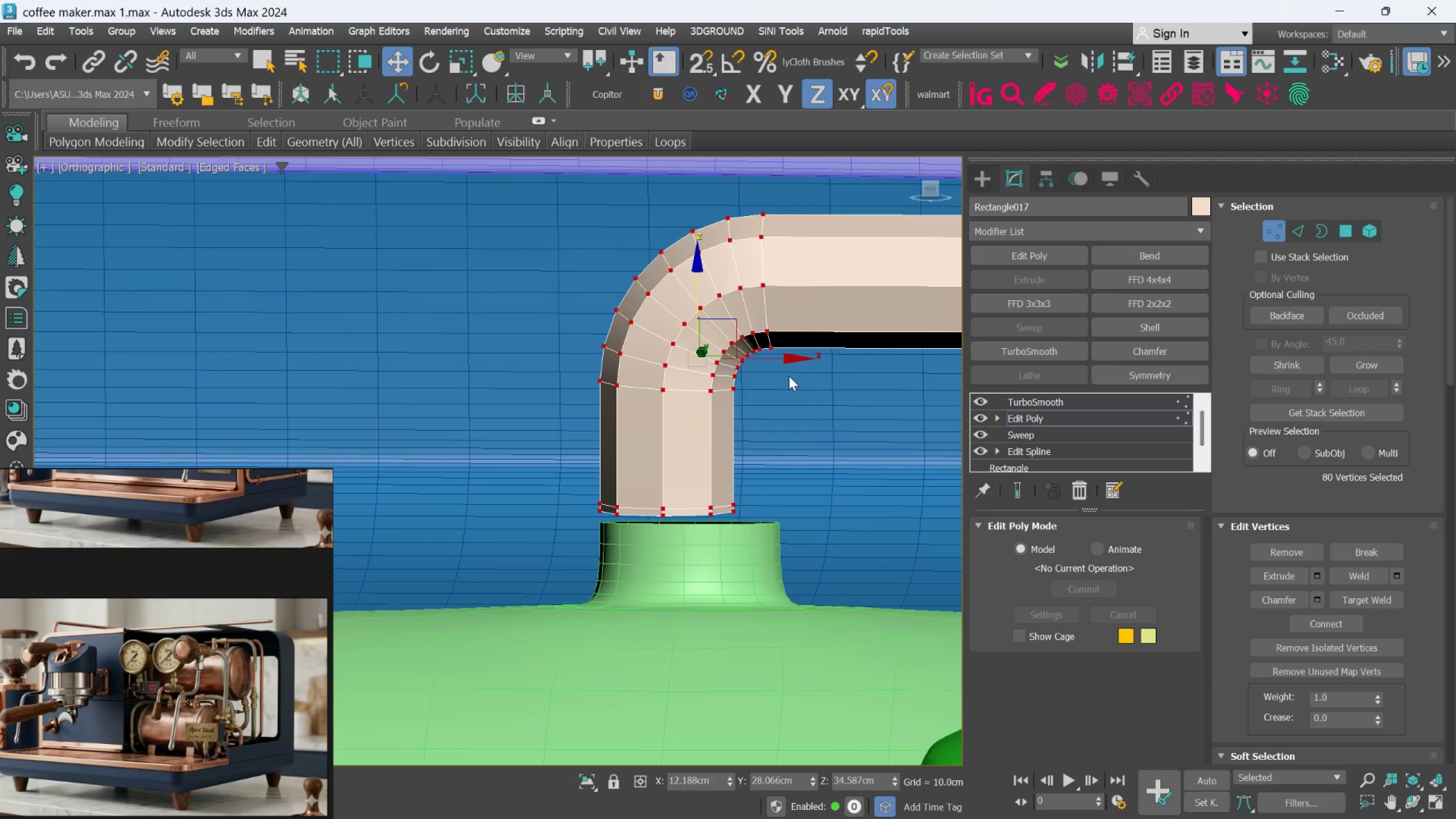 
left_click_drag(start_coordinate=[783, 362], to_coordinate=[811, 365])
 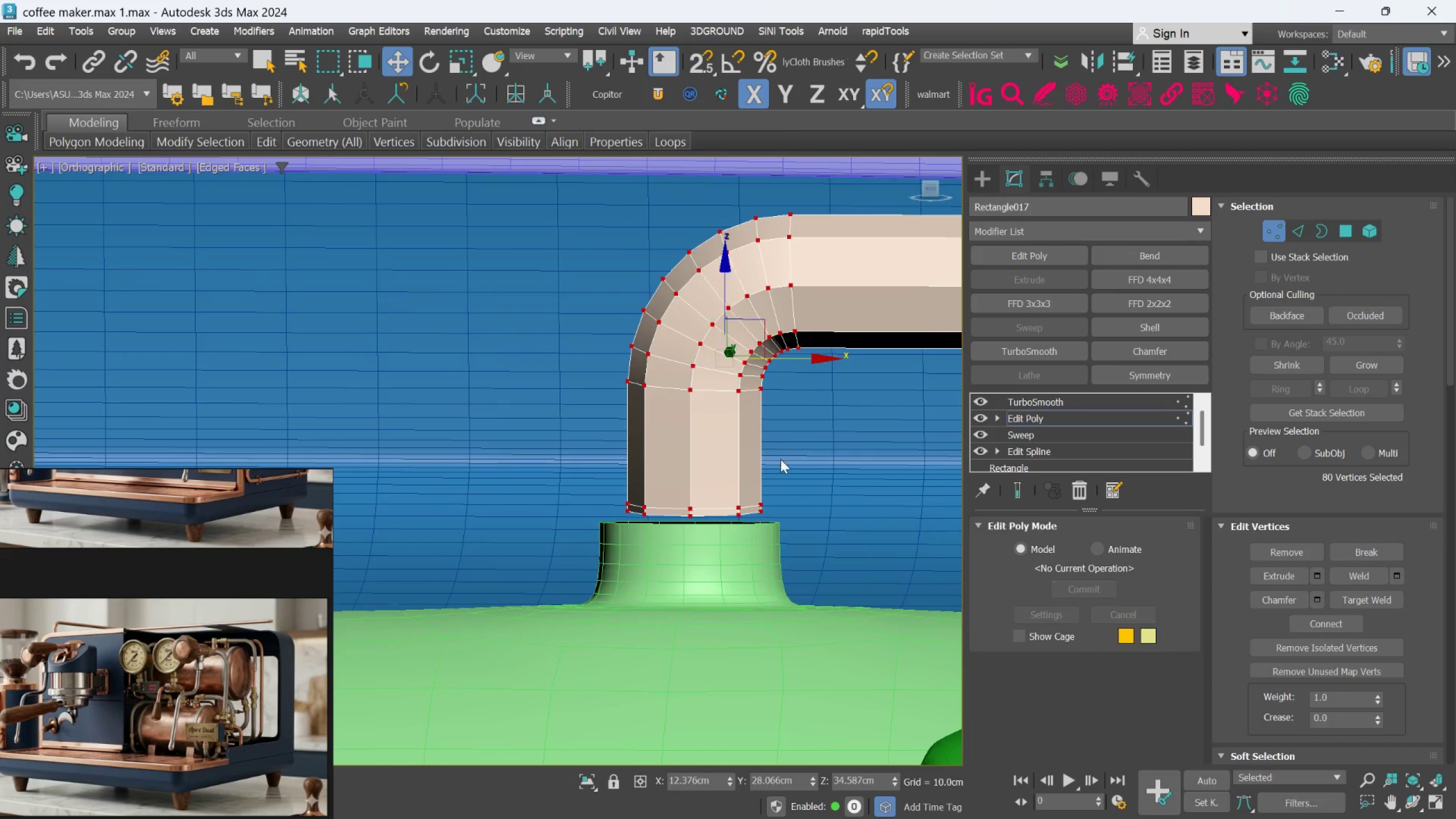 
scroll: coordinate [824, 459], scroll_direction: down, amount: 6.0
 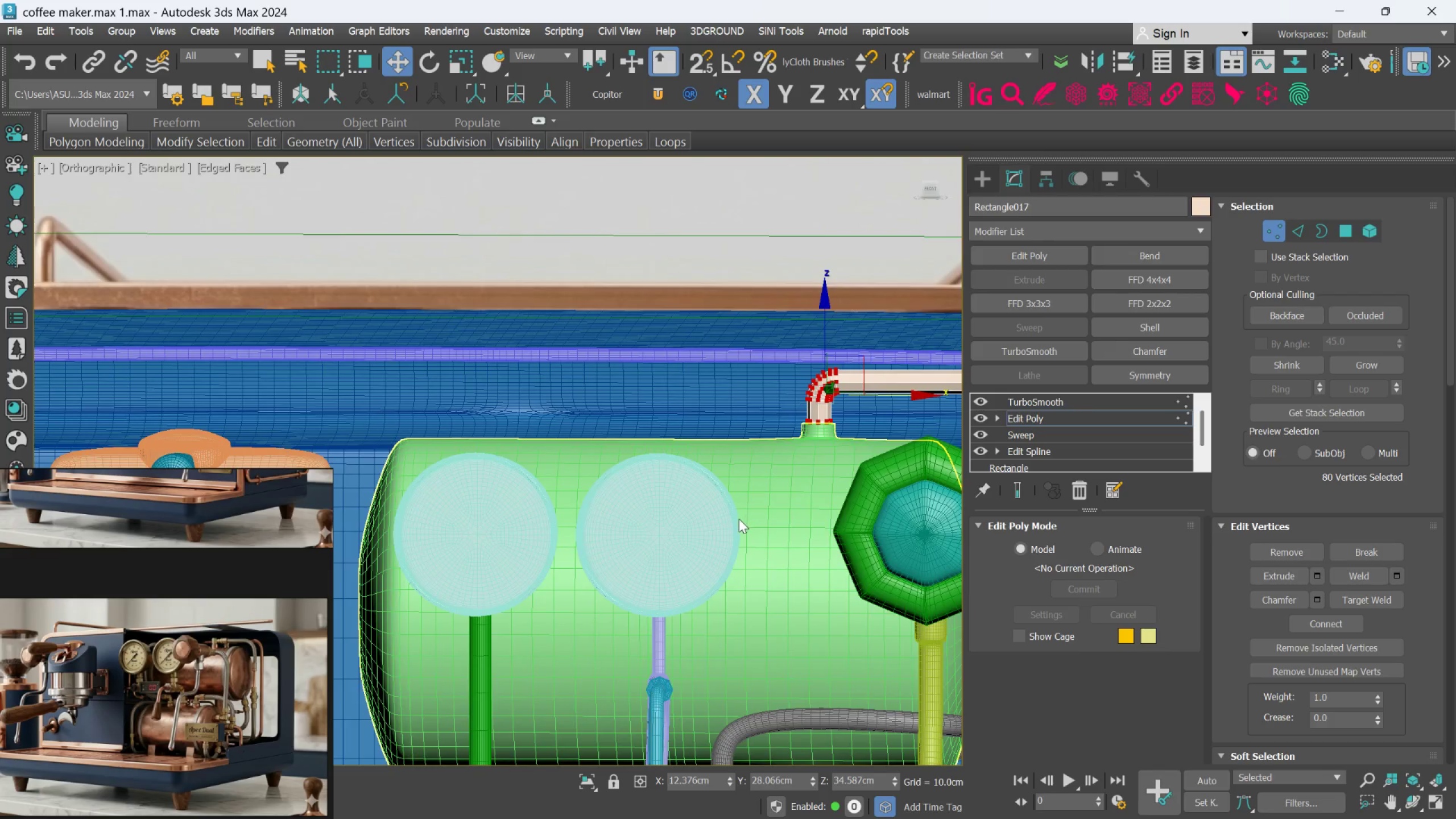 
hold_key(key=AltLeft, duration=0.48)
 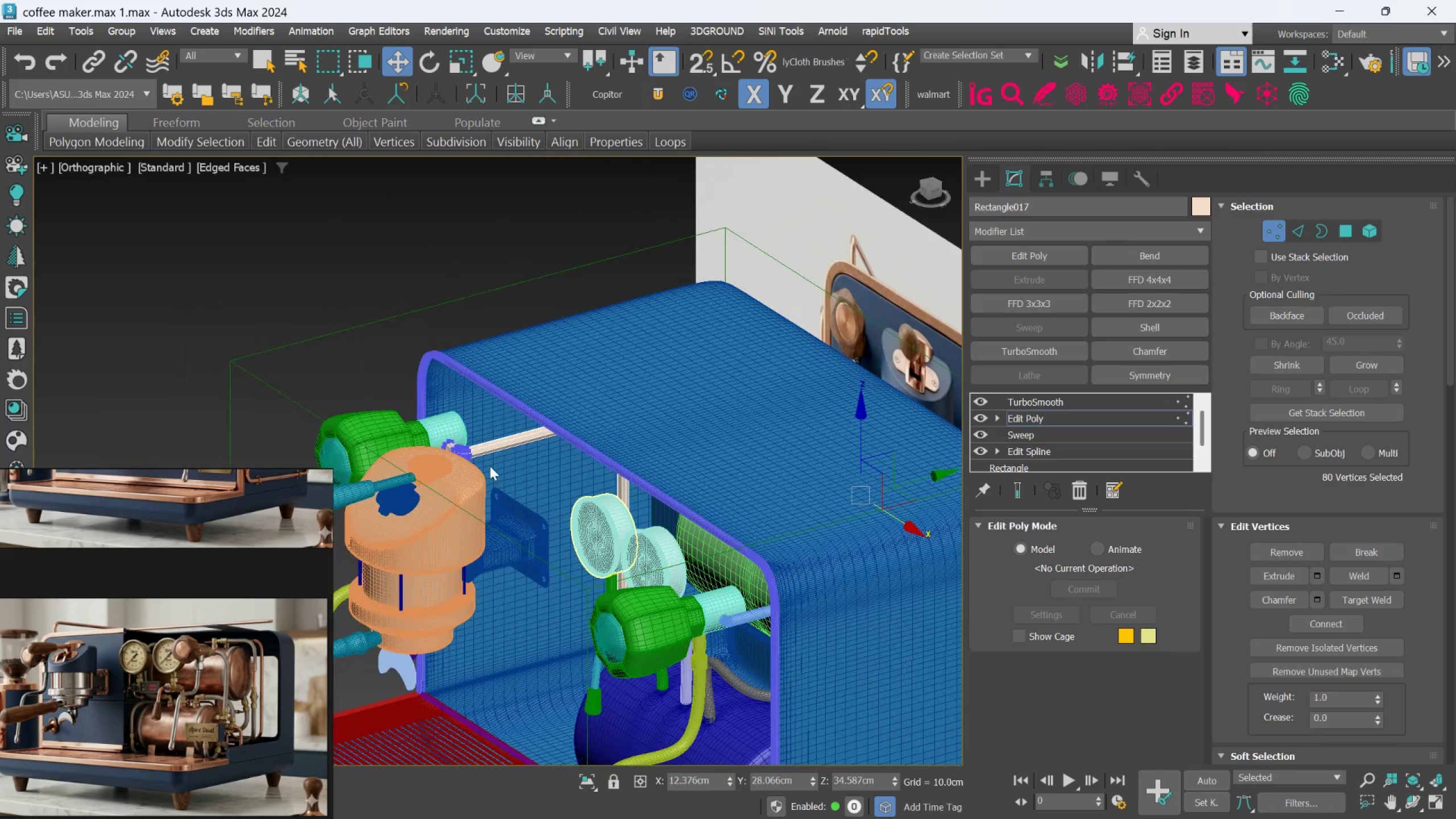 
scroll: coordinate [735, 520], scroll_direction: down, amount: 2.0
 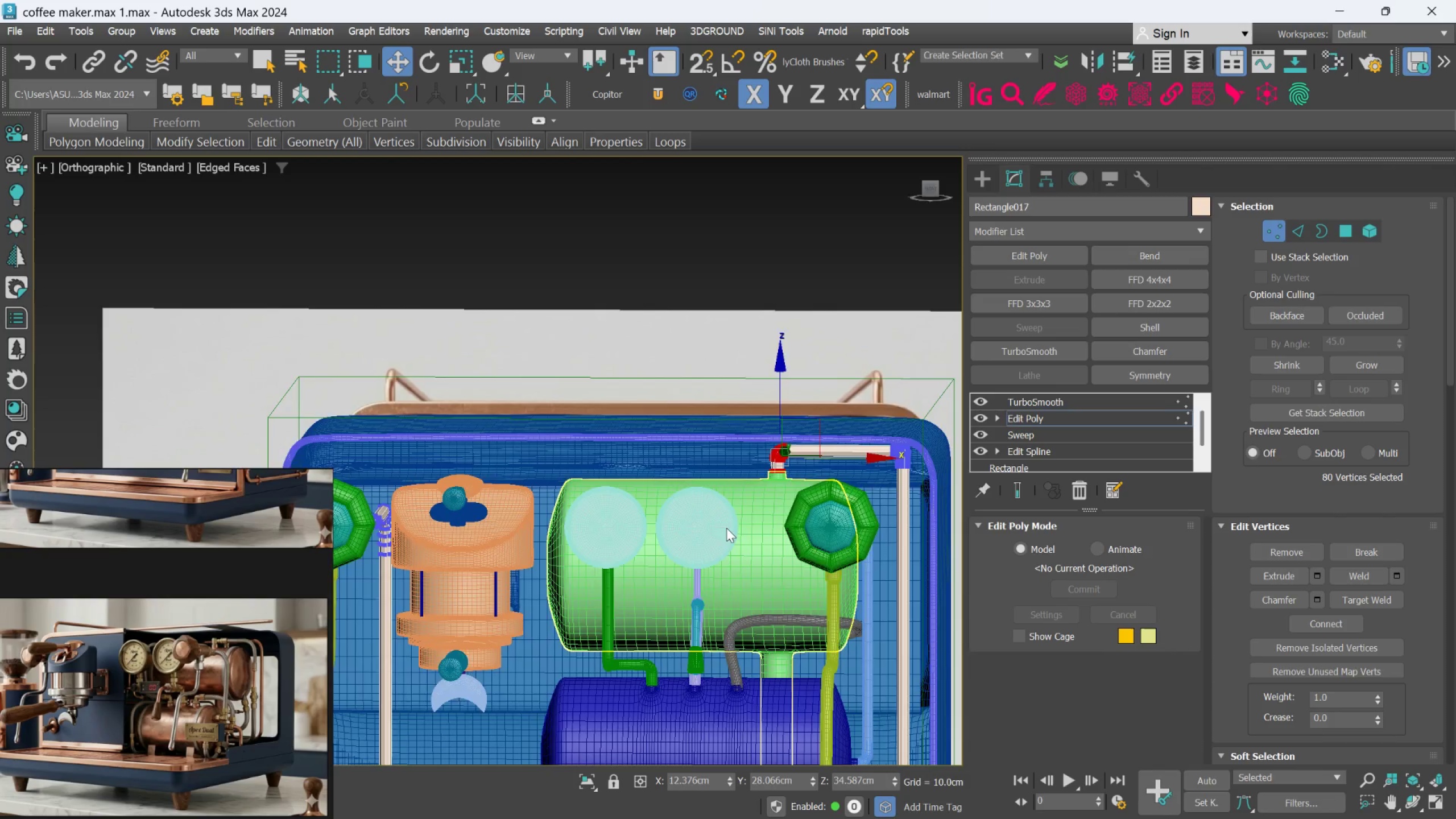 
scroll: coordinate [357, 403], scroll_direction: up, amount: 8.0
 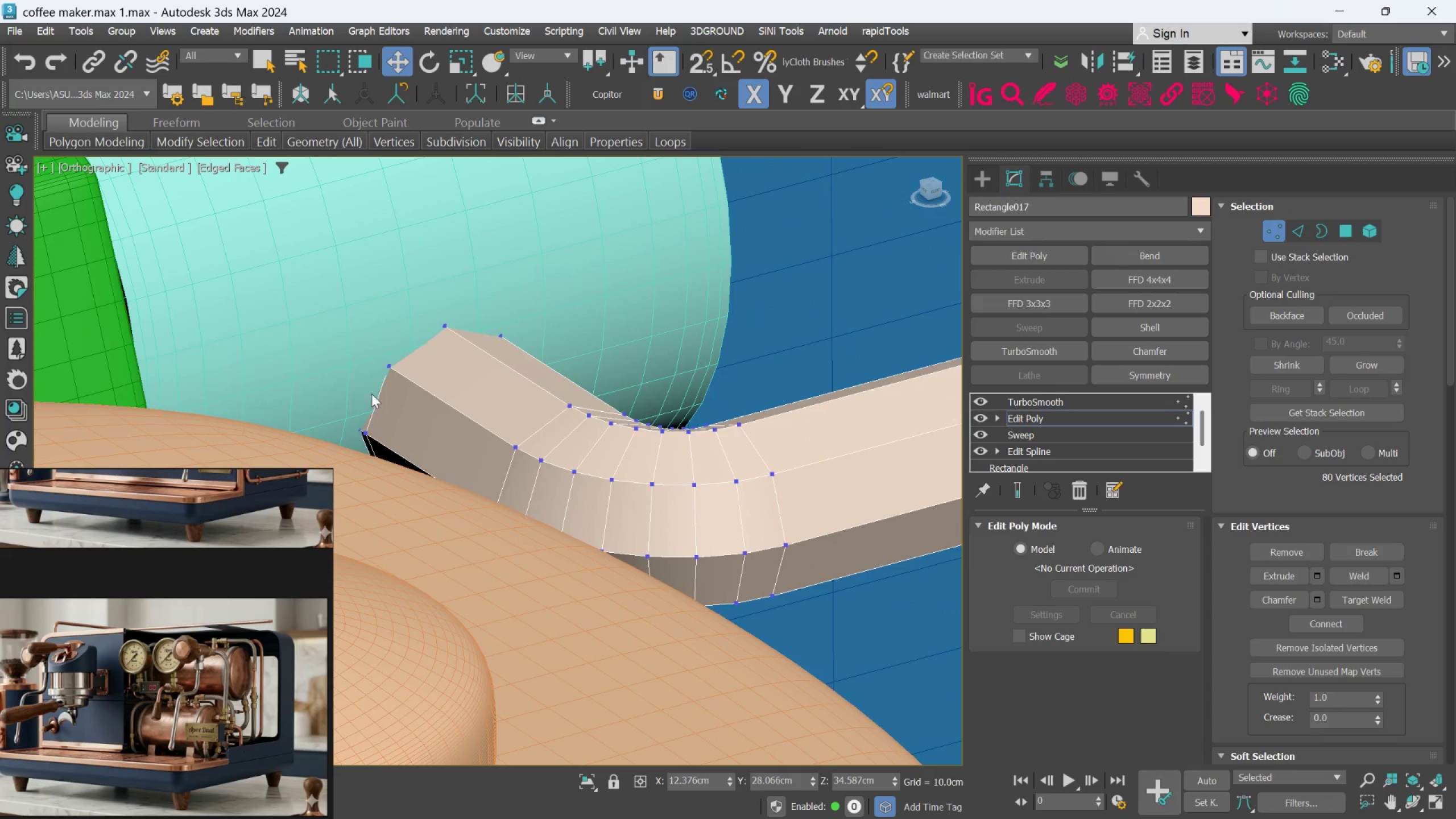 
hold_key(key=AltLeft, duration=0.55)
 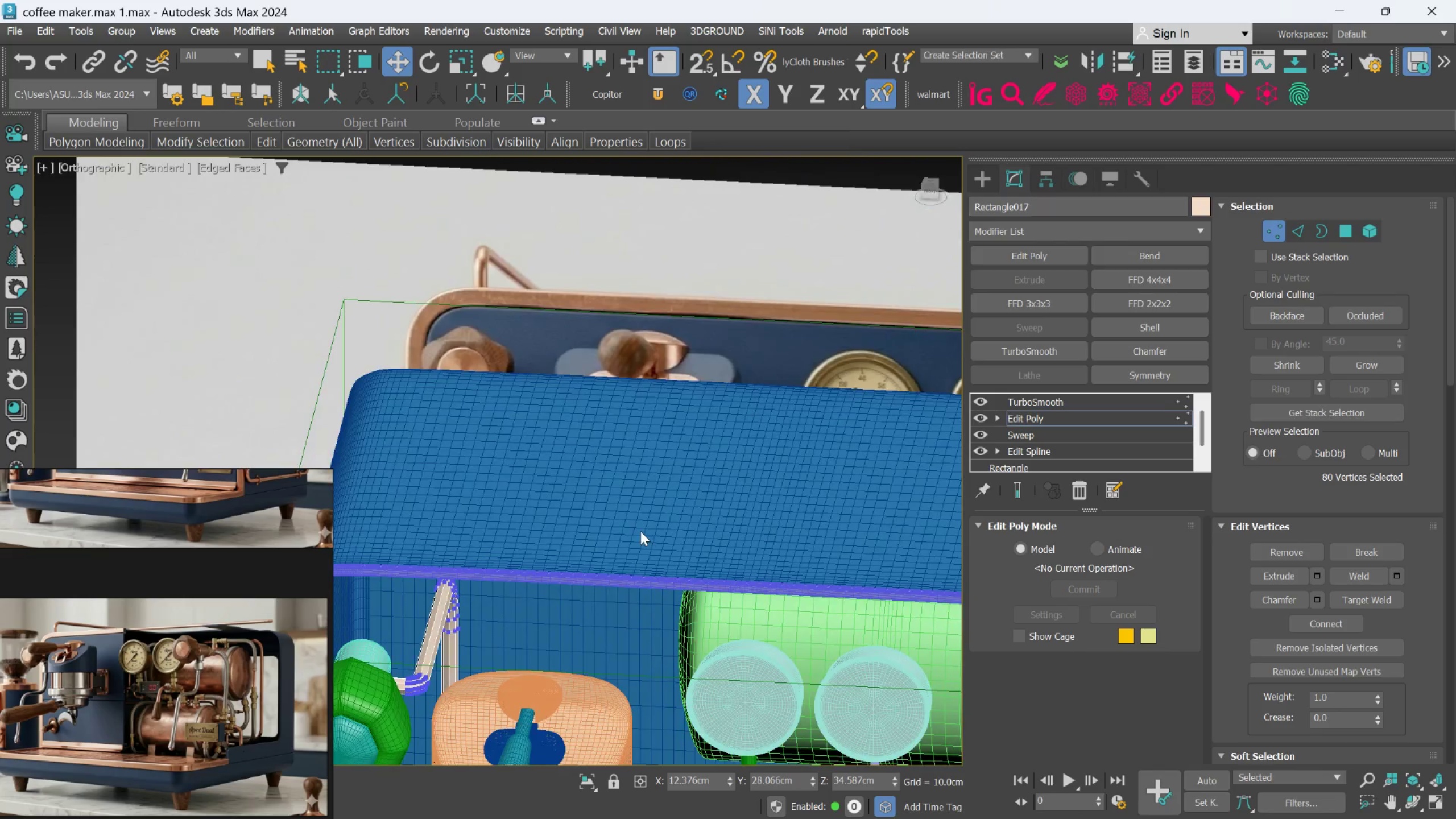 
scroll: coordinate [424, 453], scroll_direction: down, amount: 8.0
 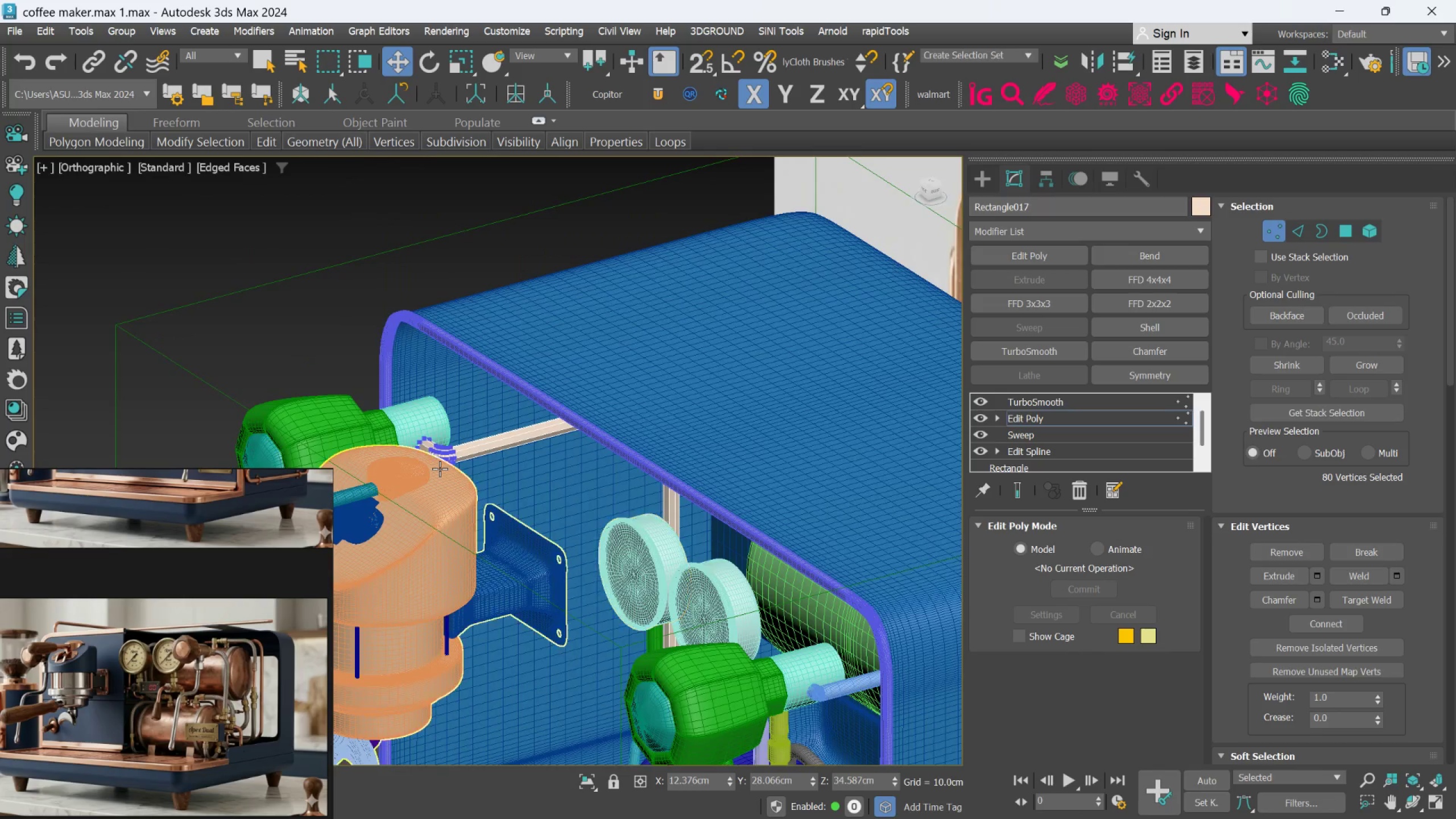 
hold_key(key=AltLeft, duration=0.72)
 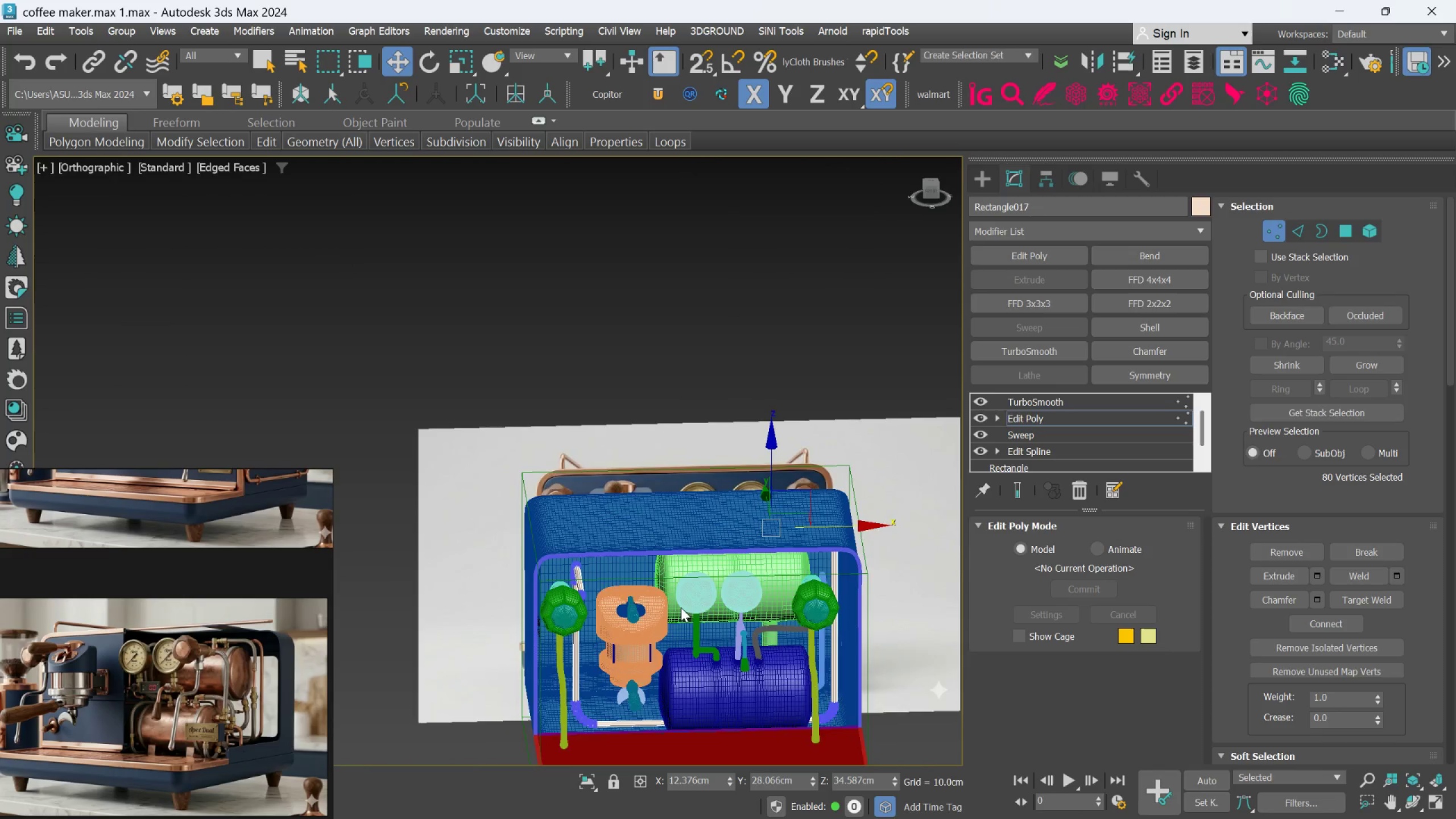 
scroll: coordinate [642, 534], scroll_direction: down, amount: 3.0
 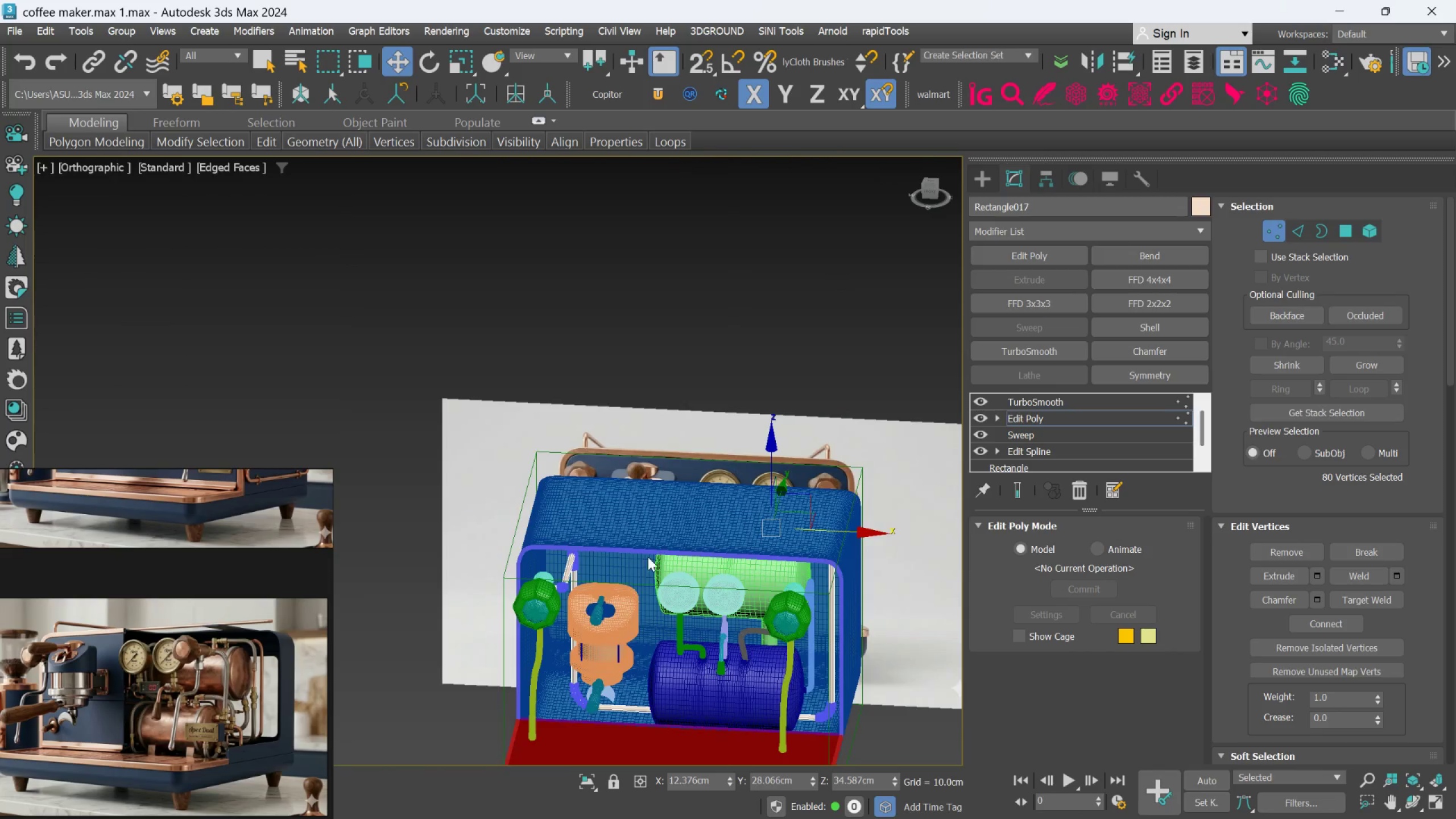 
scroll: coordinate [681, 607], scroll_direction: up, amount: 1.0
 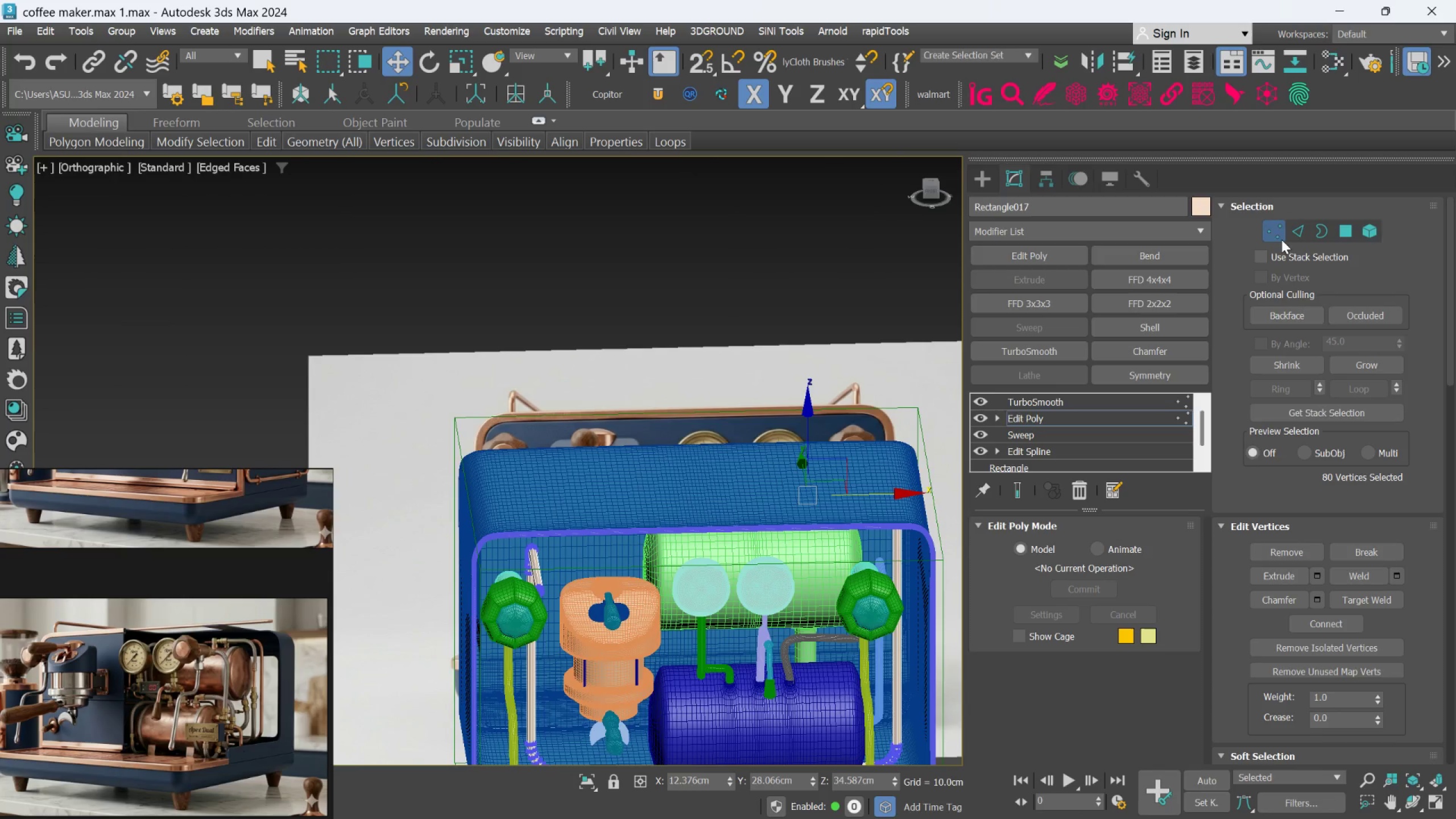 
left_click([1276, 234])
 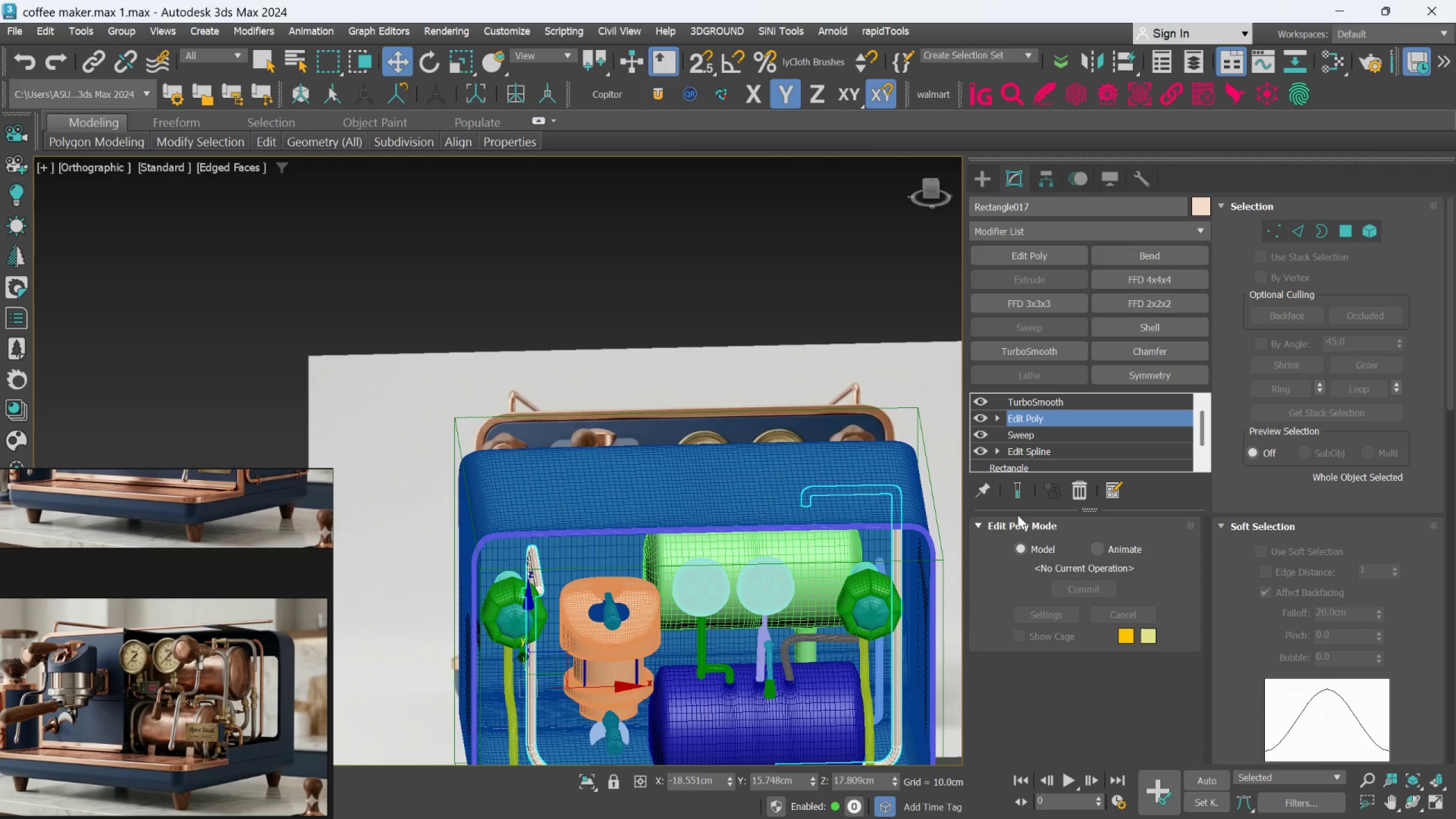 
left_click([1014, 491])
 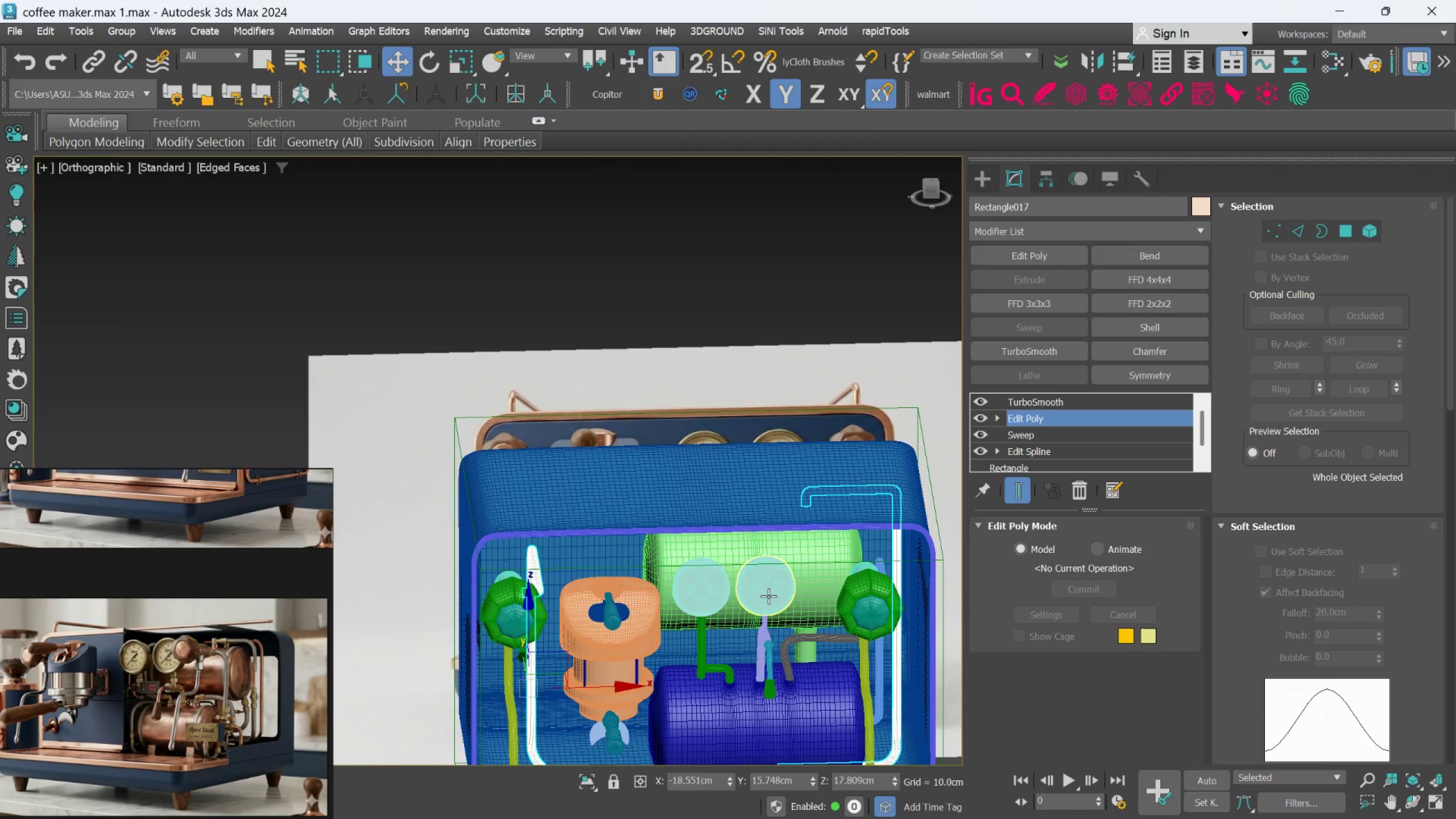 
scroll: coordinate [768, 596], scroll_direction: down, amount: 1.0
 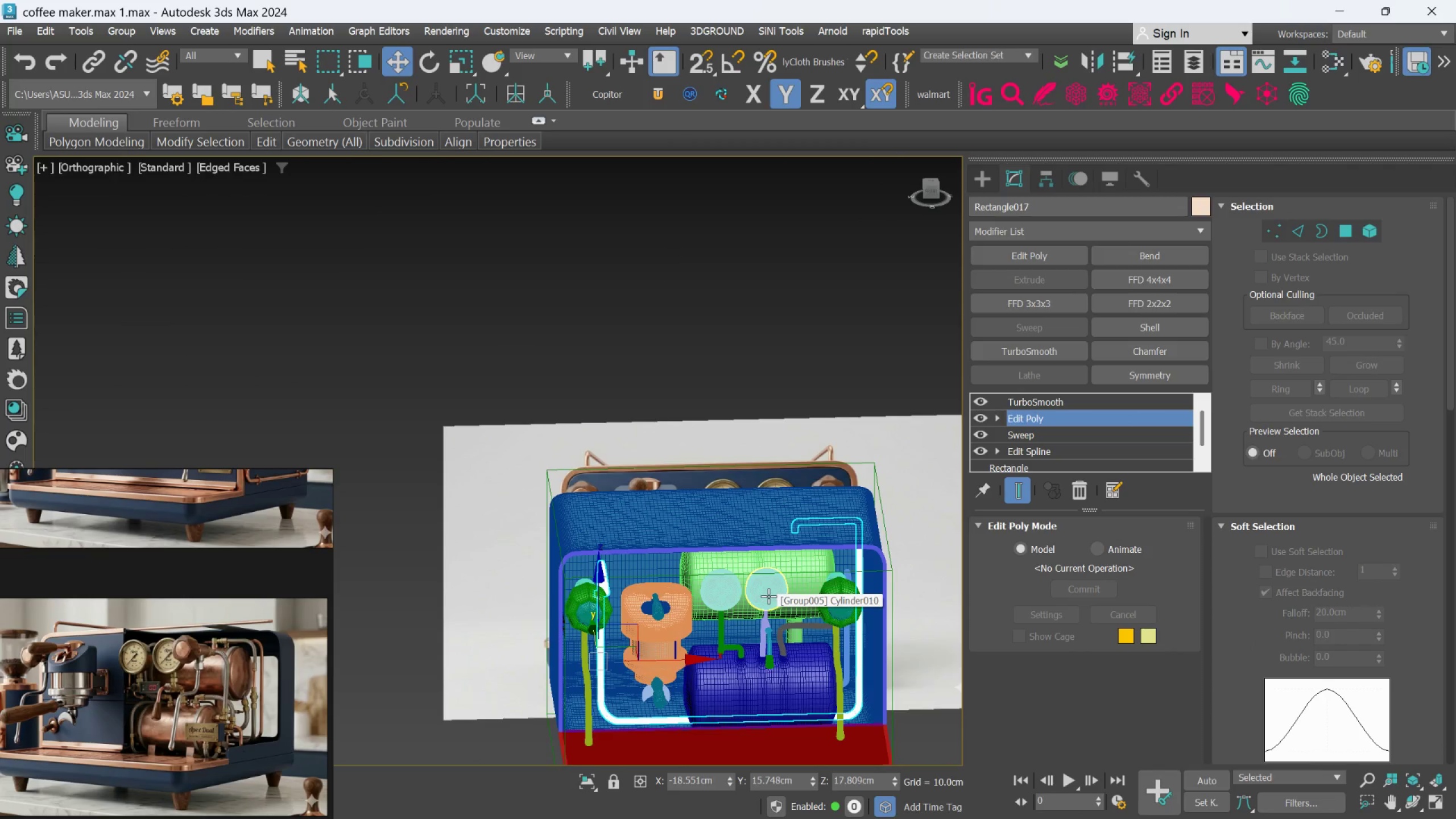 
key(F4)
 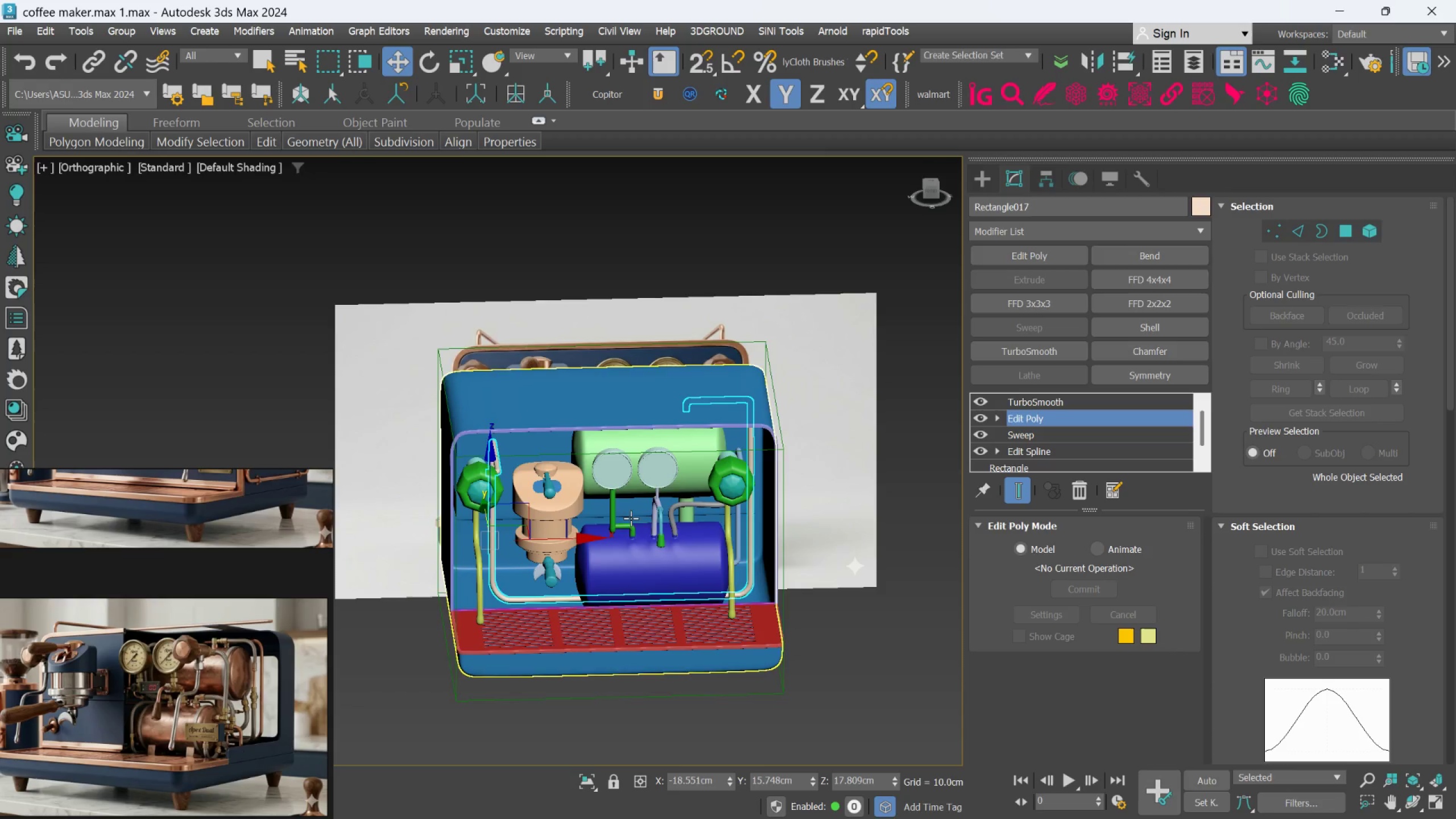 
key(F)
 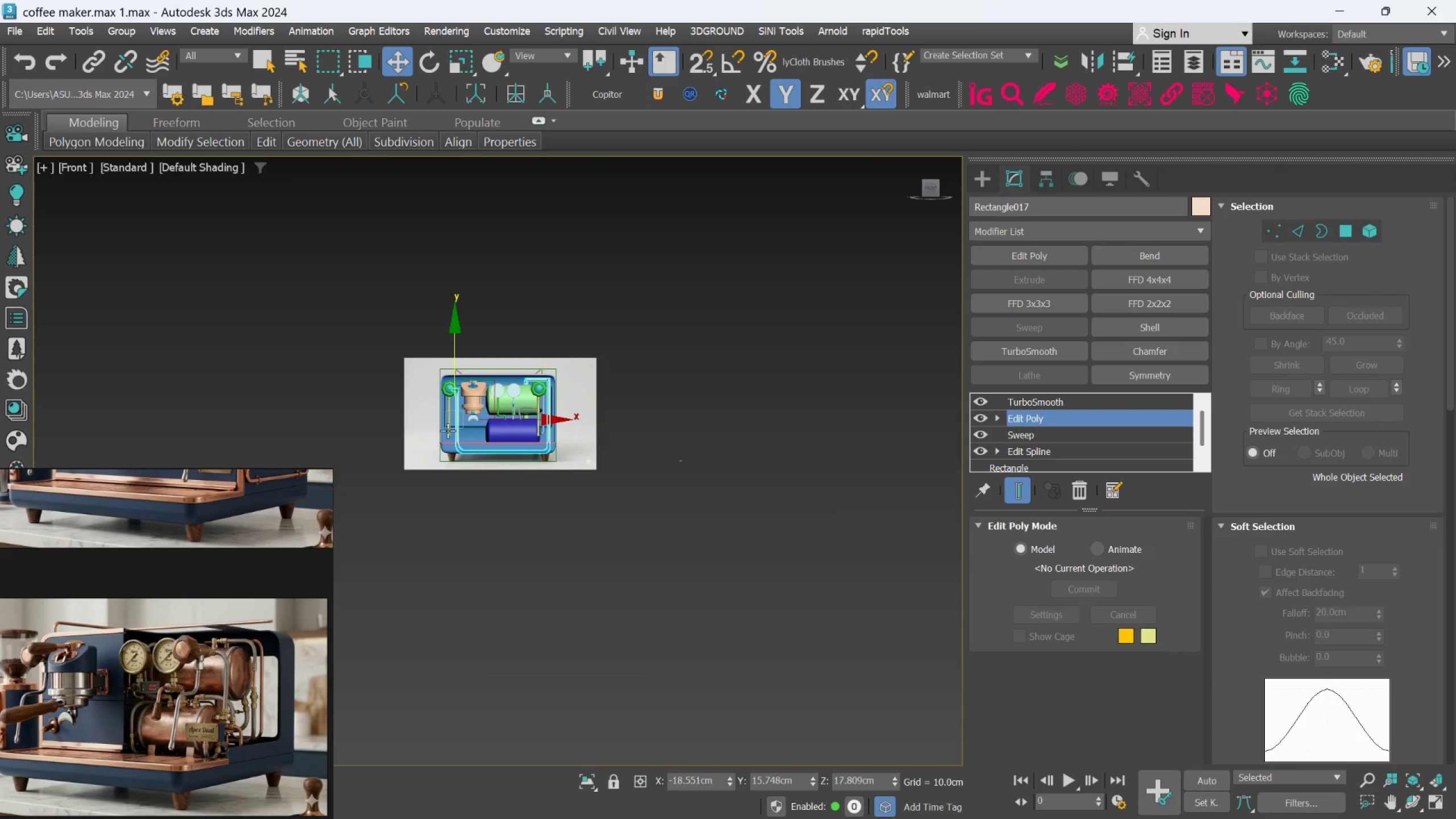 
scroll: coordinate [511, 410], scroll_direction: up, amount: 4.0
 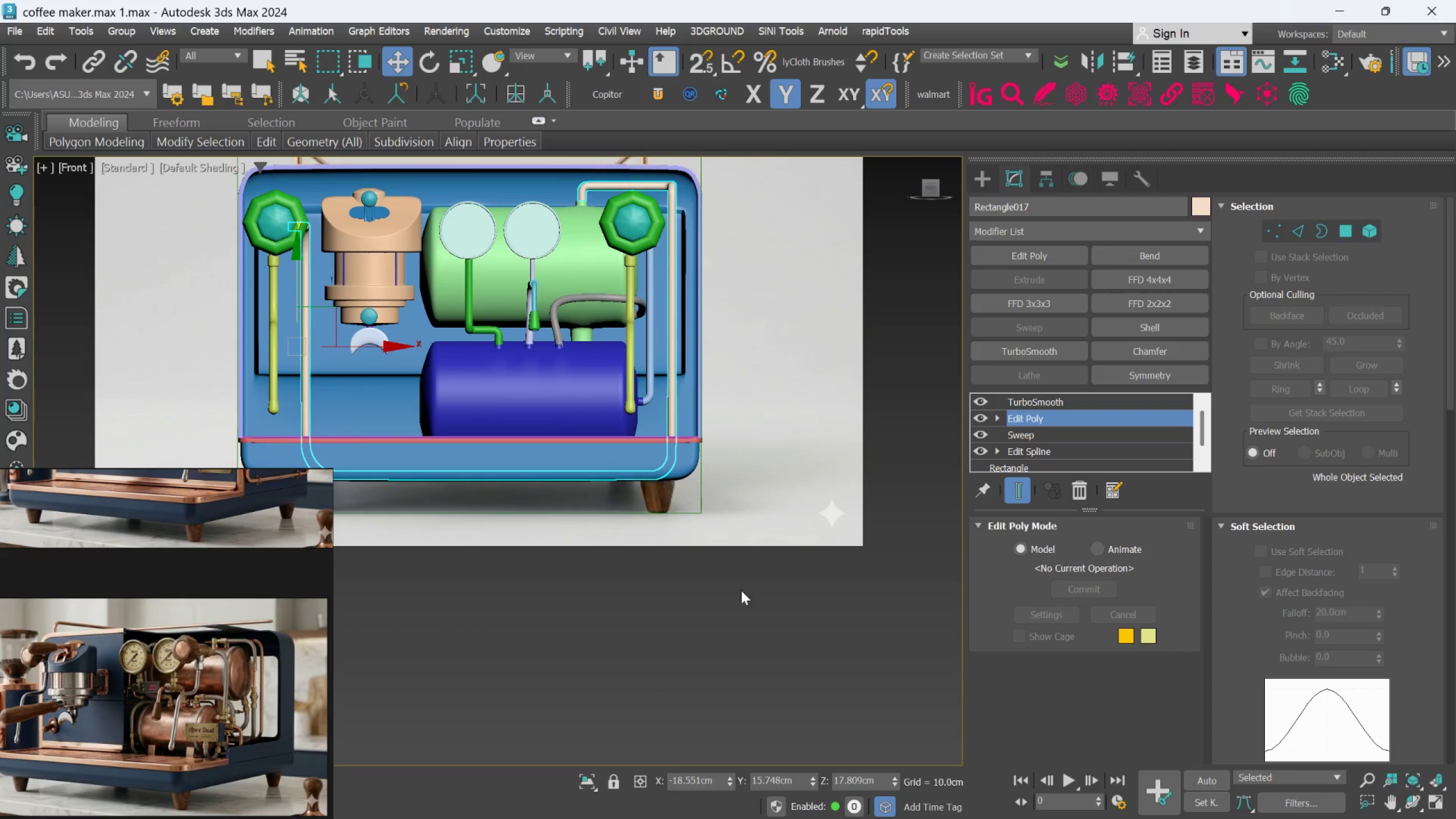 
left_click([734, 644])
 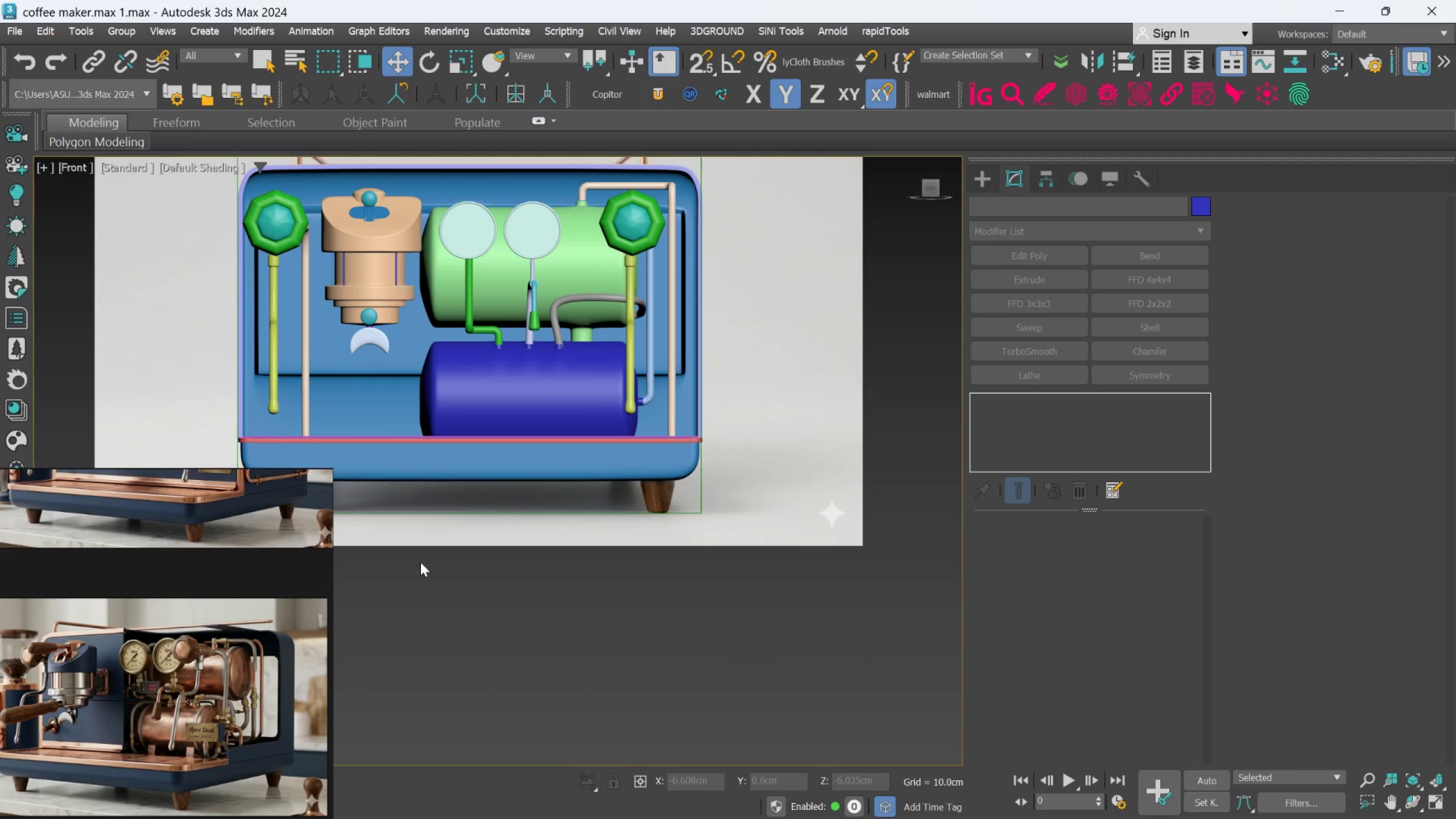 
mouse_move([594, 420])
 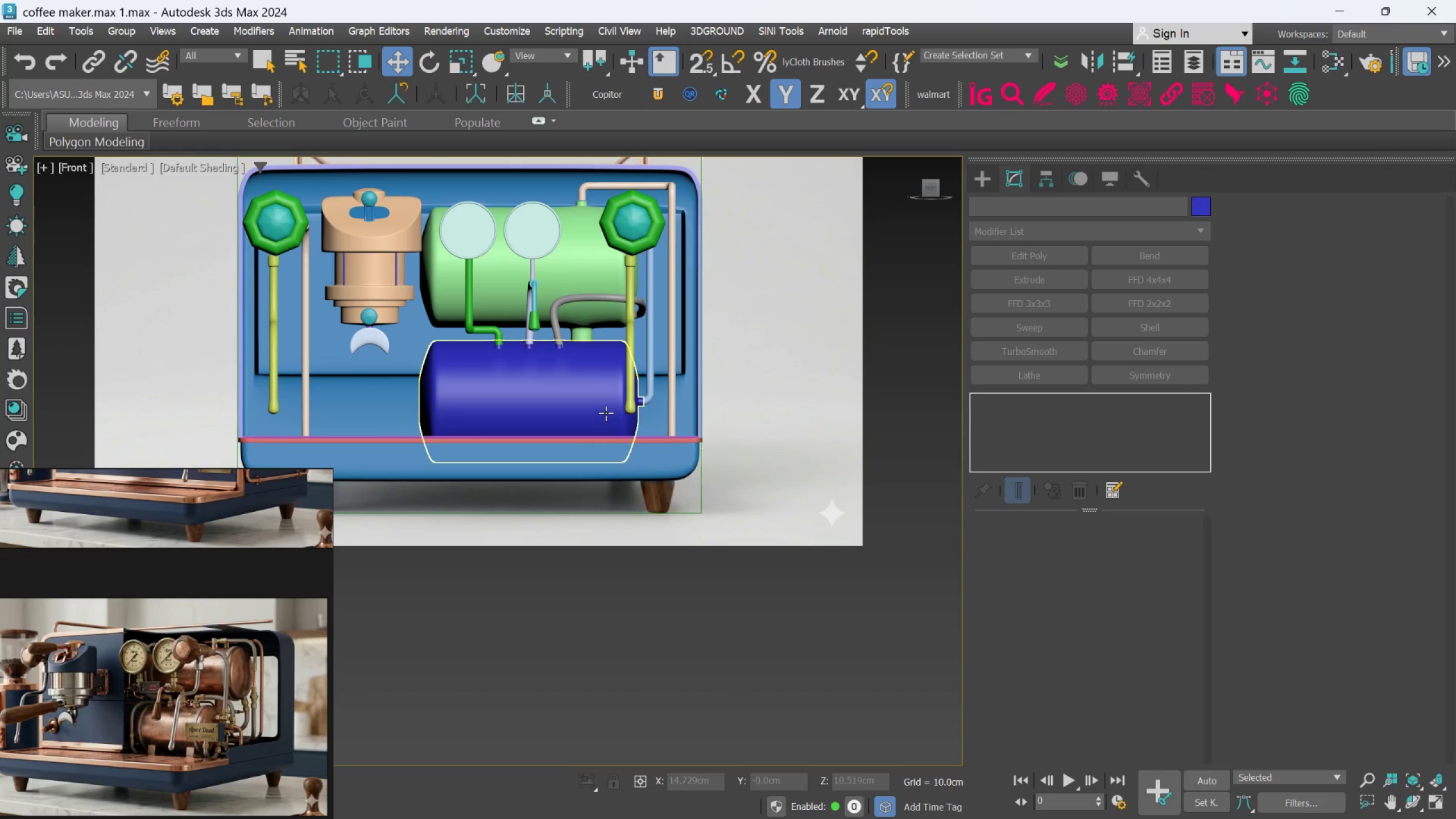 
mouse_move([605, 395])
 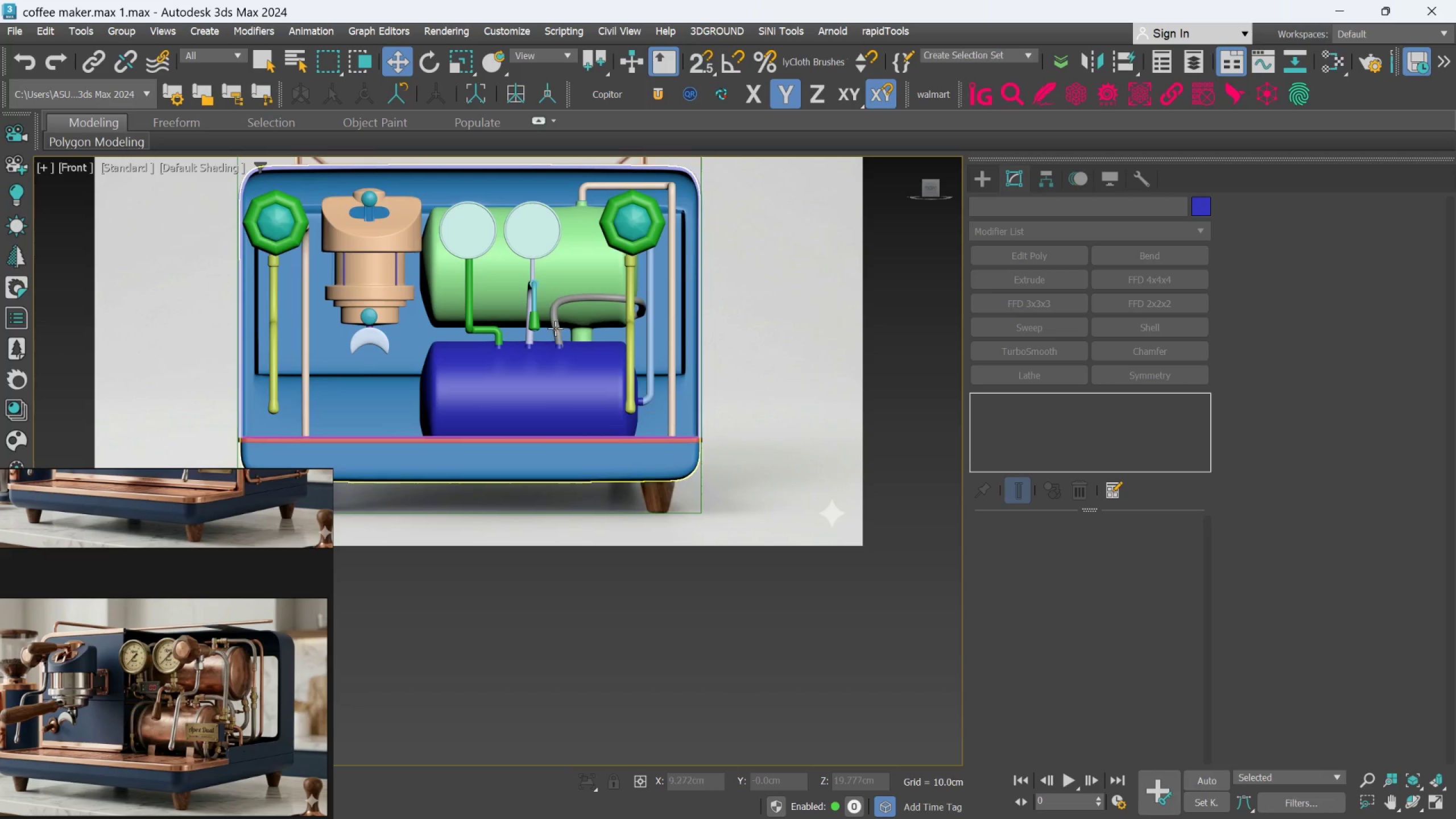 
scroll: coordinate [621, 387], scroll_direction: up, amount: 4.0
 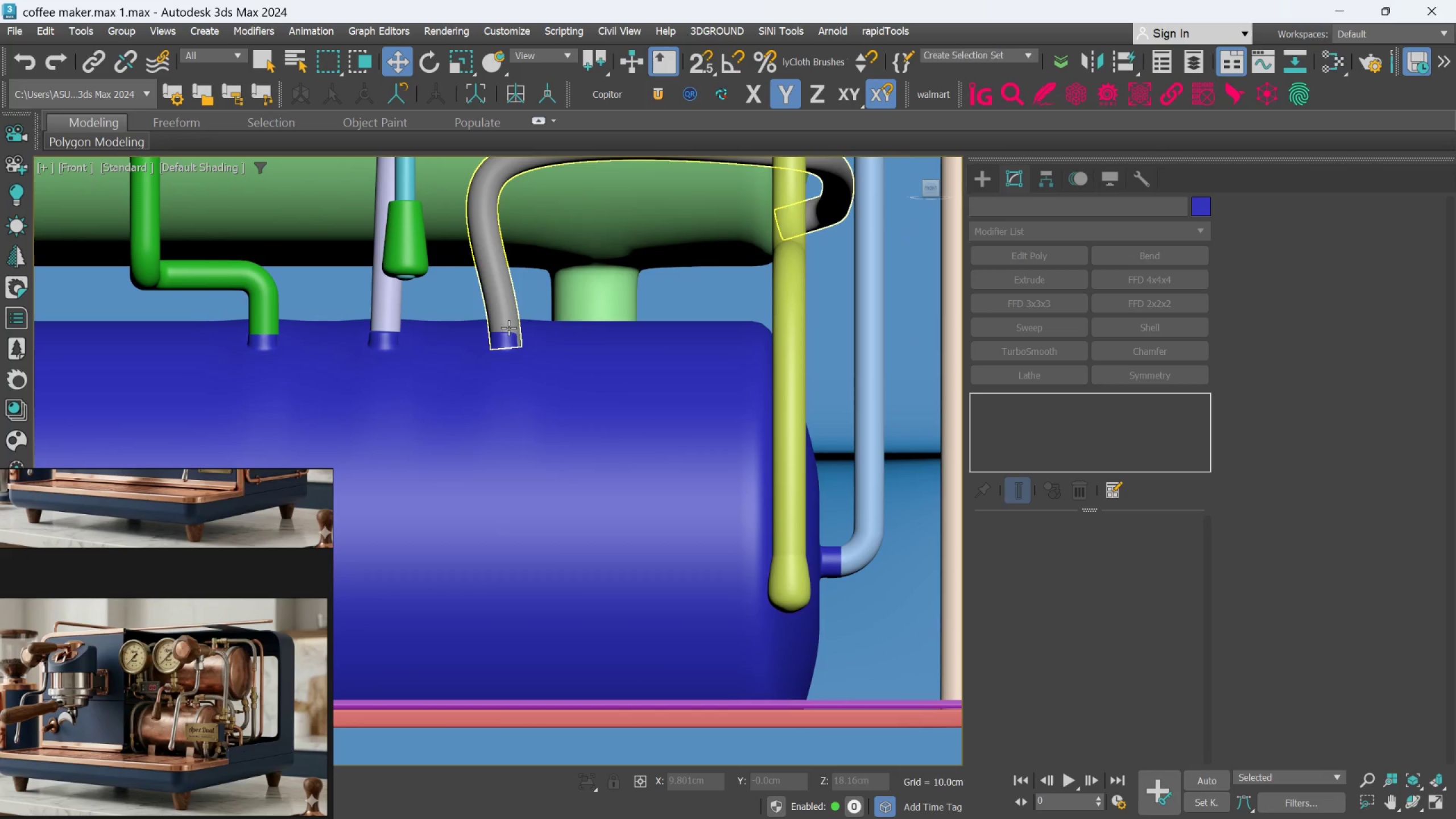 
left_click([508, 326])
 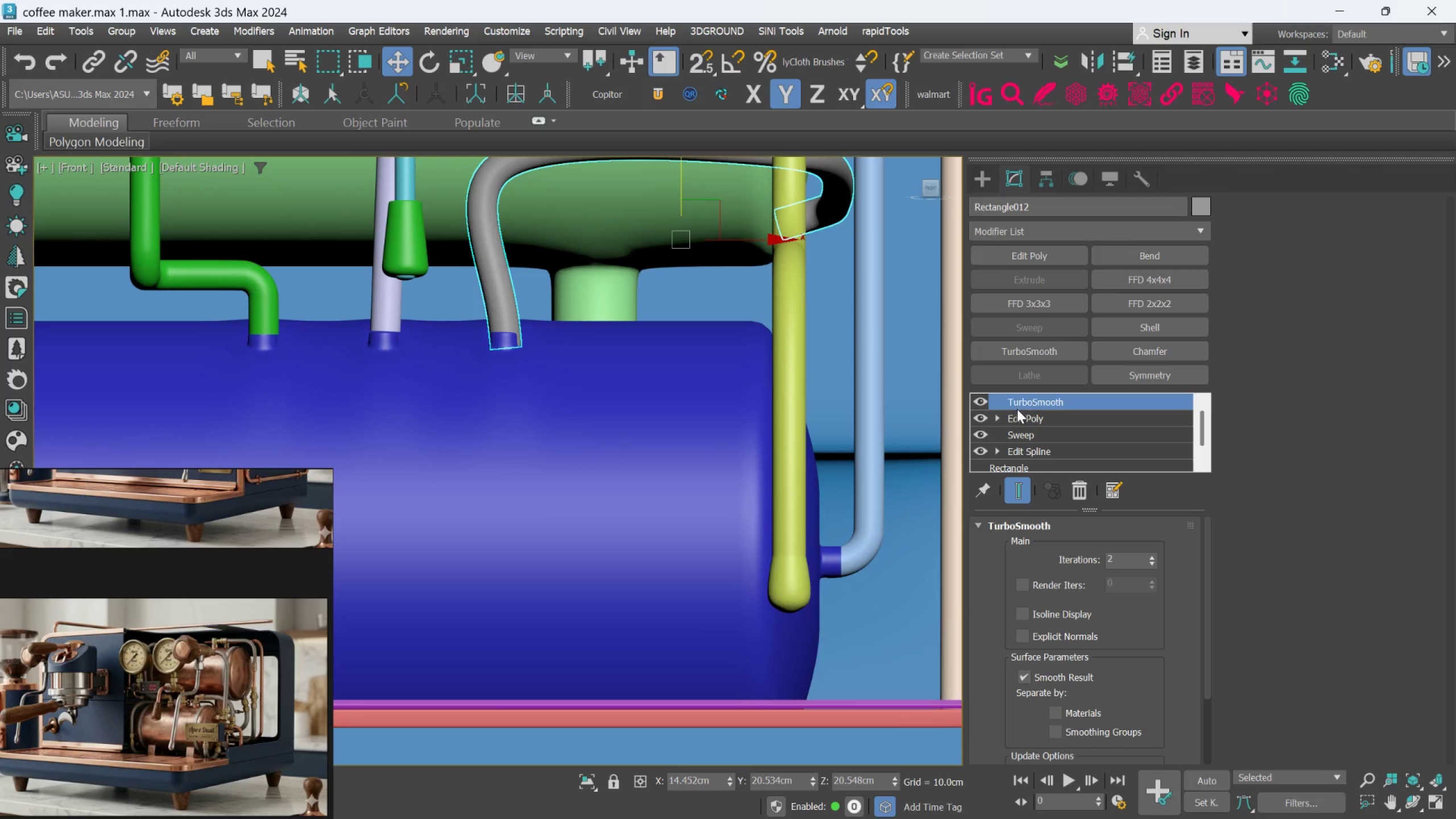 
left_click([1017, 412])
 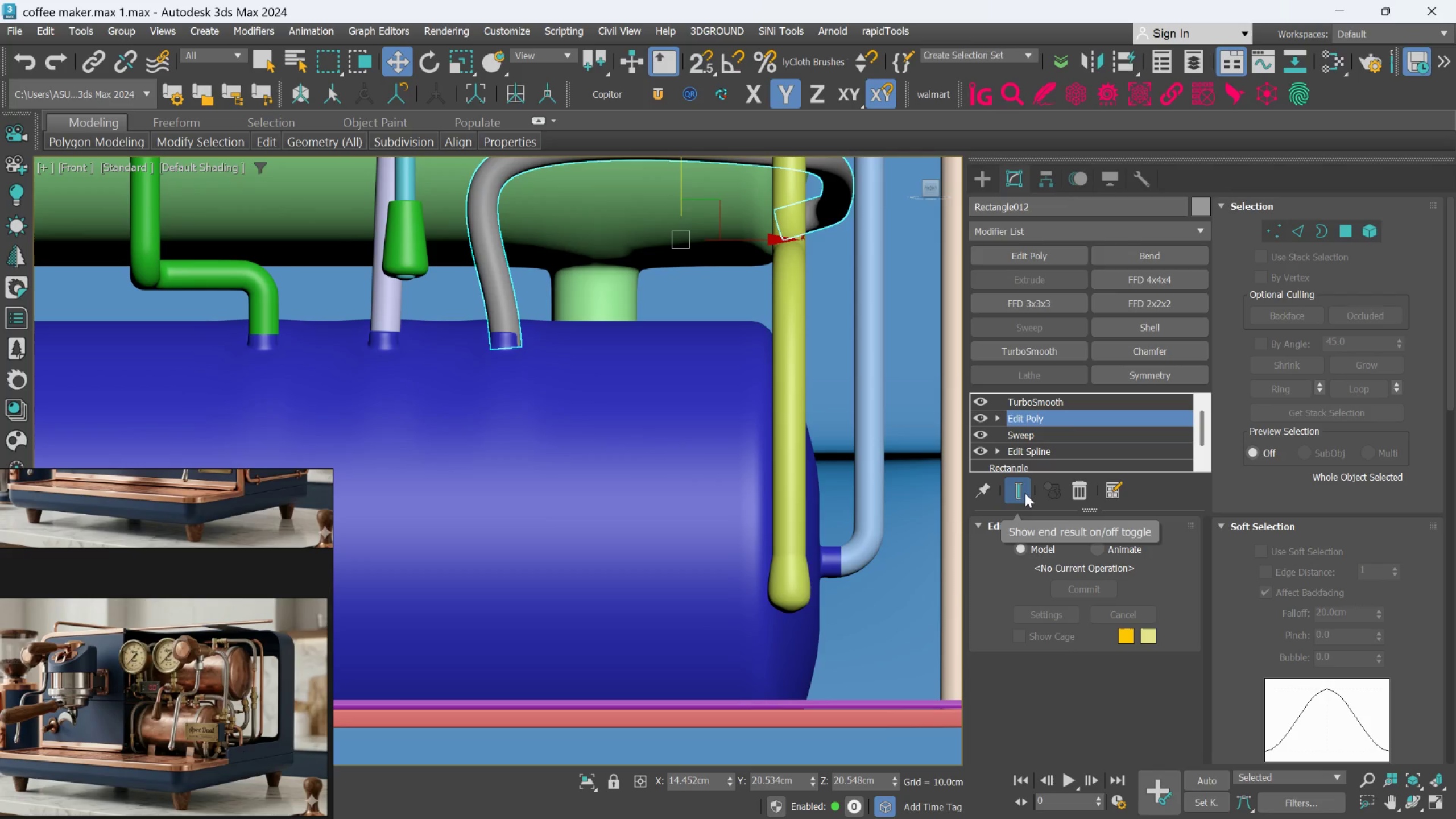 
key(F4)
 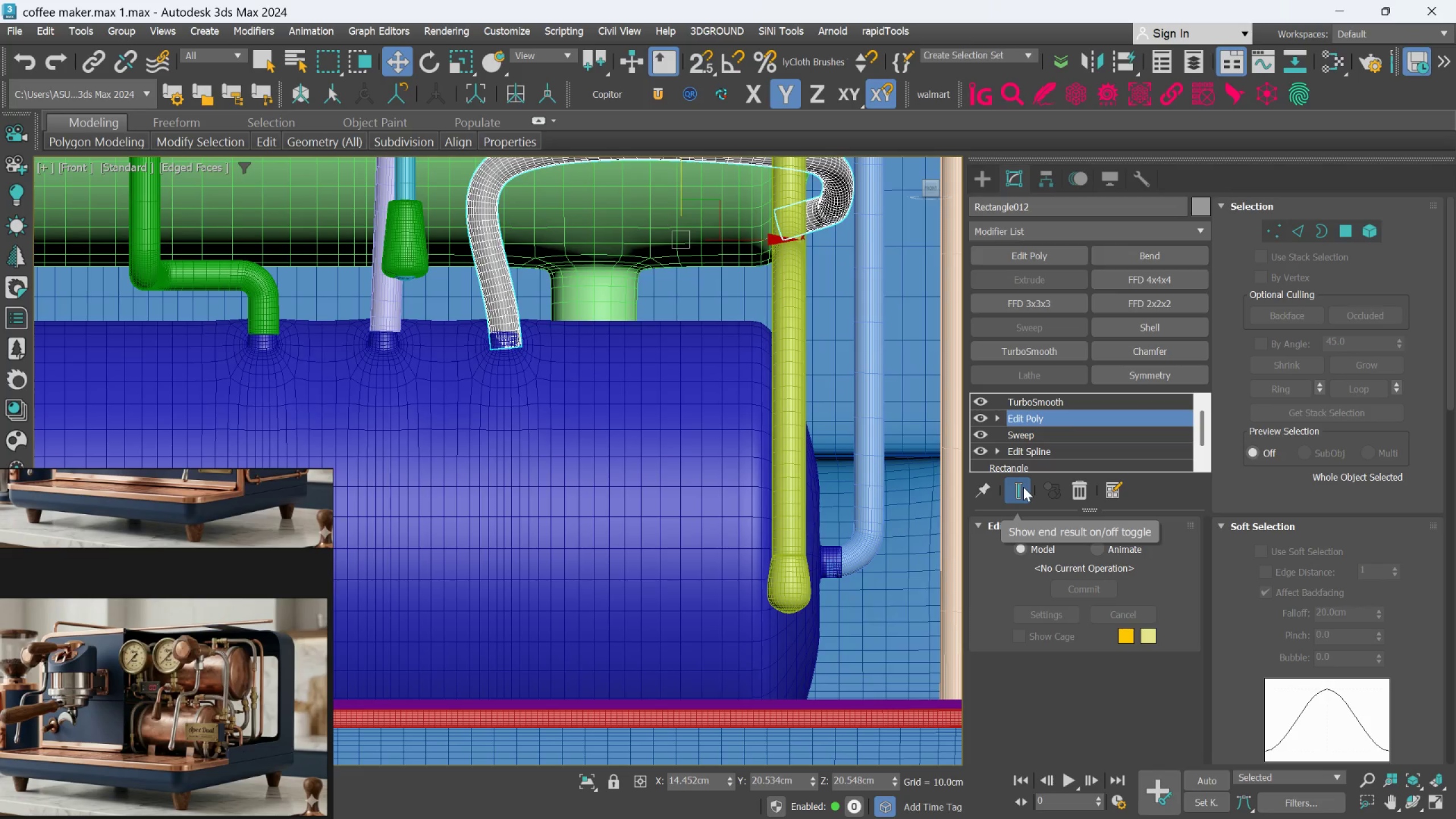 
left_click([1023, 487])
 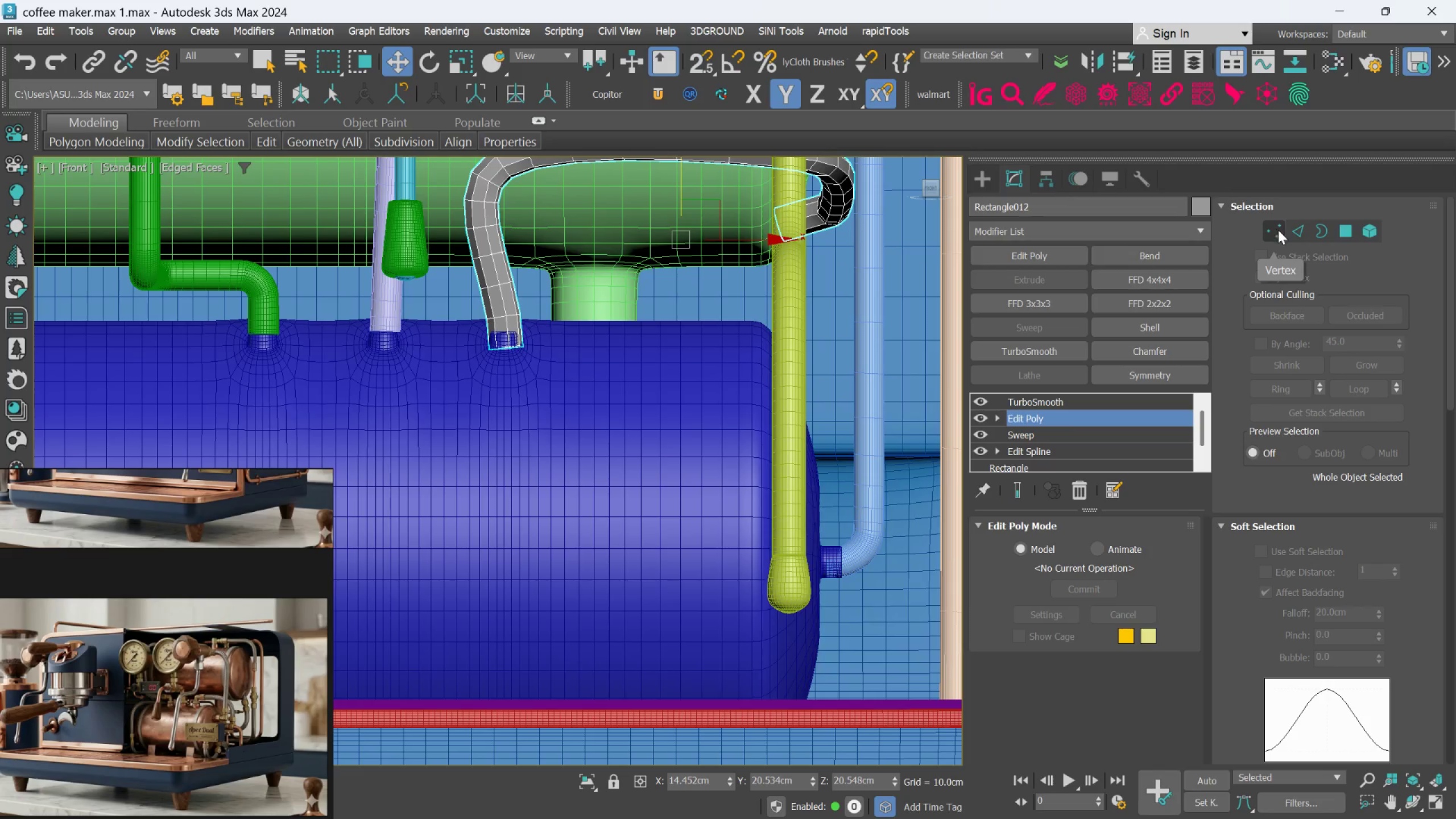 
left_click([1278, 233])
 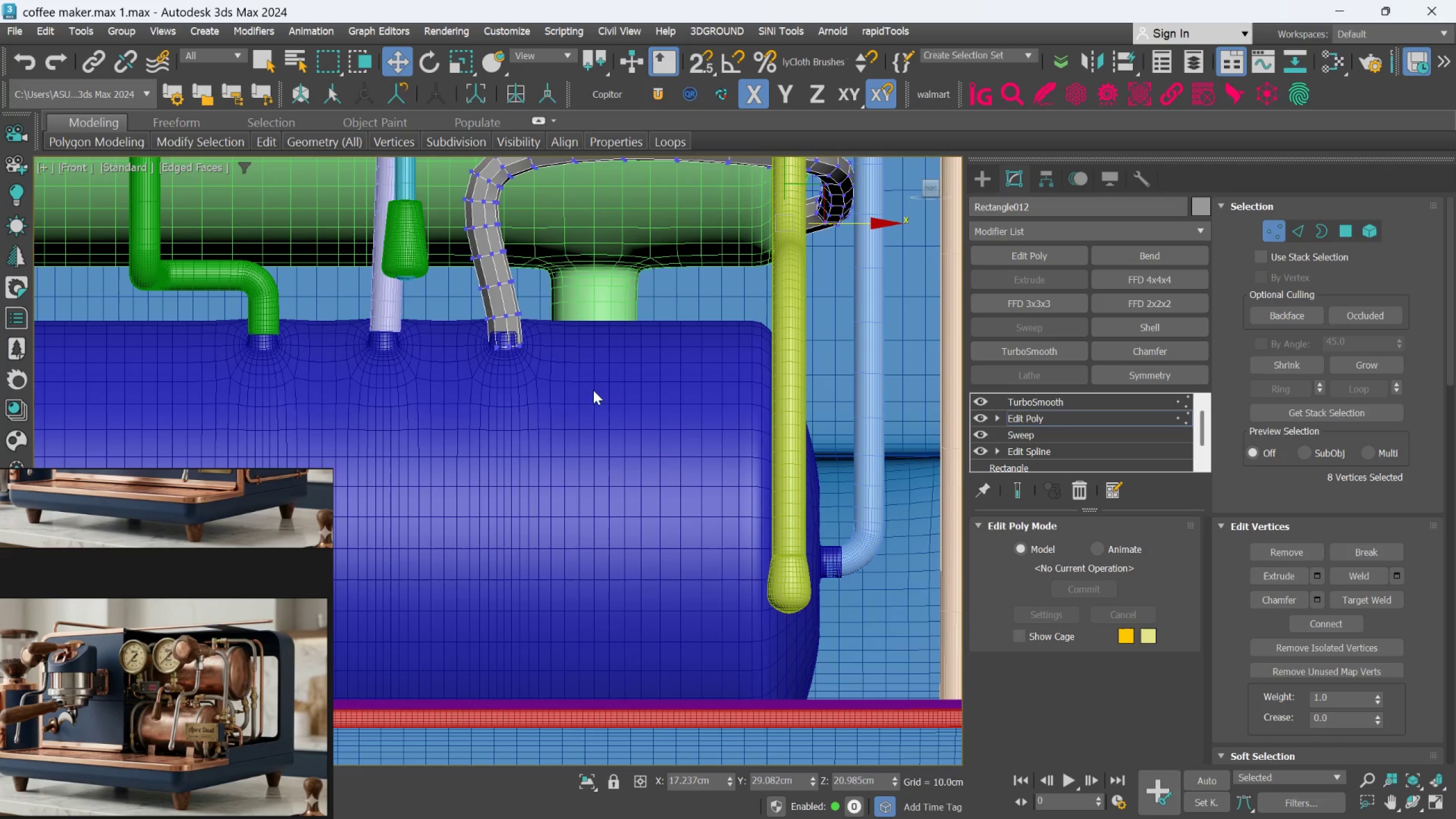 
scroll: coordinate [522, 349], scroll_direction: up, amount: 3.0
 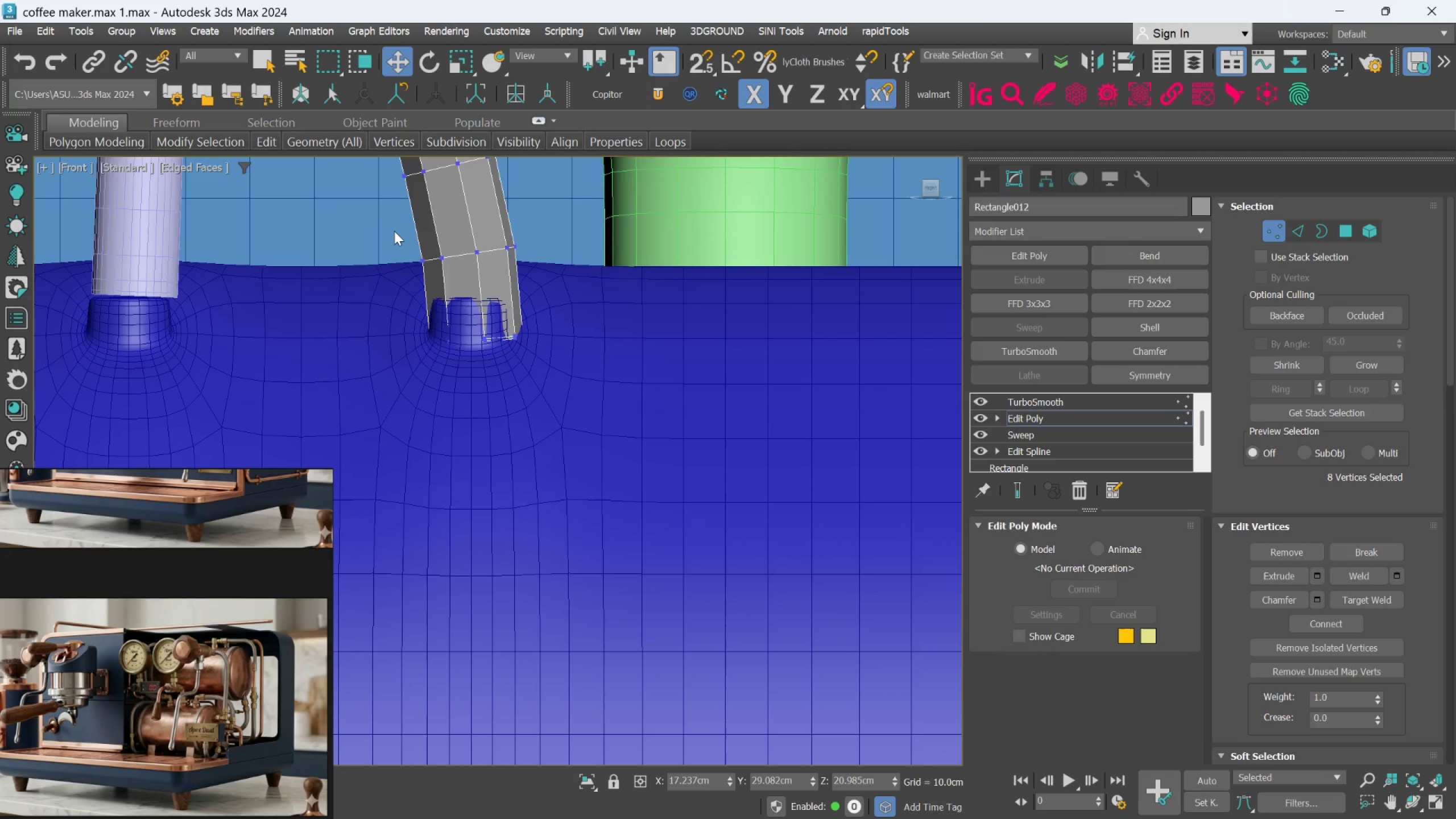 
left_click_drag(start_coordinate=[388, 220], to_coordinate=[546, 374])
 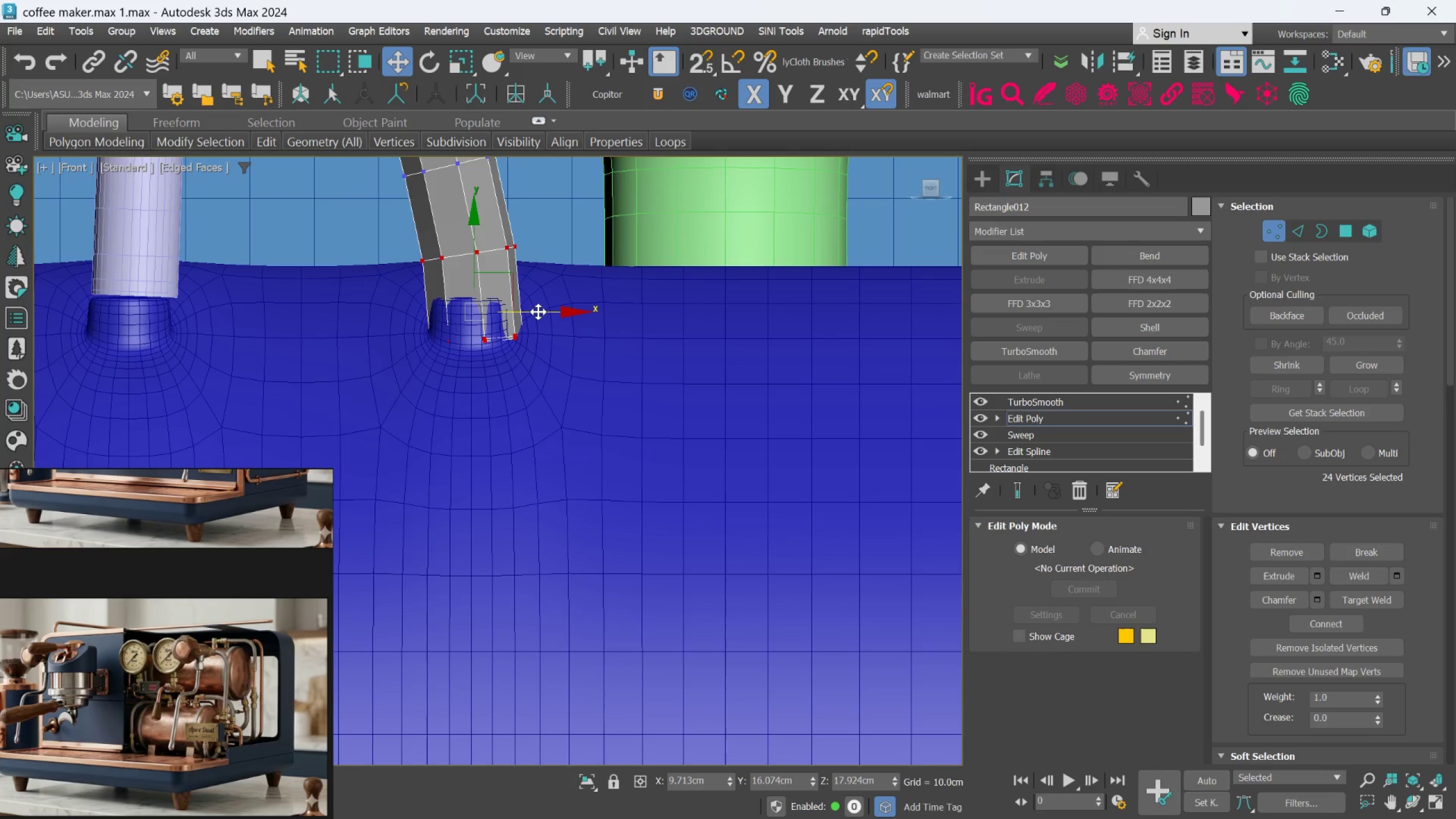 
left_click_drag(start_coordinate=[538, 312], to_coordinate=[532, 312])
 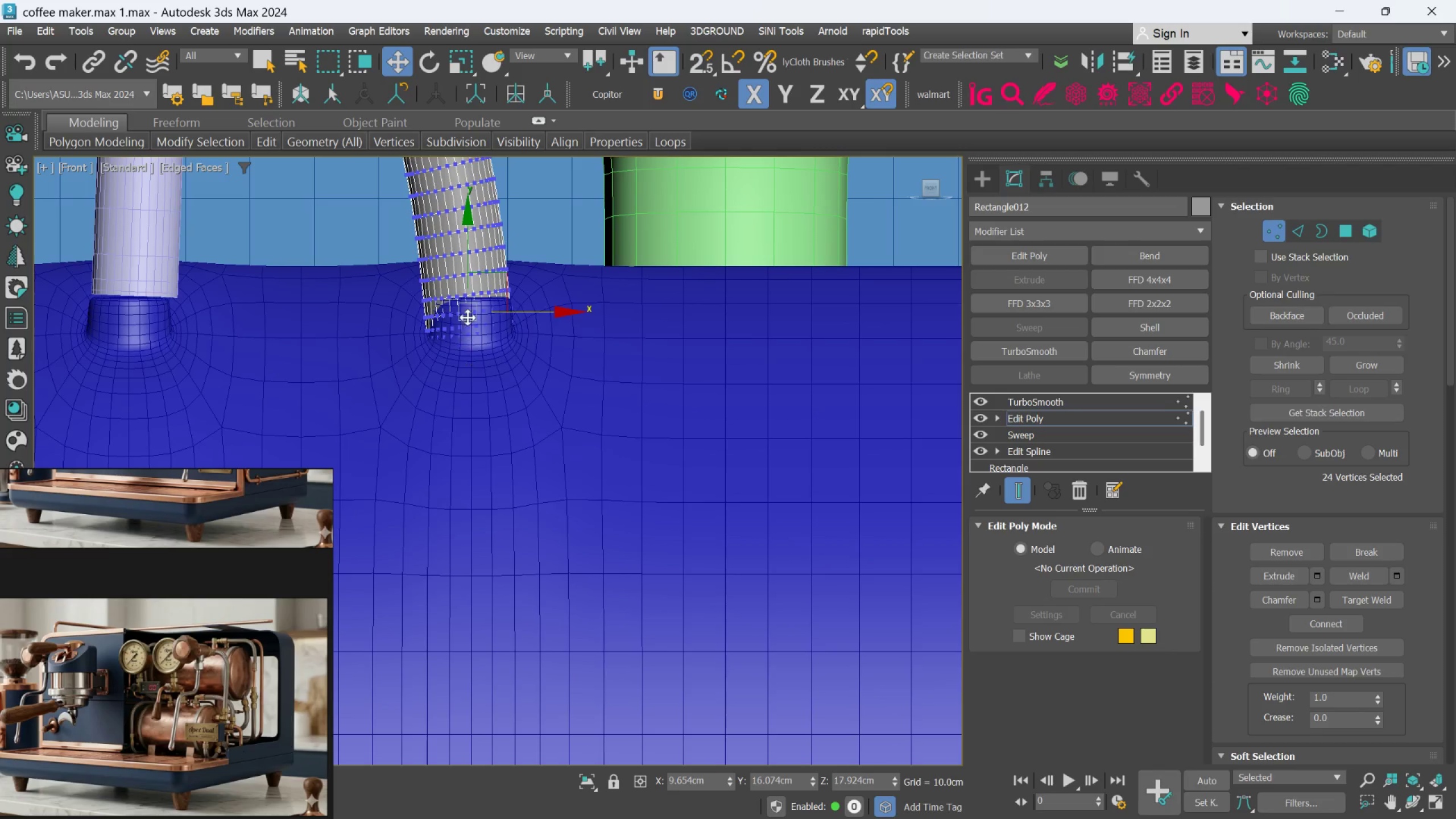 
hold_key(key=AltLeft, duration=1.5)
 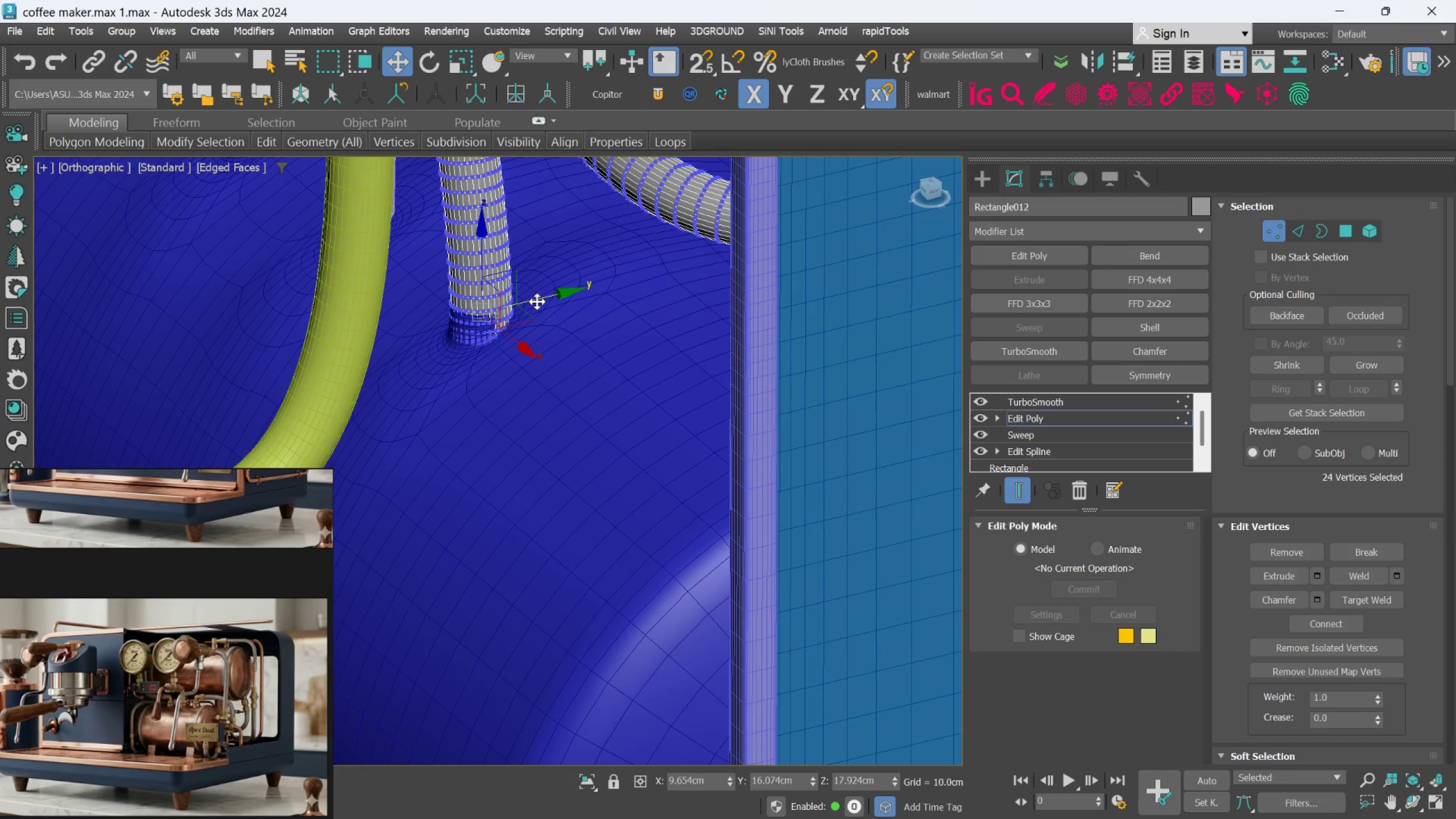 
scroll: coordinate [515, 313], scroll_direction: down, amount: 1.0
 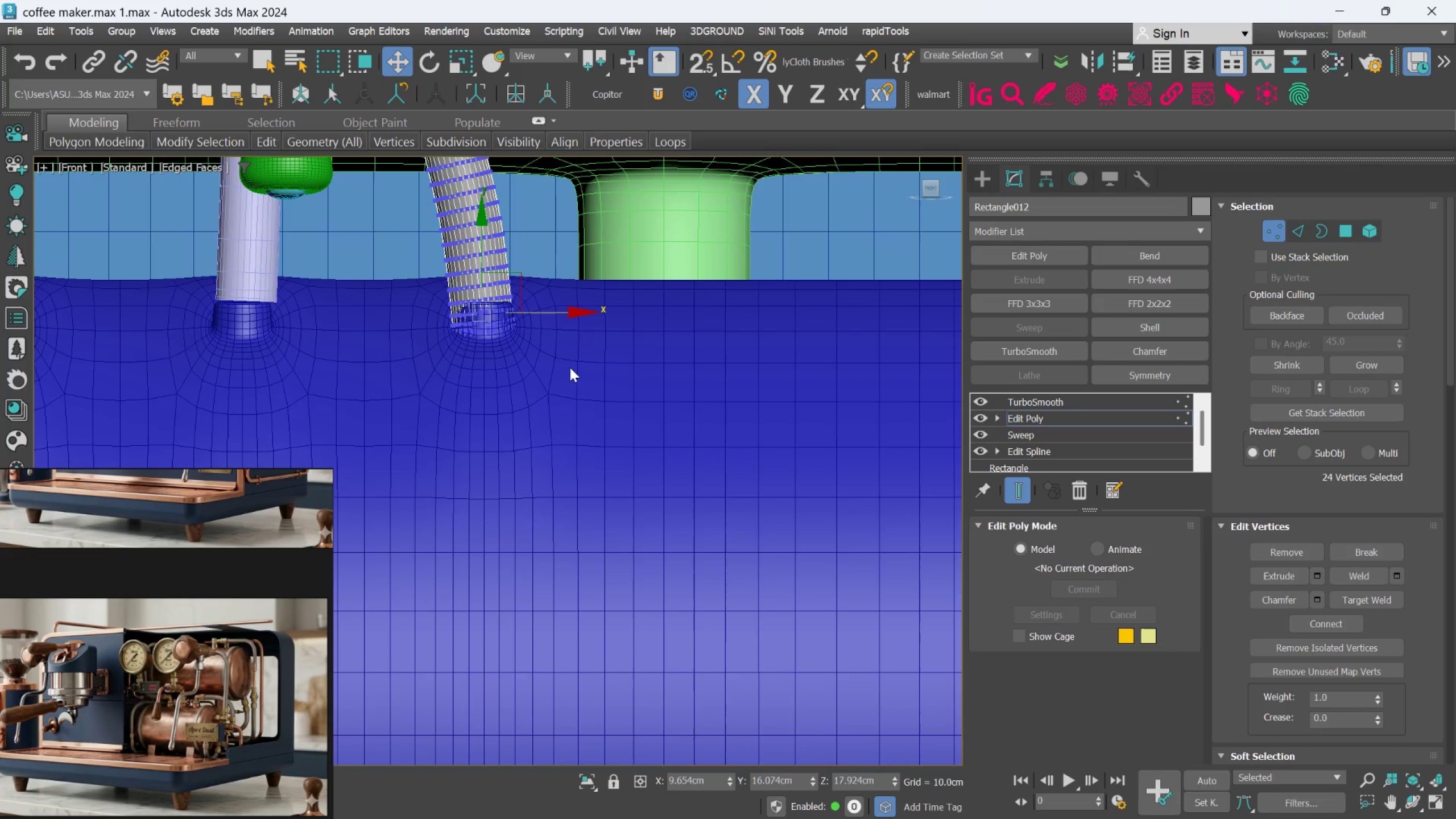 
left_click_drag(start_coordinate=[537, 301], to_coordinate=[534, 306])
 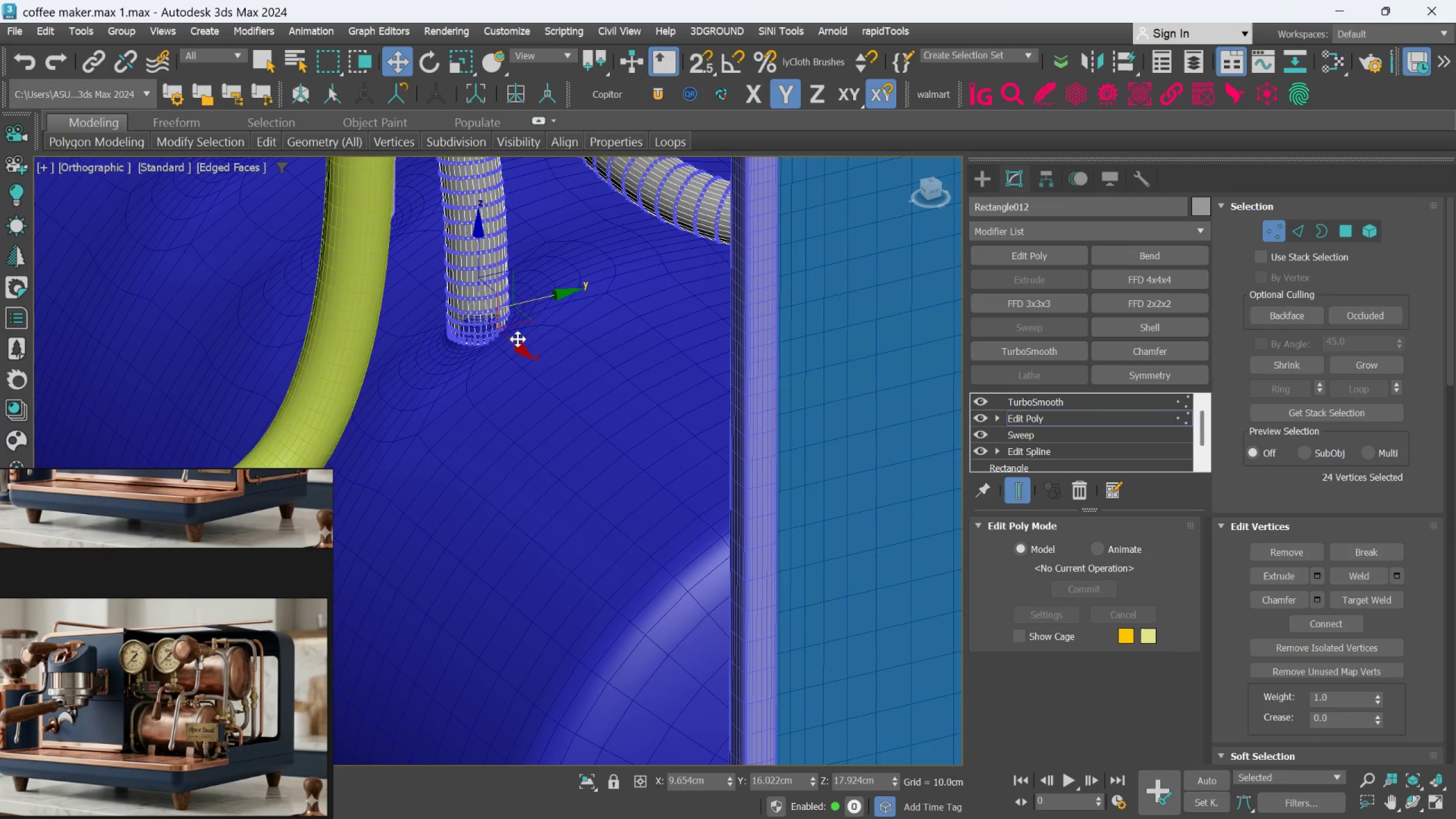 
hold_key(key=AltLeft, duration=0.88)
 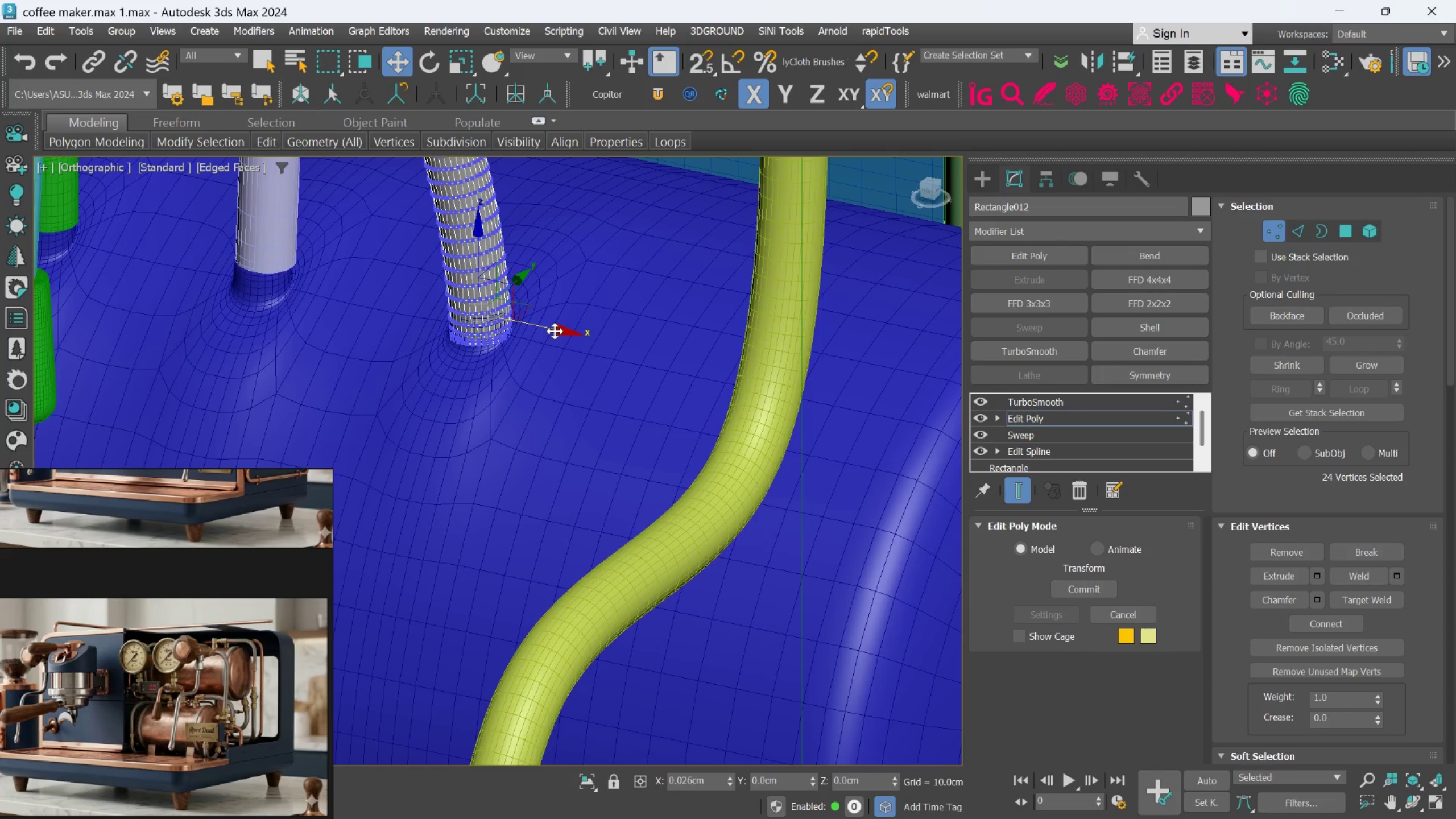 
hold_key(key=AltLeft, duration=1.99)
 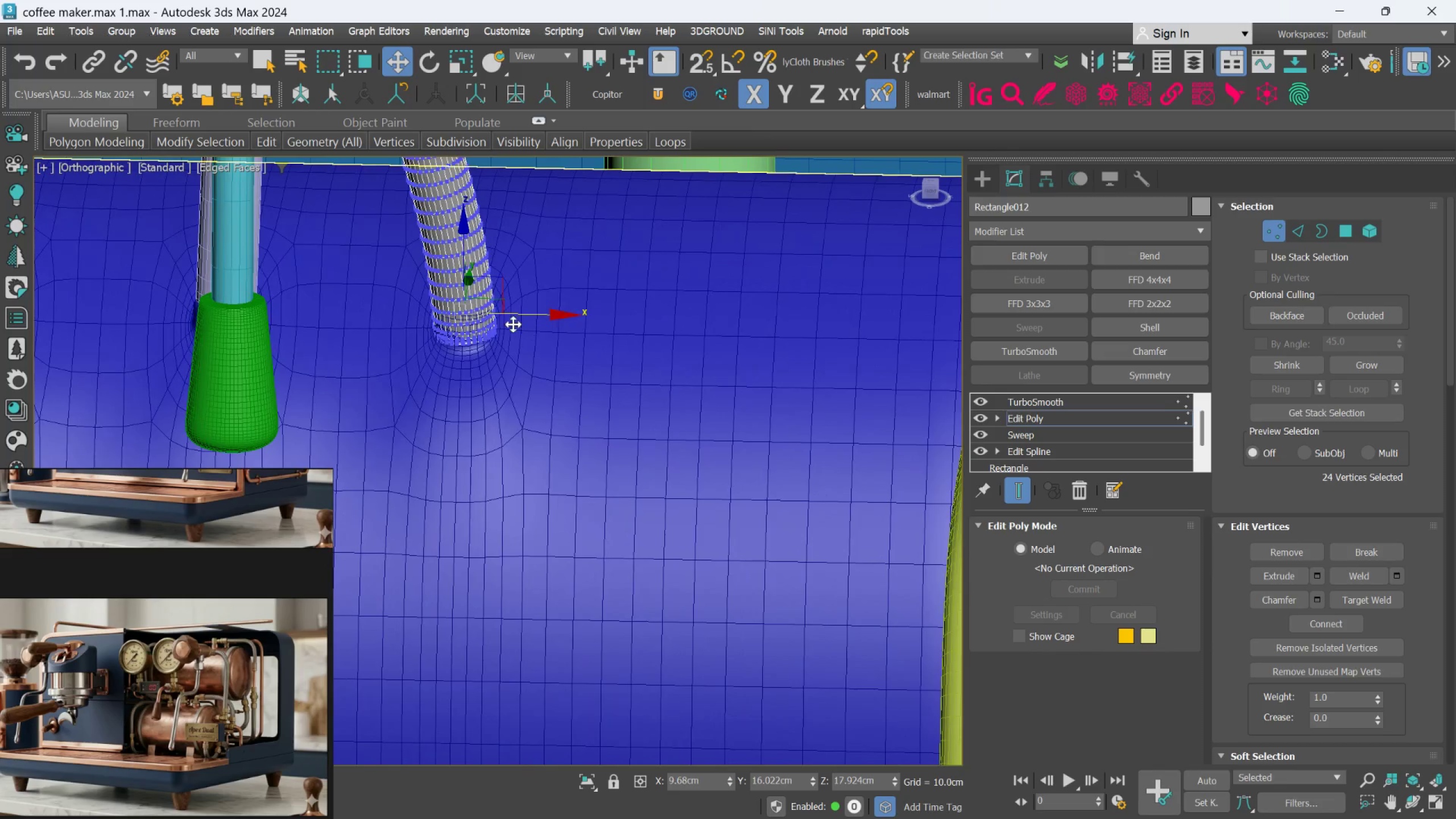 
scroll: coordinate [508, 321], scroll_direction: up, amount: 1.0
 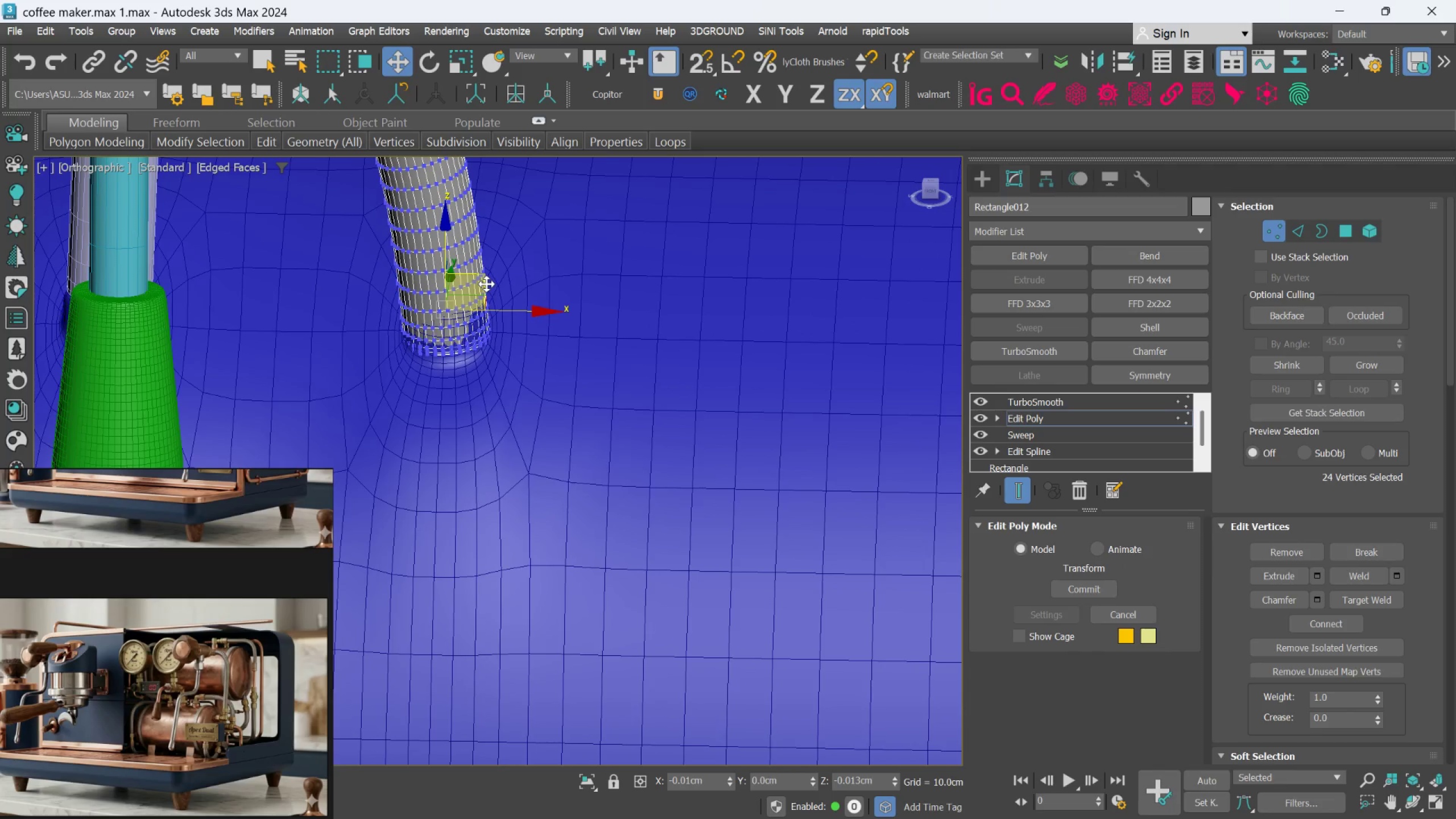 
key(Control+Z)
 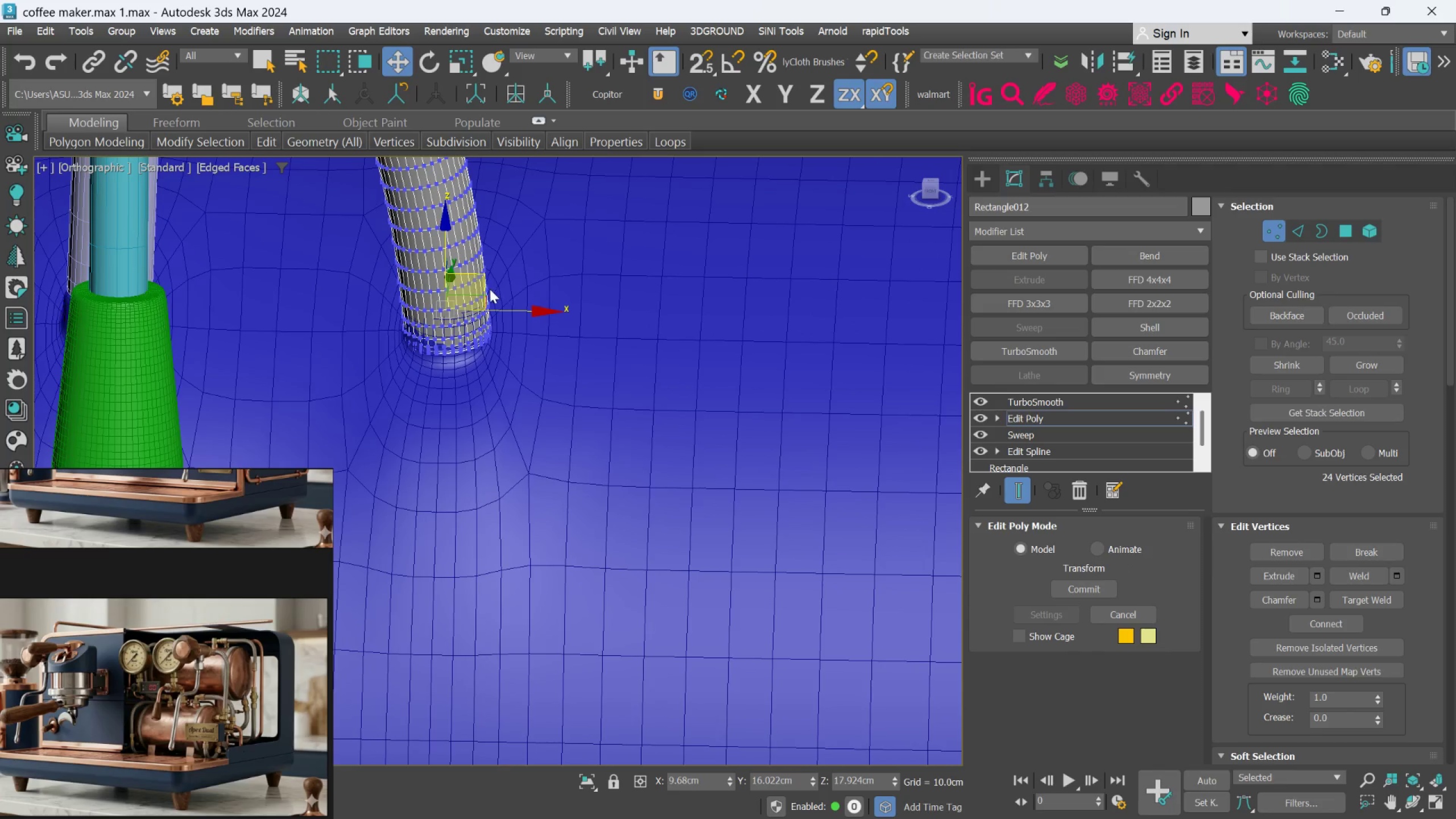 
hold_key(key=AltLeft, duration=1.22)
 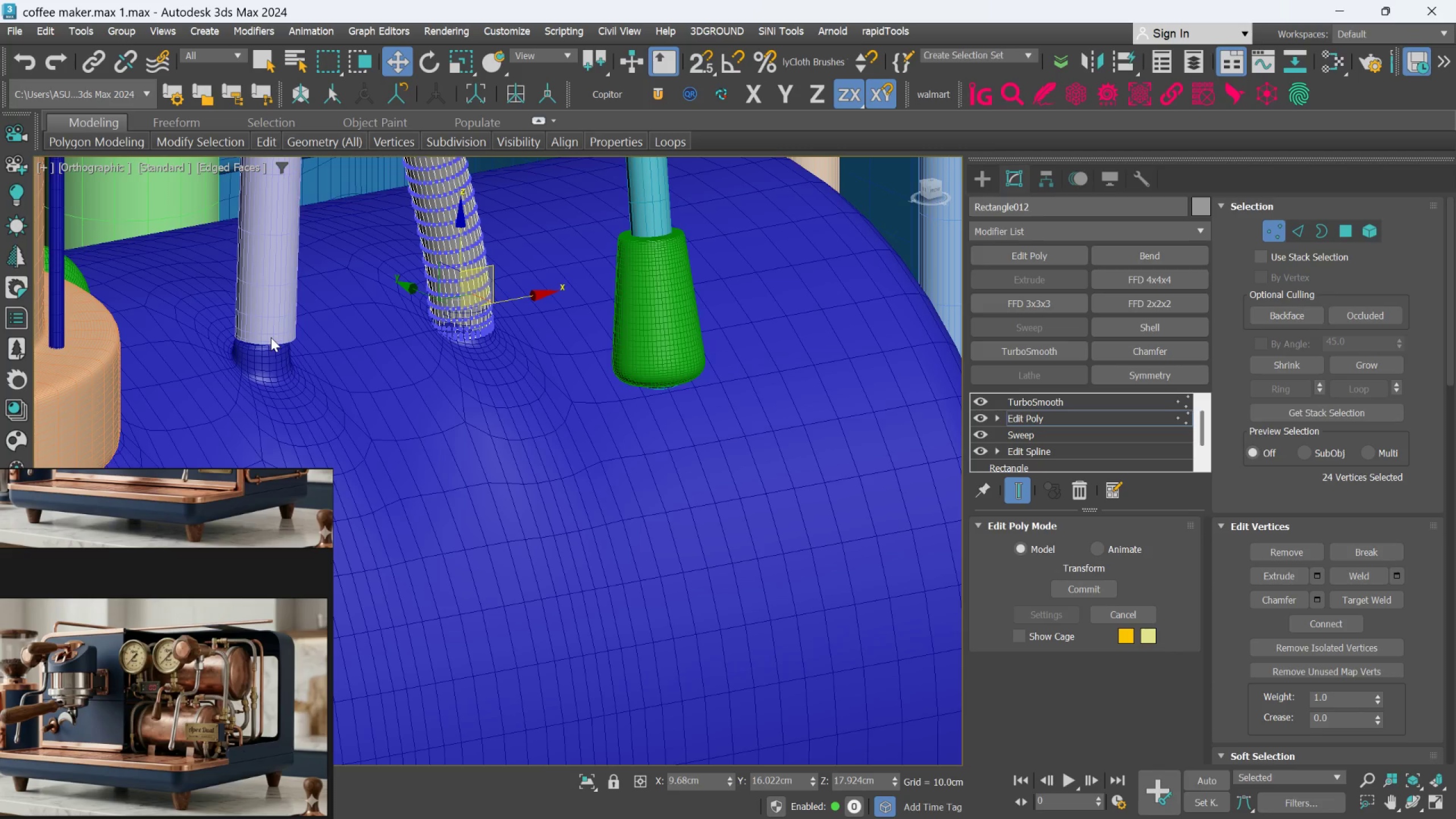 
scroll: coordinate [497, 307], scroll_direction: down, amount: 1.0
 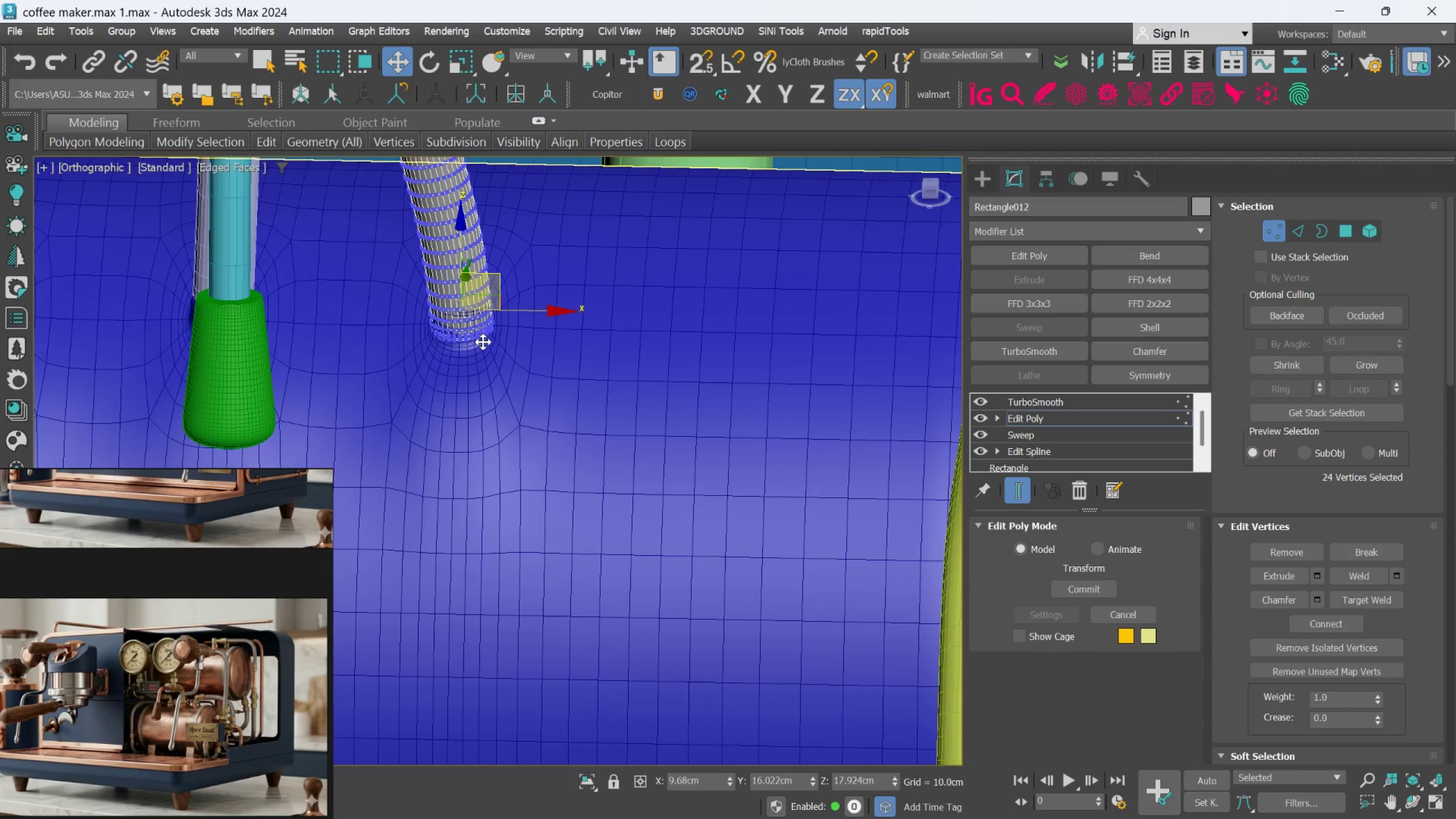 
key(Alt+AltLeft)
 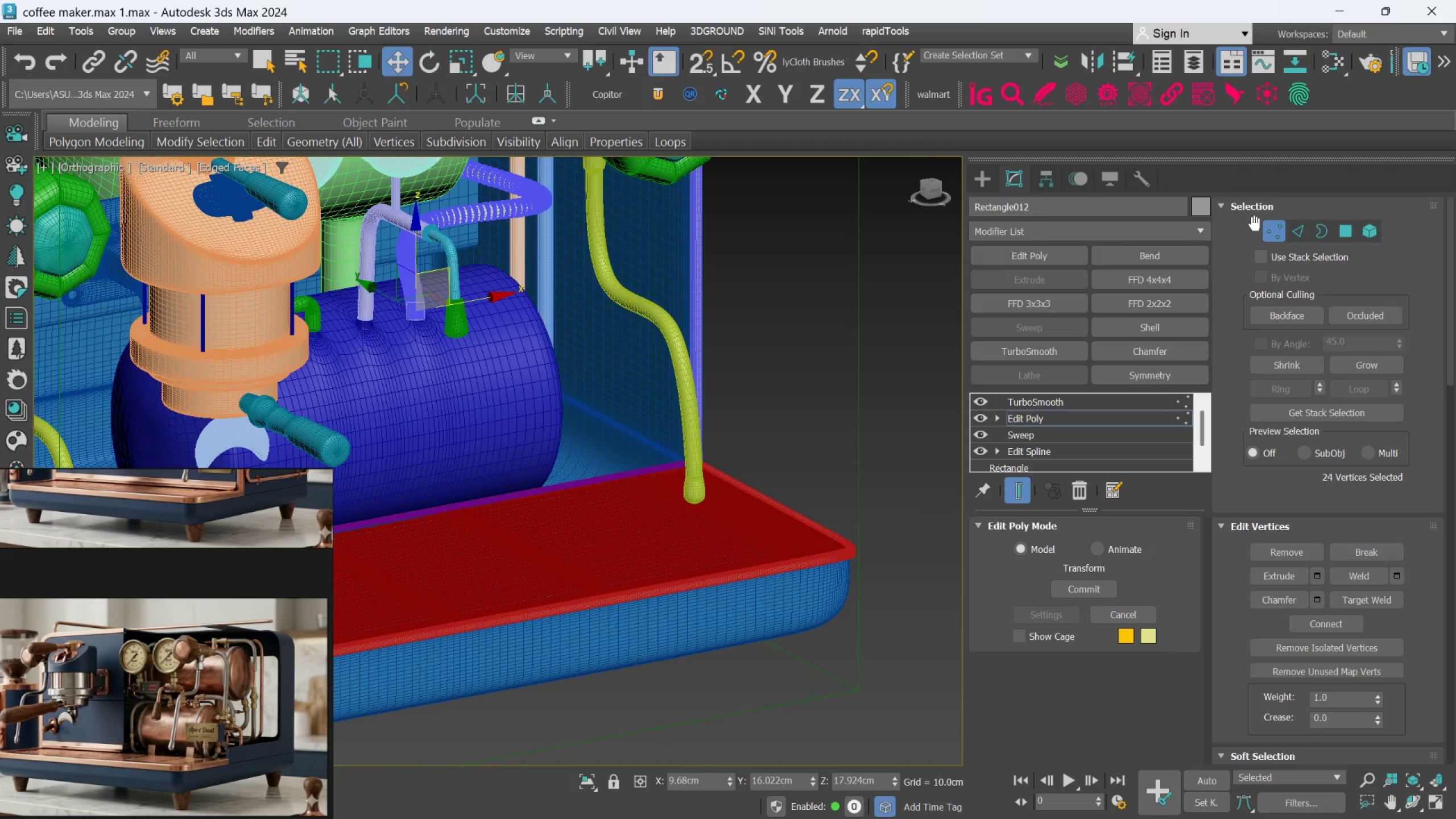 
scroll: coordinate [377, 358], scroll_direction: down, amount: 4.0
 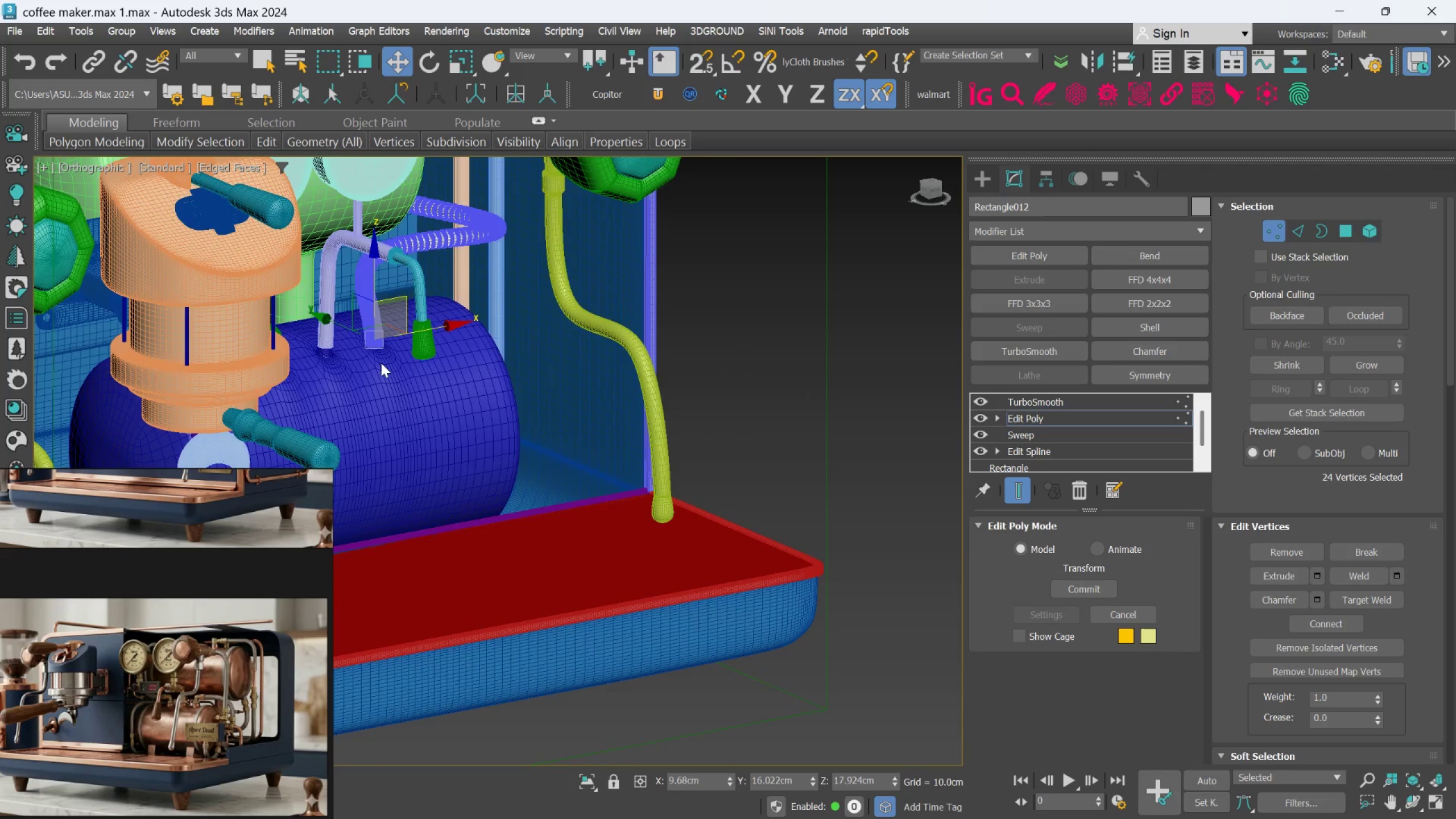 
left_click([1266, 225])
 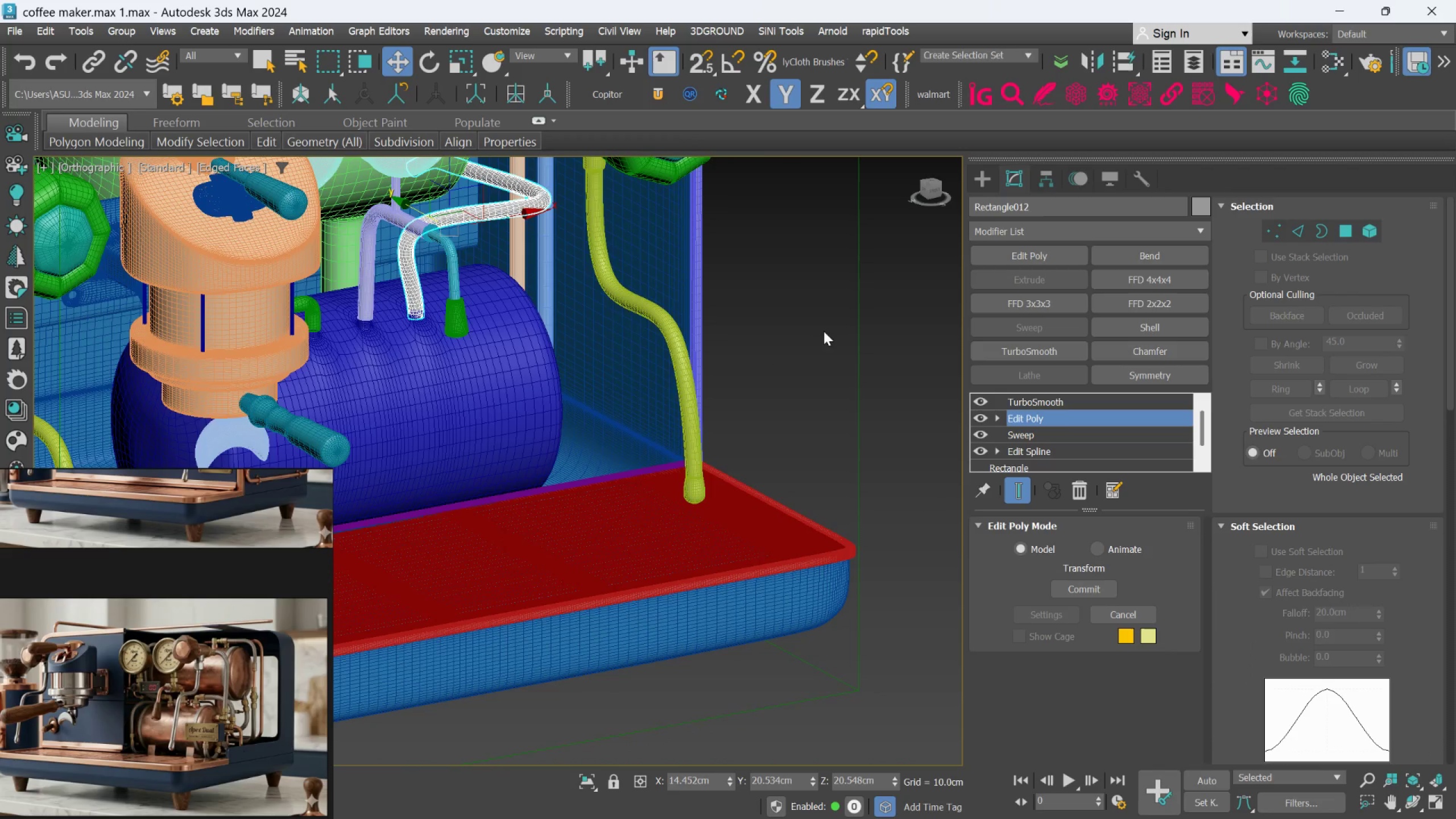 
left_click([821, 331])
 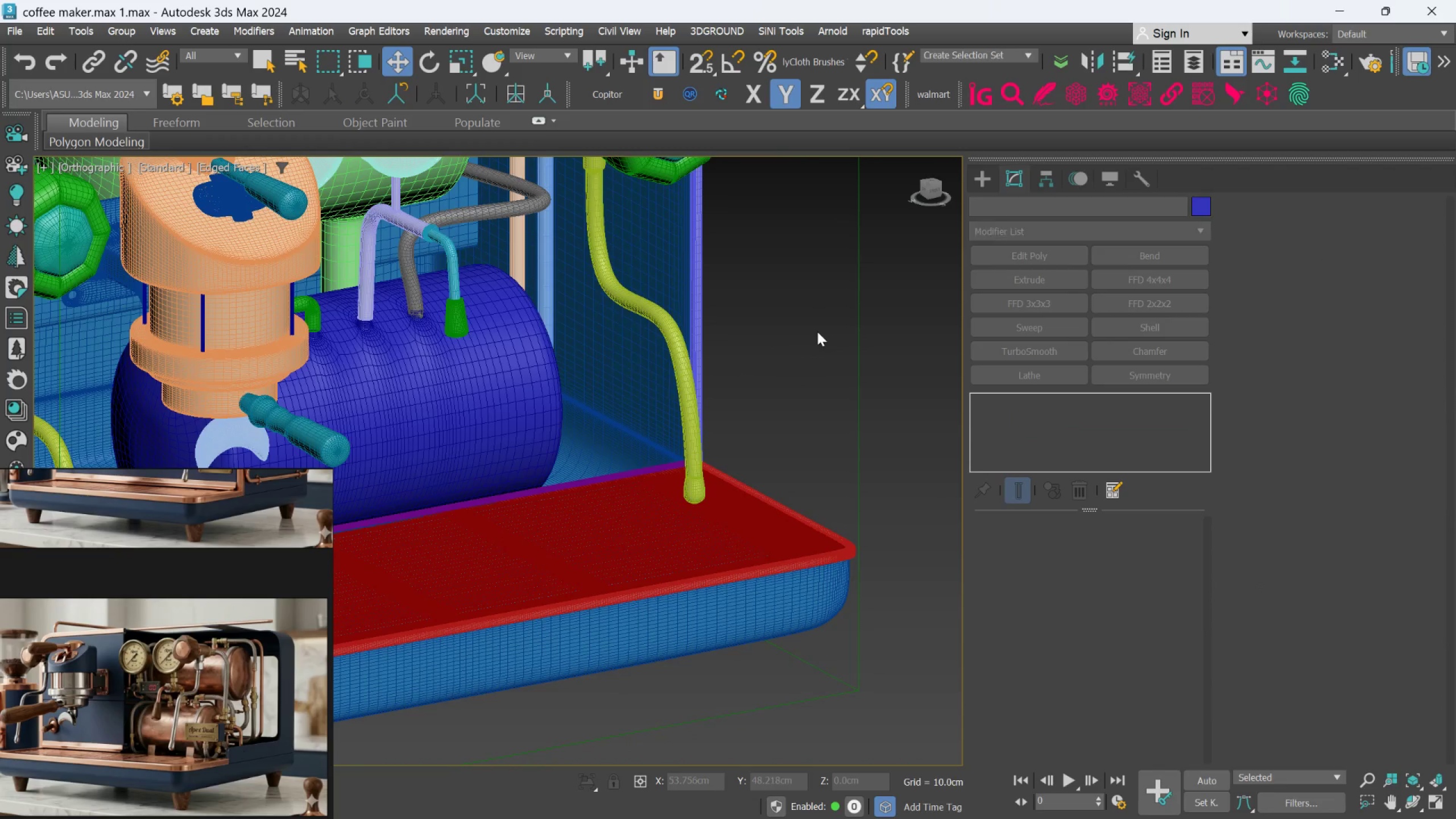 
scroll: coordinate [816, 334], scroll_direction: down, amount: 4.0
 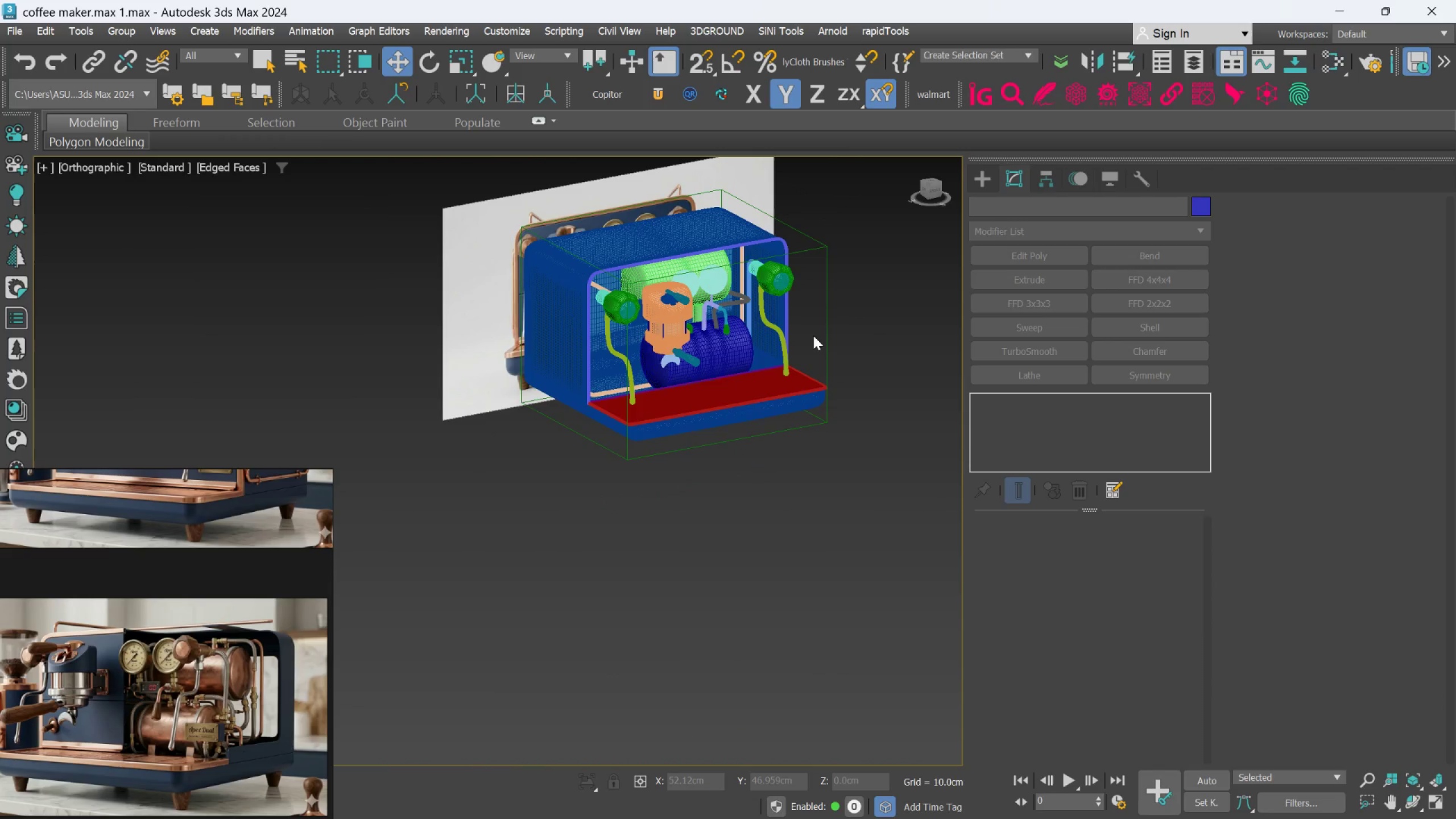 
key(F4)
 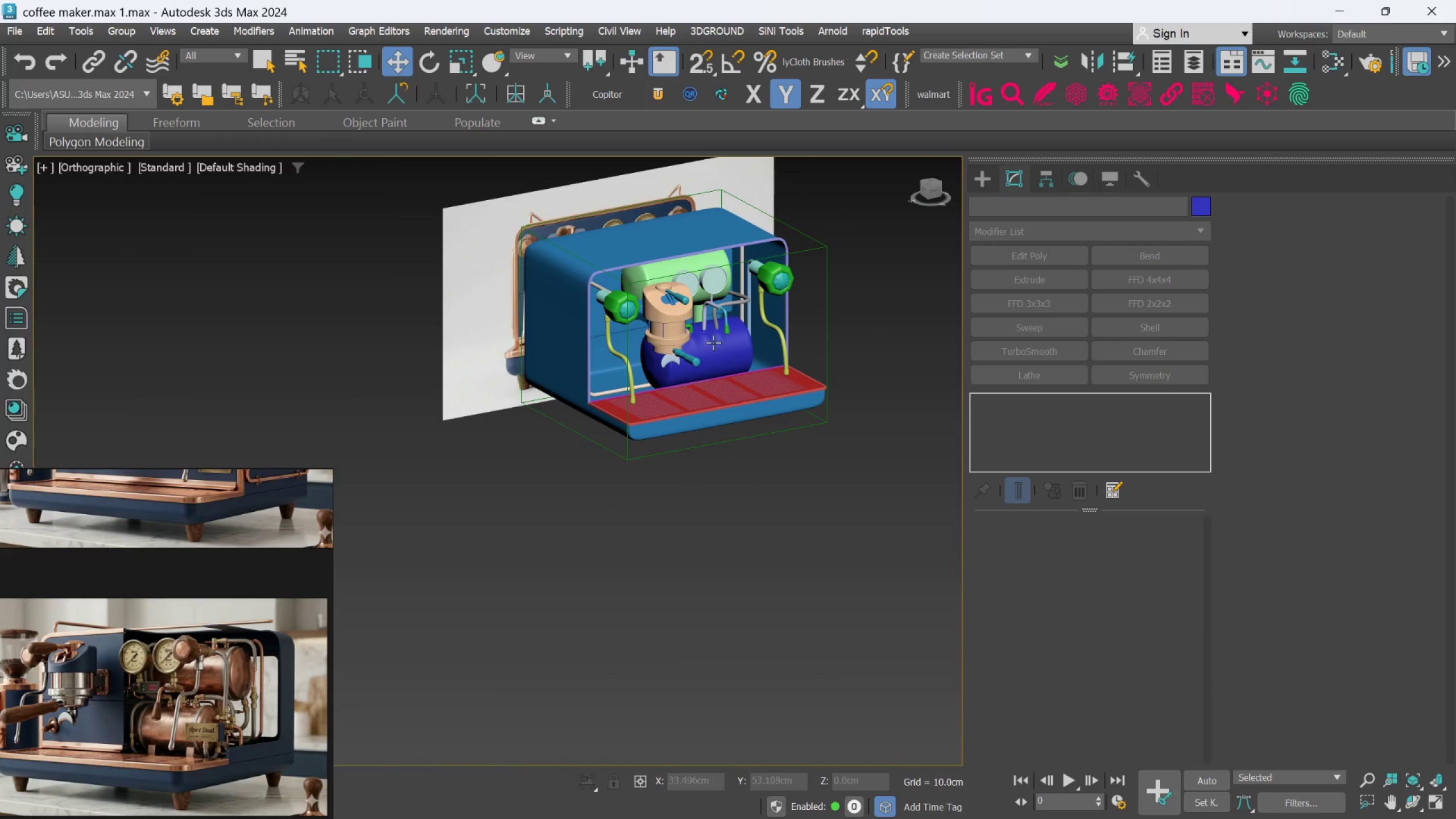 
hold_key(key=AltLeft, duration=0.62)
 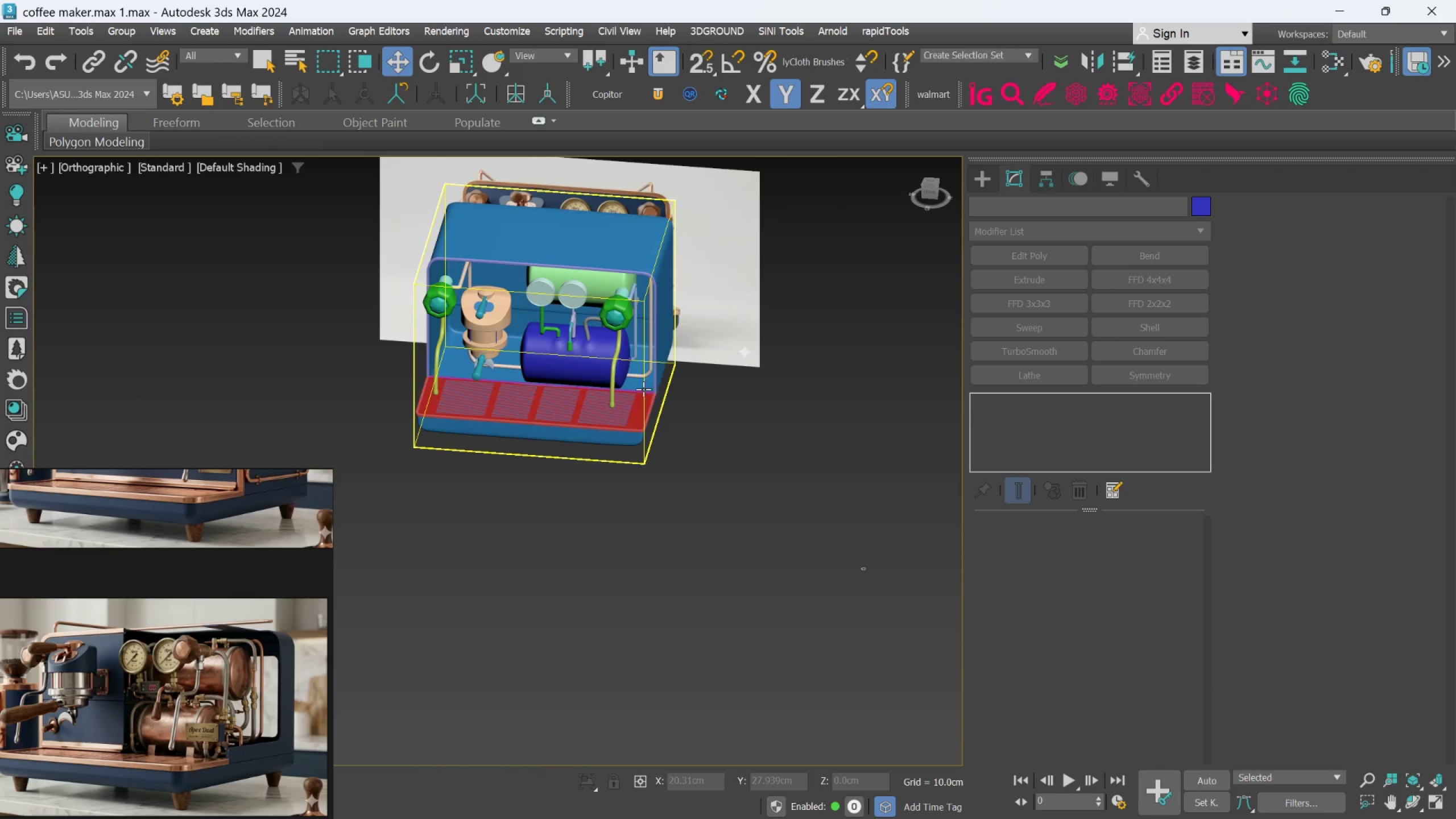 
scroll: coordinate [715, 334], scroll_direction: none, amount: 0.0
 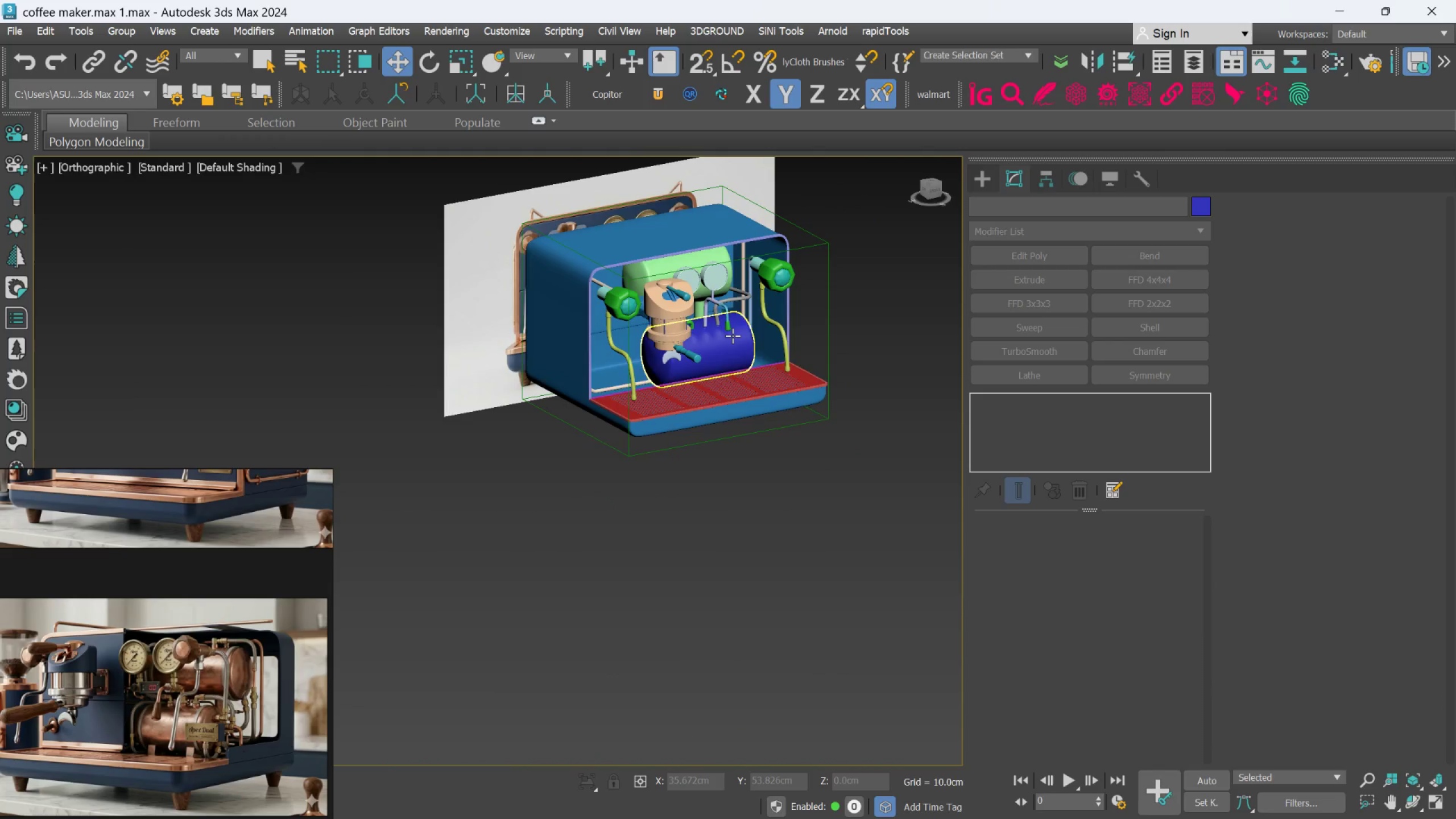 
hold_key(key=AltLeft, duration=0.94)
 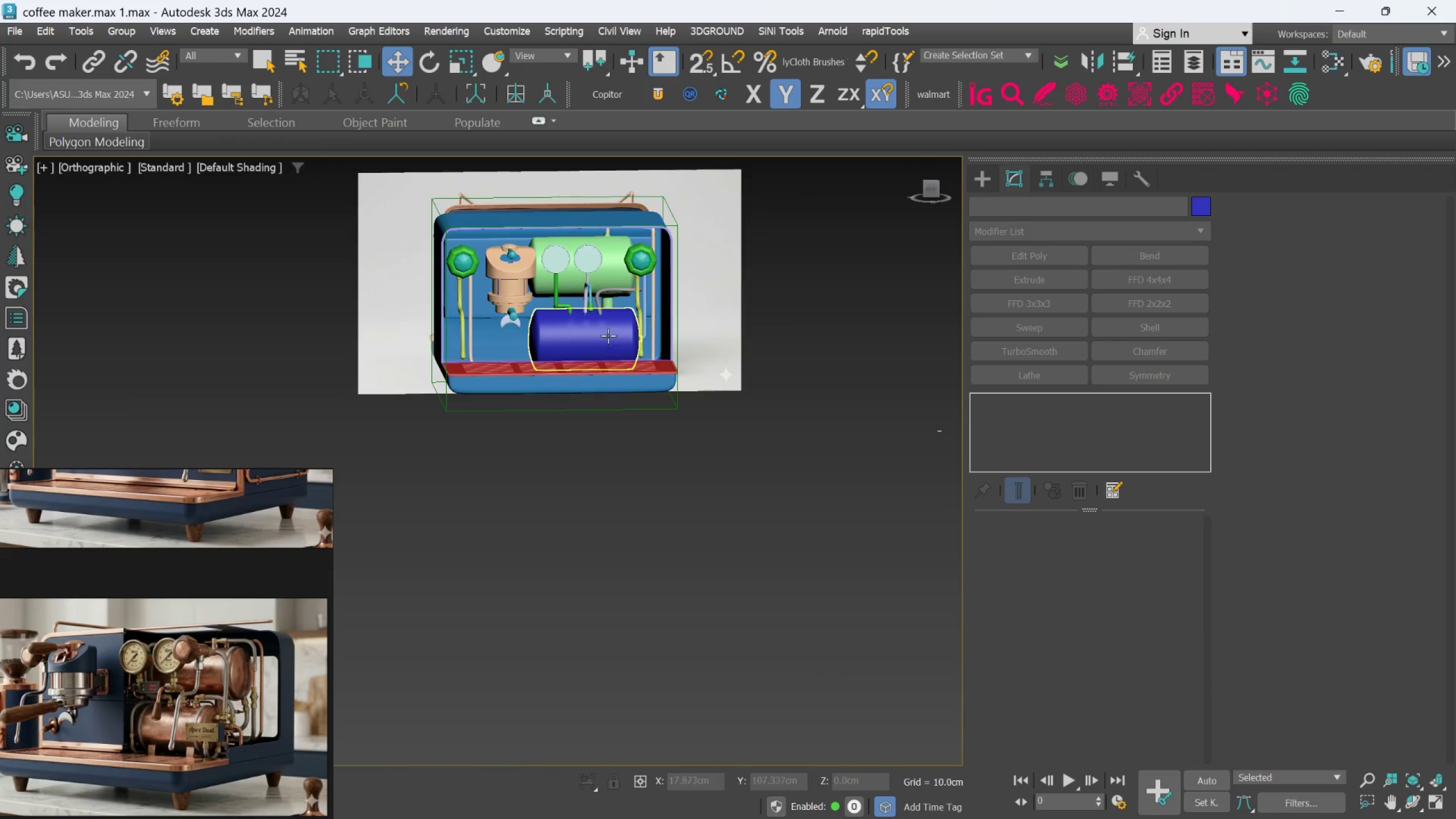 
hold_key(key=AltLeft, duration=0.53)
 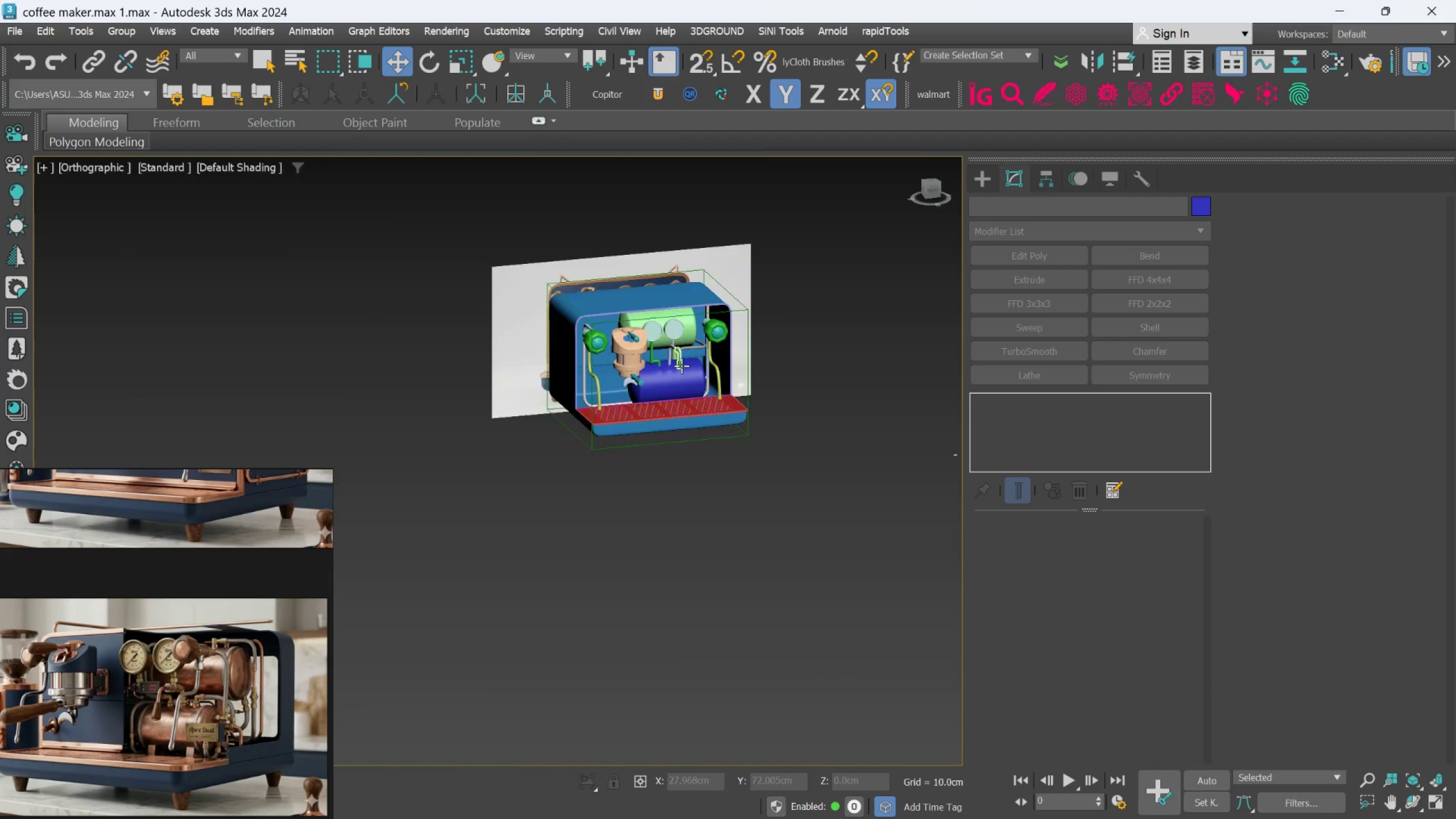 
scroll: coordinate [609, 329], scroll_direction: down, amount: 1.0
 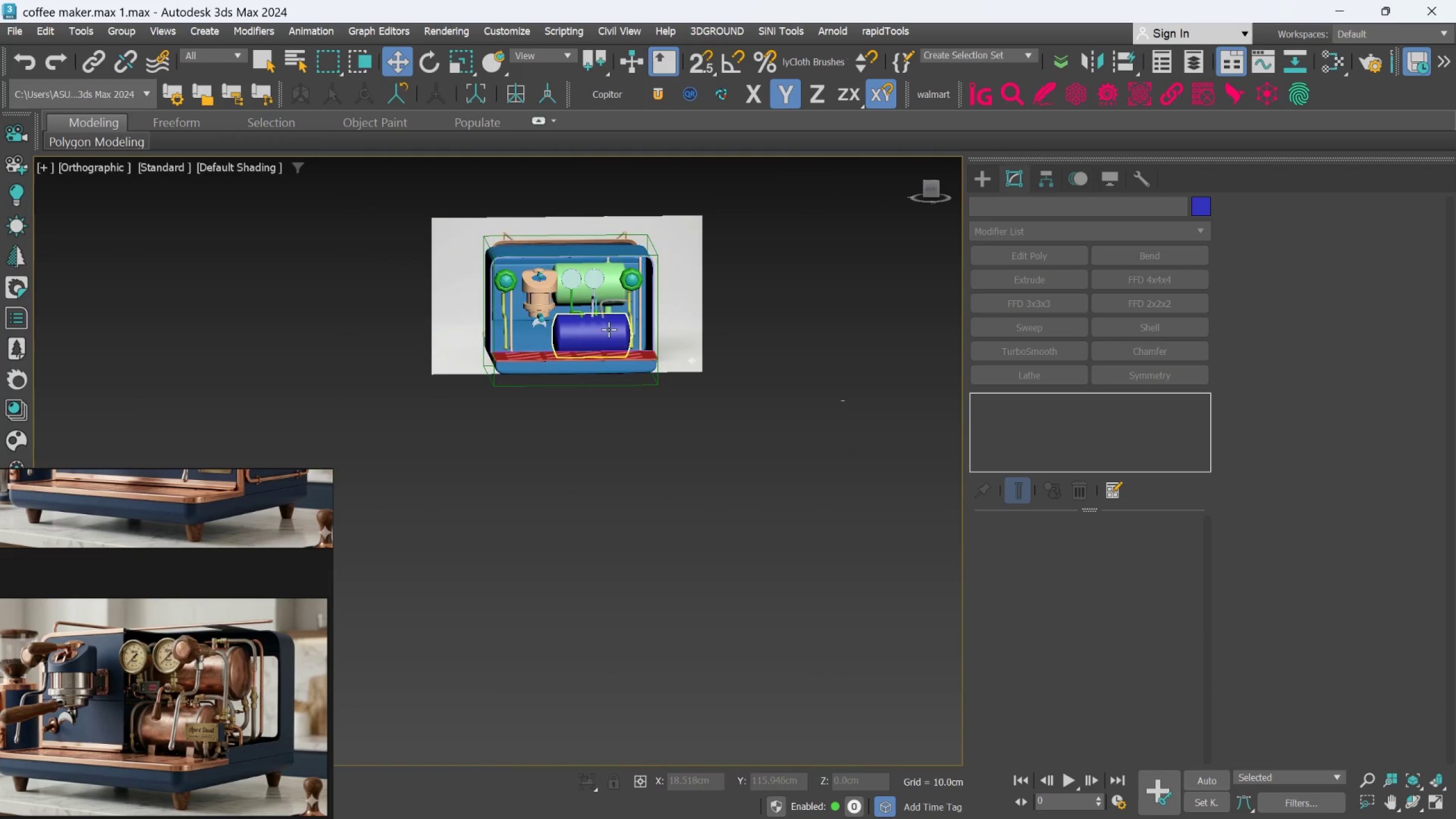 
scroll: coordinate [669, 367], scroll_direction: up, amount: 6.0
 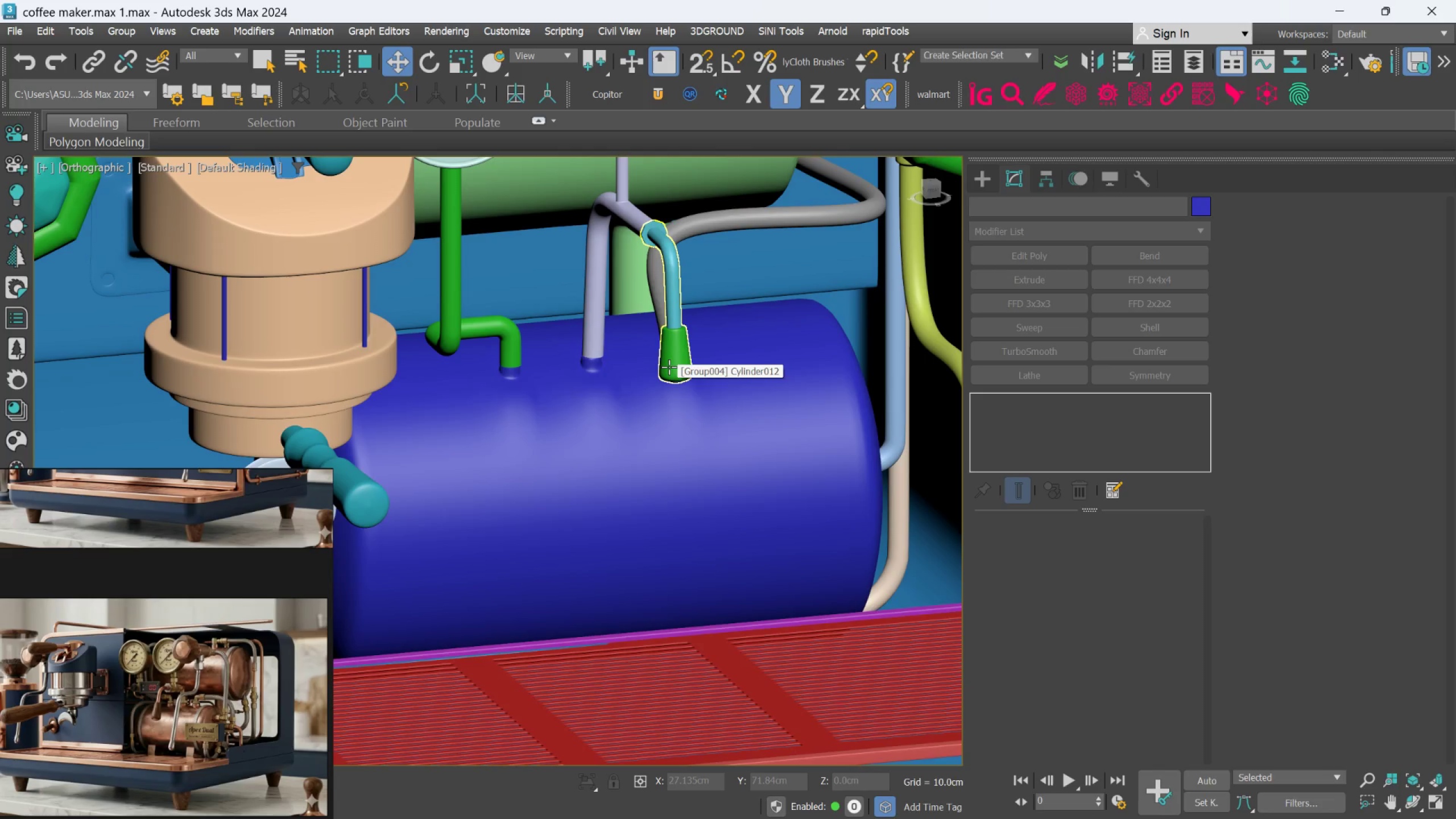 
scroll: coordinate [669, 367], scroll_direction: down, amount: 2.0
 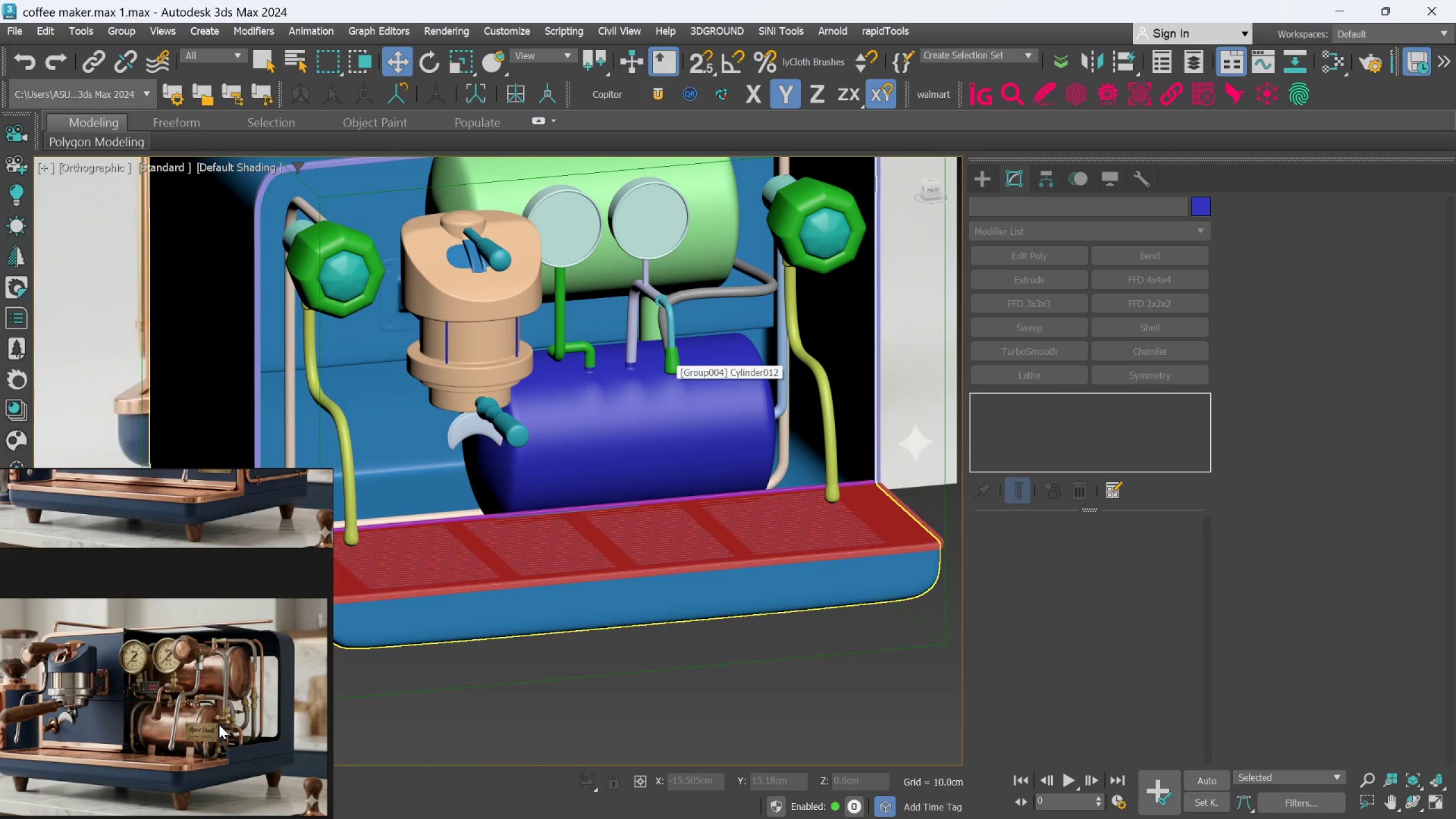 
scroll: coordinate [136, 681], scroll_direction: up, amount: 4.0
 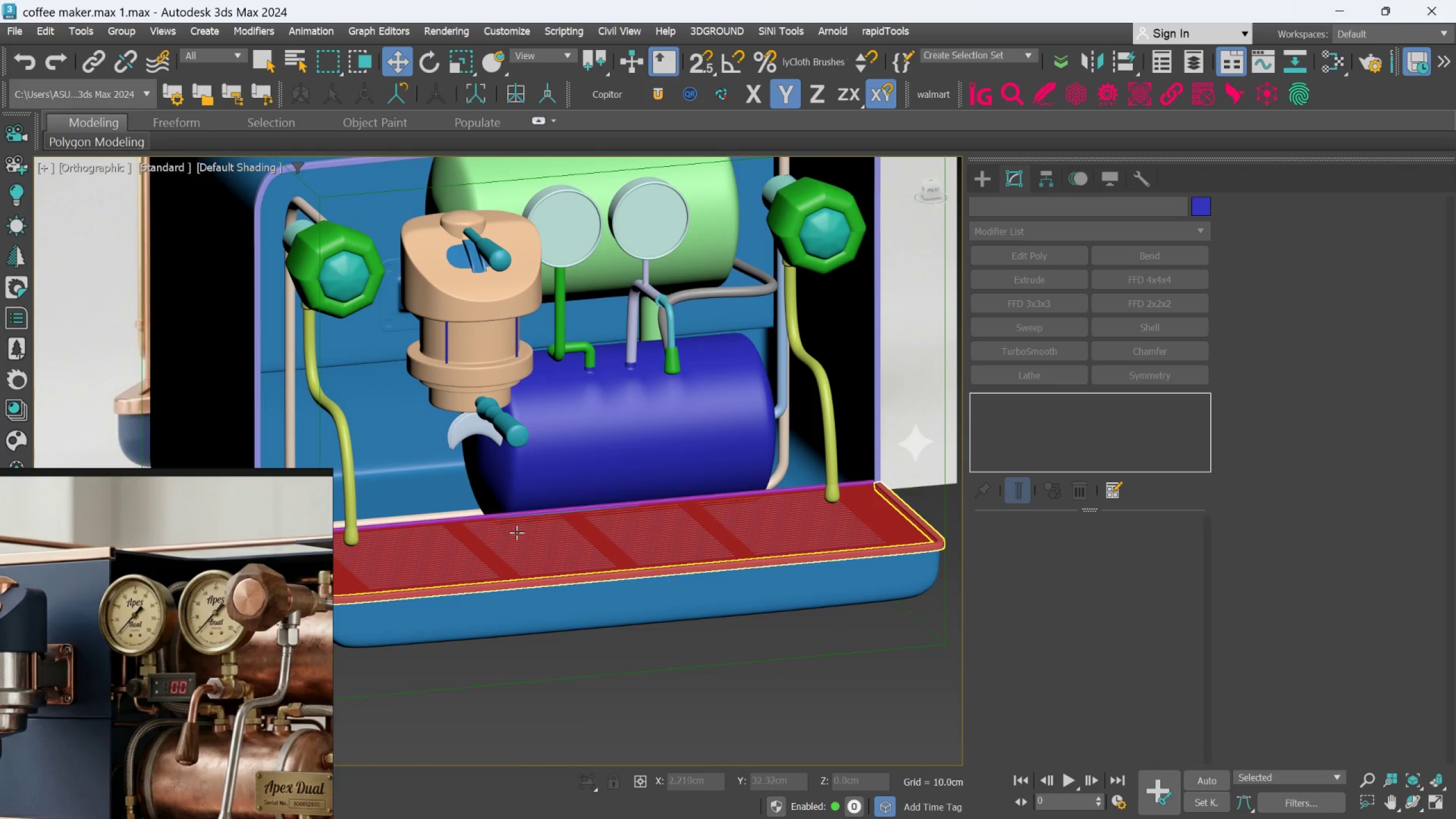 
hold_key(key=AltLeft, duration=1.03)
 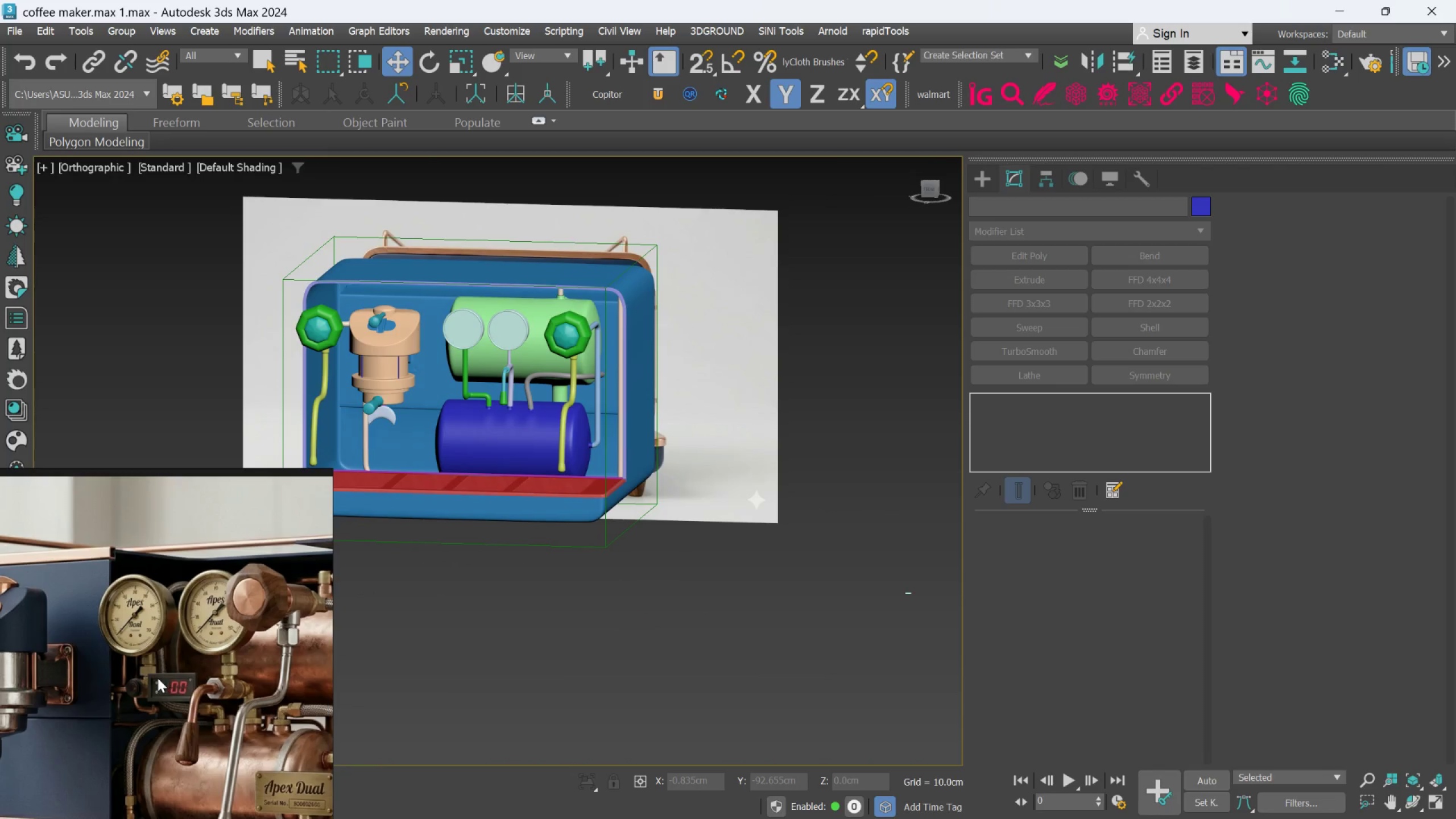 
scroll: coordinate [543, 499], scroll_direction: down, amount: 2.0
 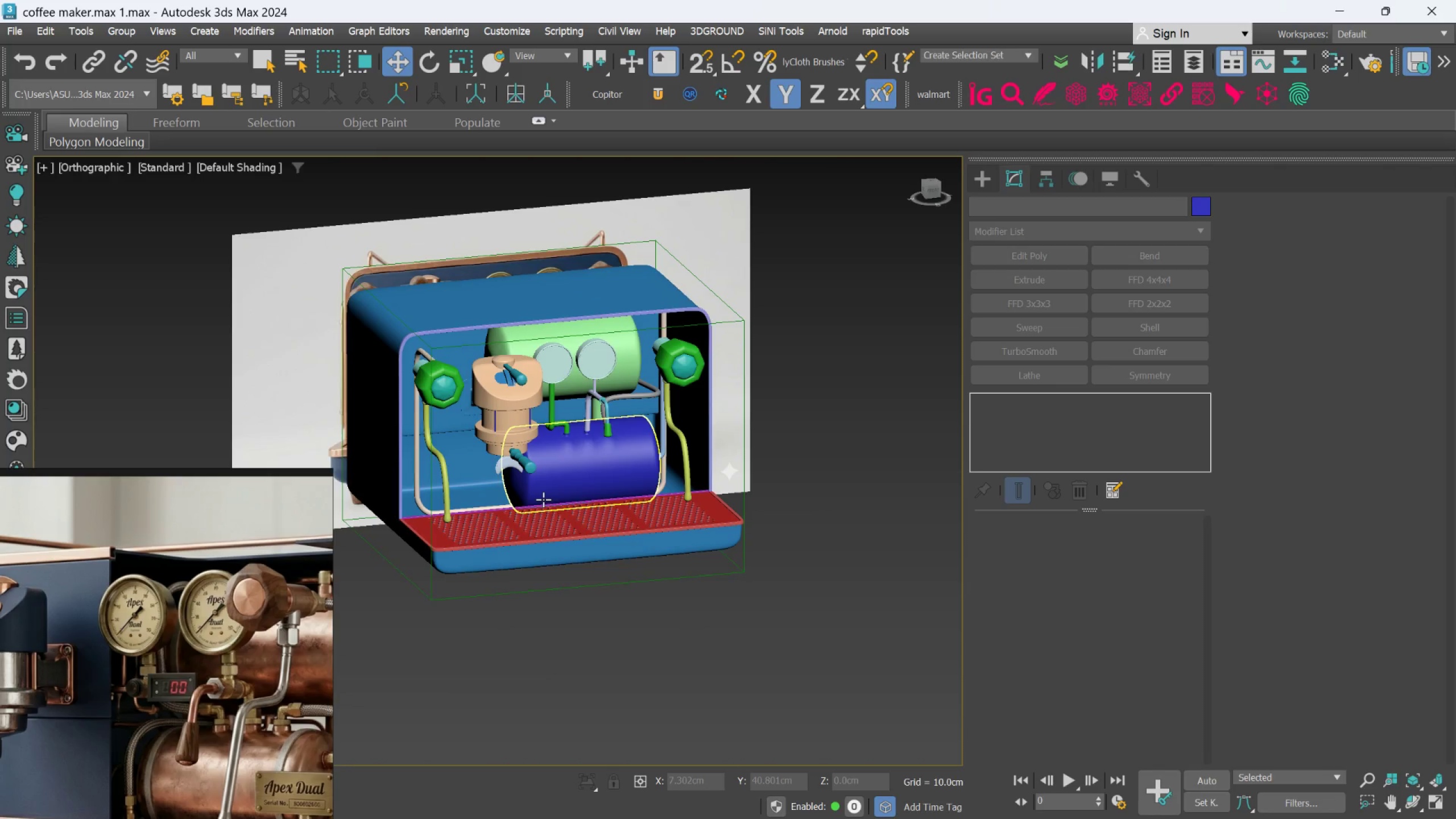 
scroll: coordinate [479, 378], scroll_direction: up, amount: 5.0
 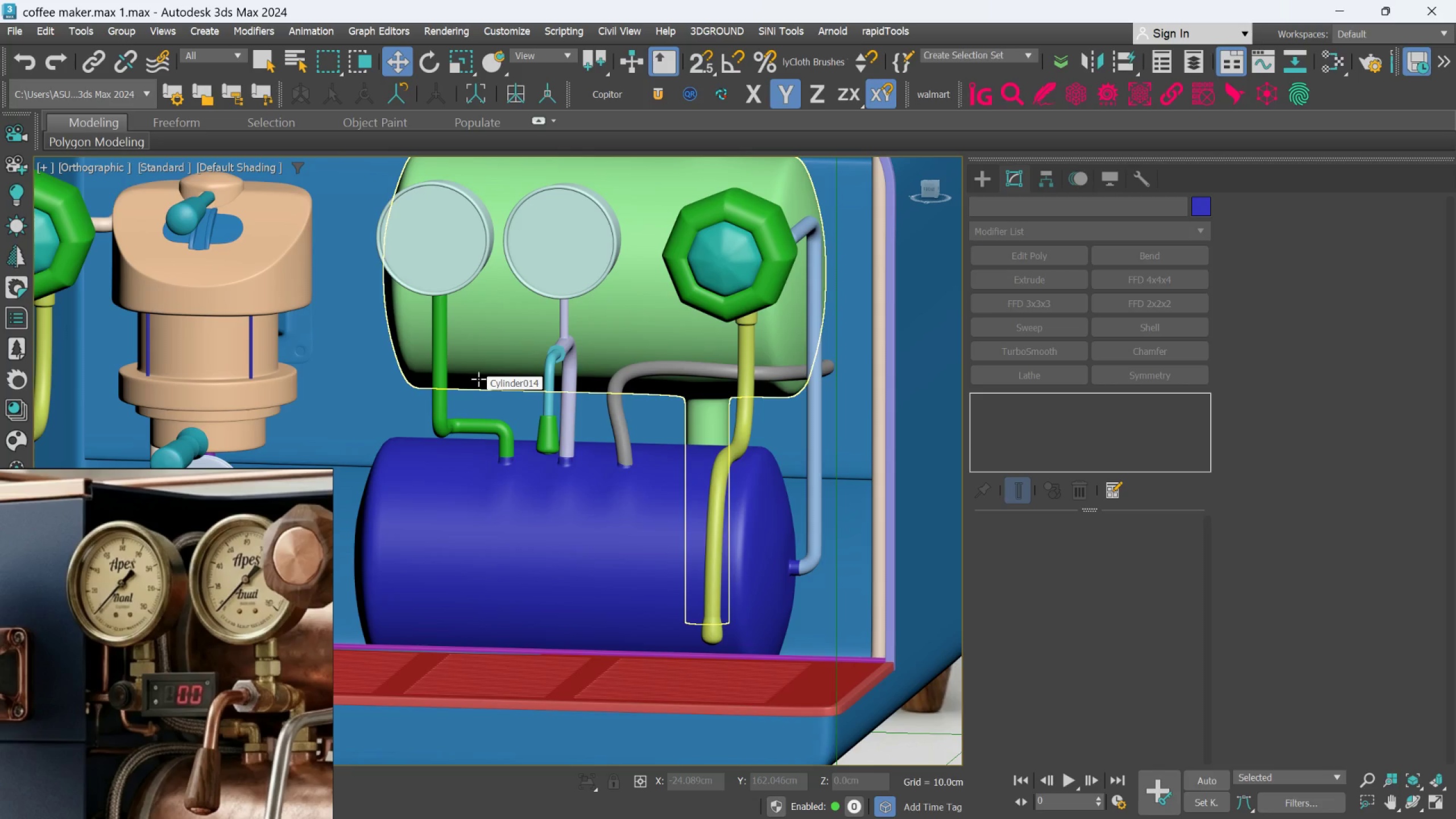 
wait(5.63)
 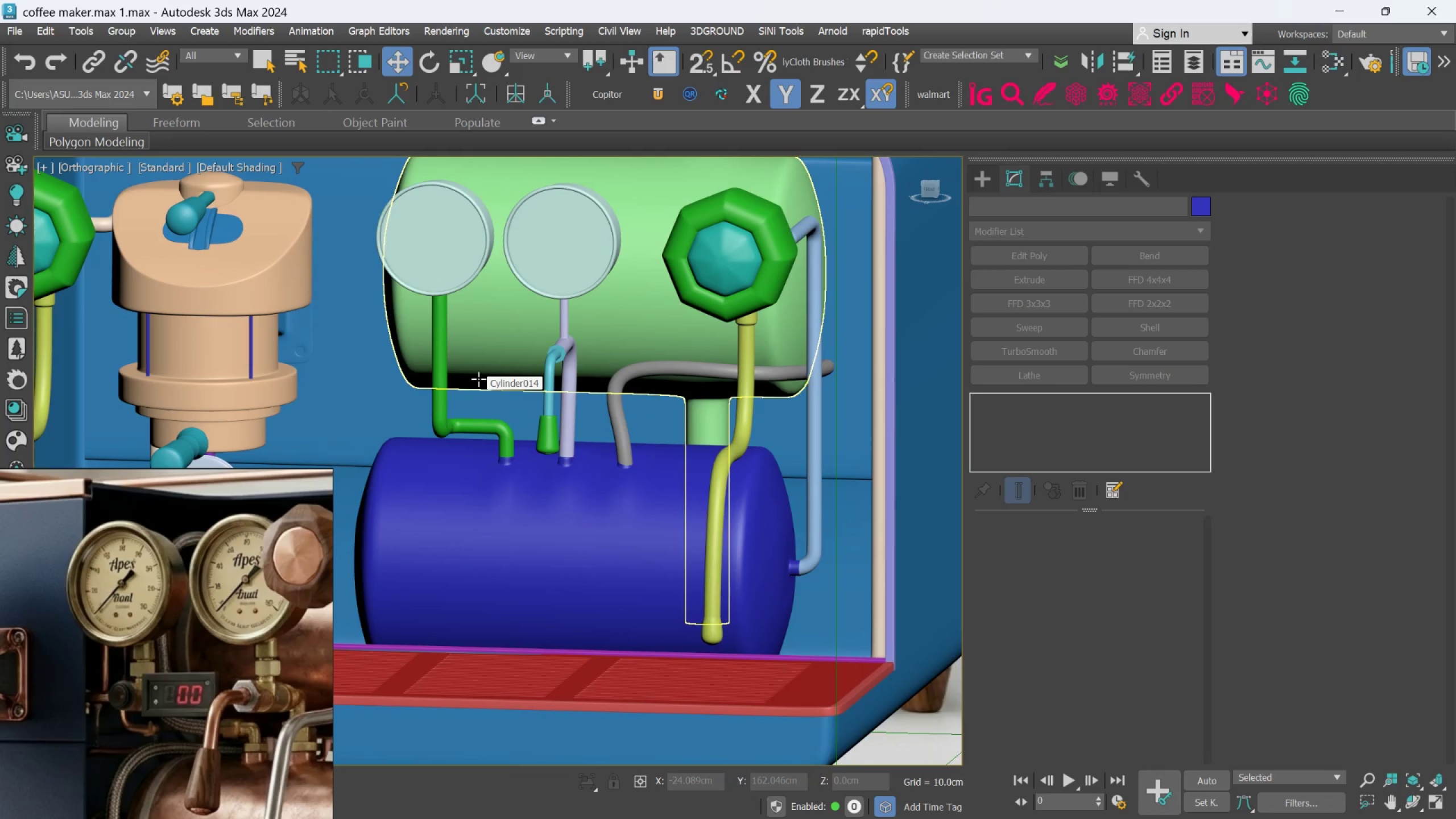 
scroll: coordinate [469, 454], scroll_direction: up, amount: 5.0
 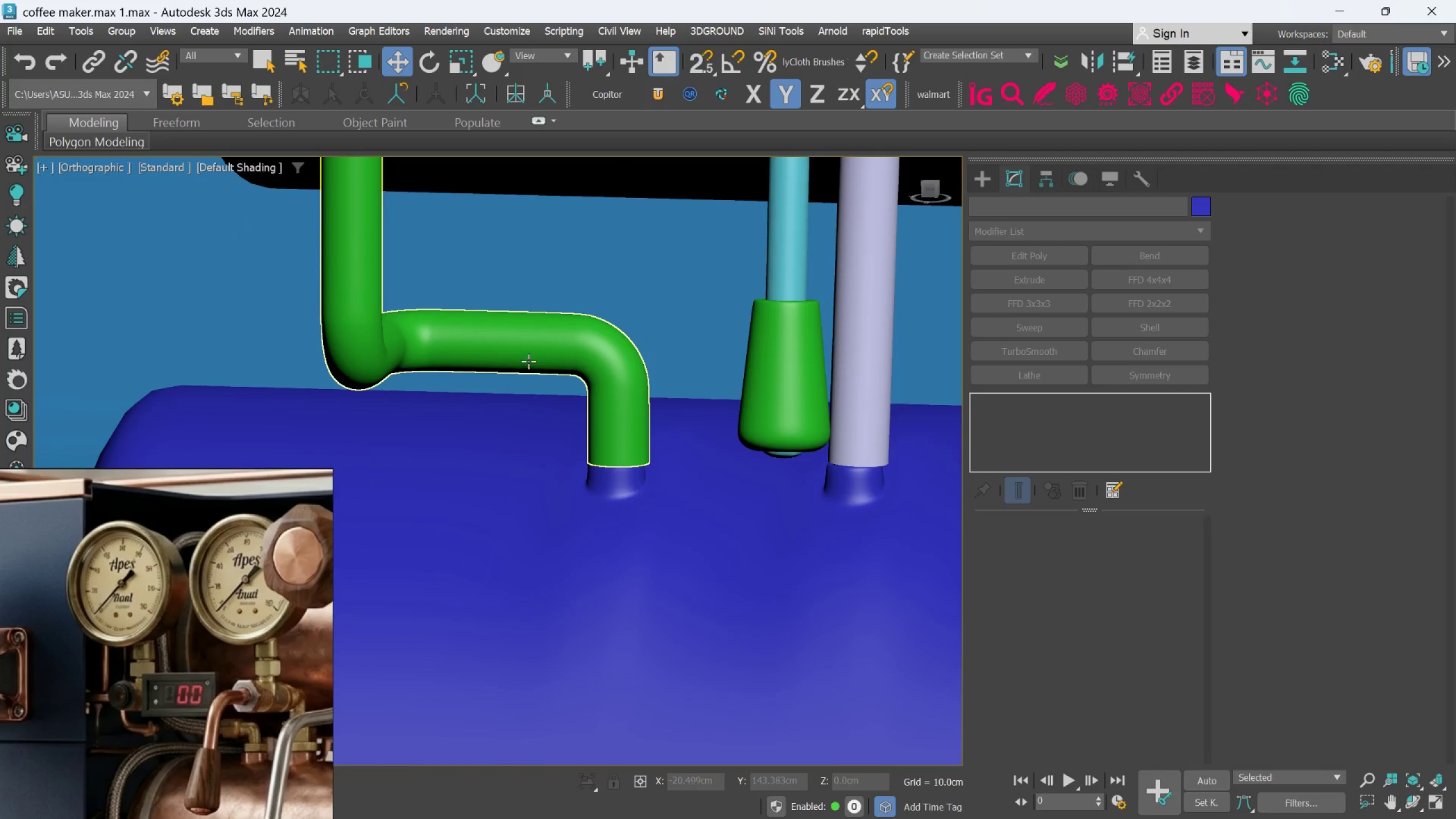 
left_click([528, 361])
 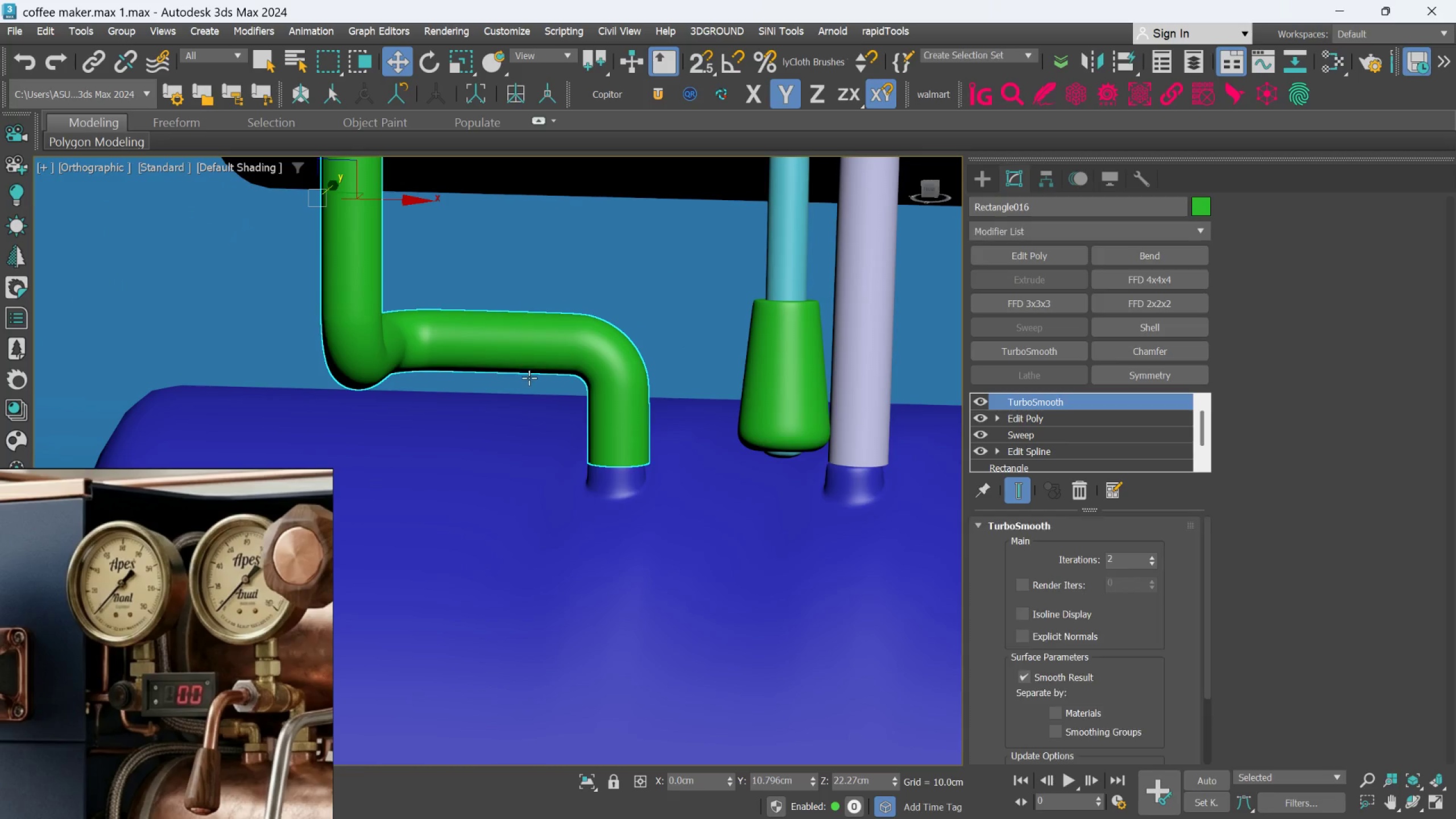 
hold_key(key=AltLeft, duration=0.89)
 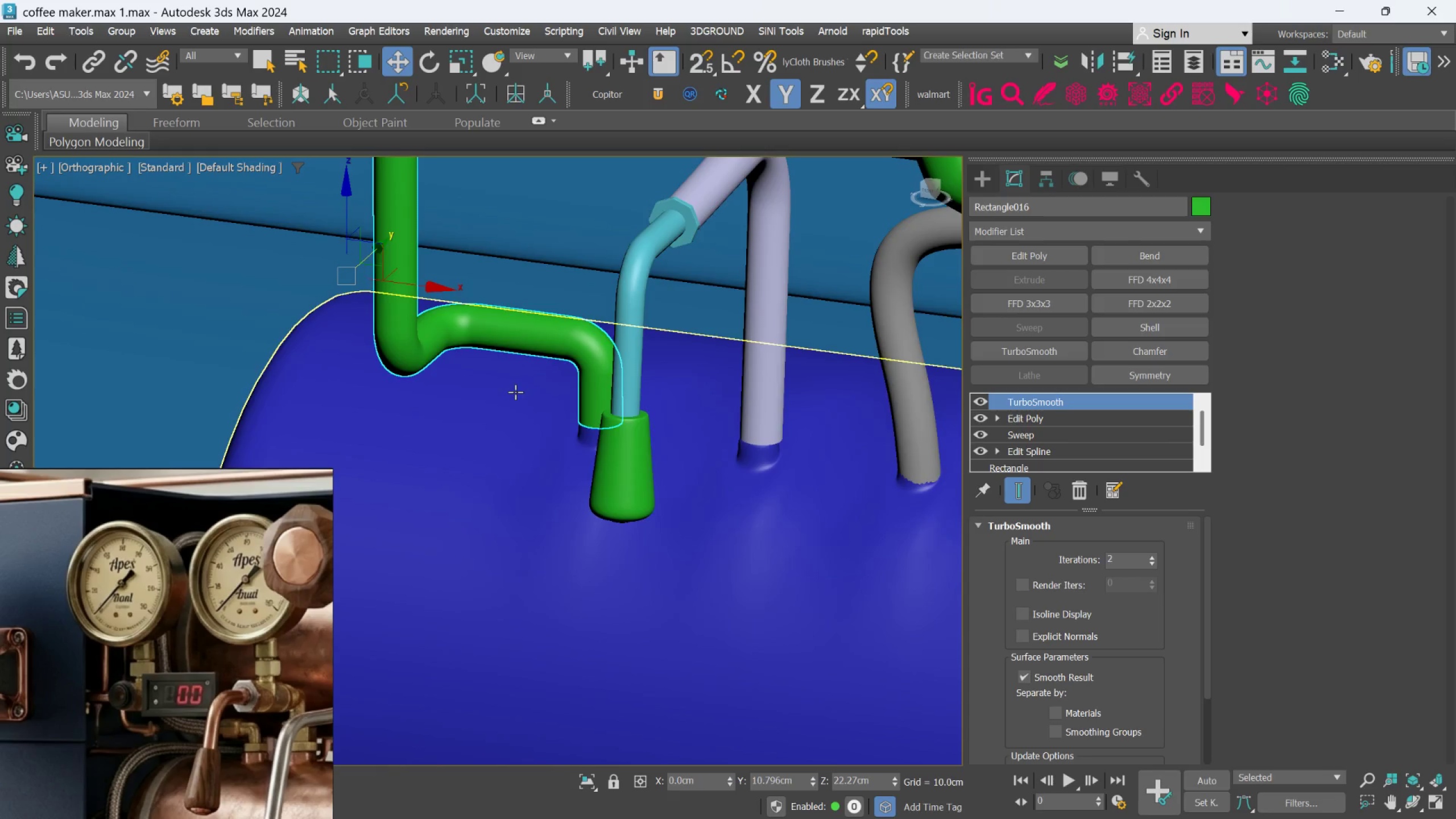 
scroll: coordinate [529, 378], scroll_direction: down, amount: 1.0
 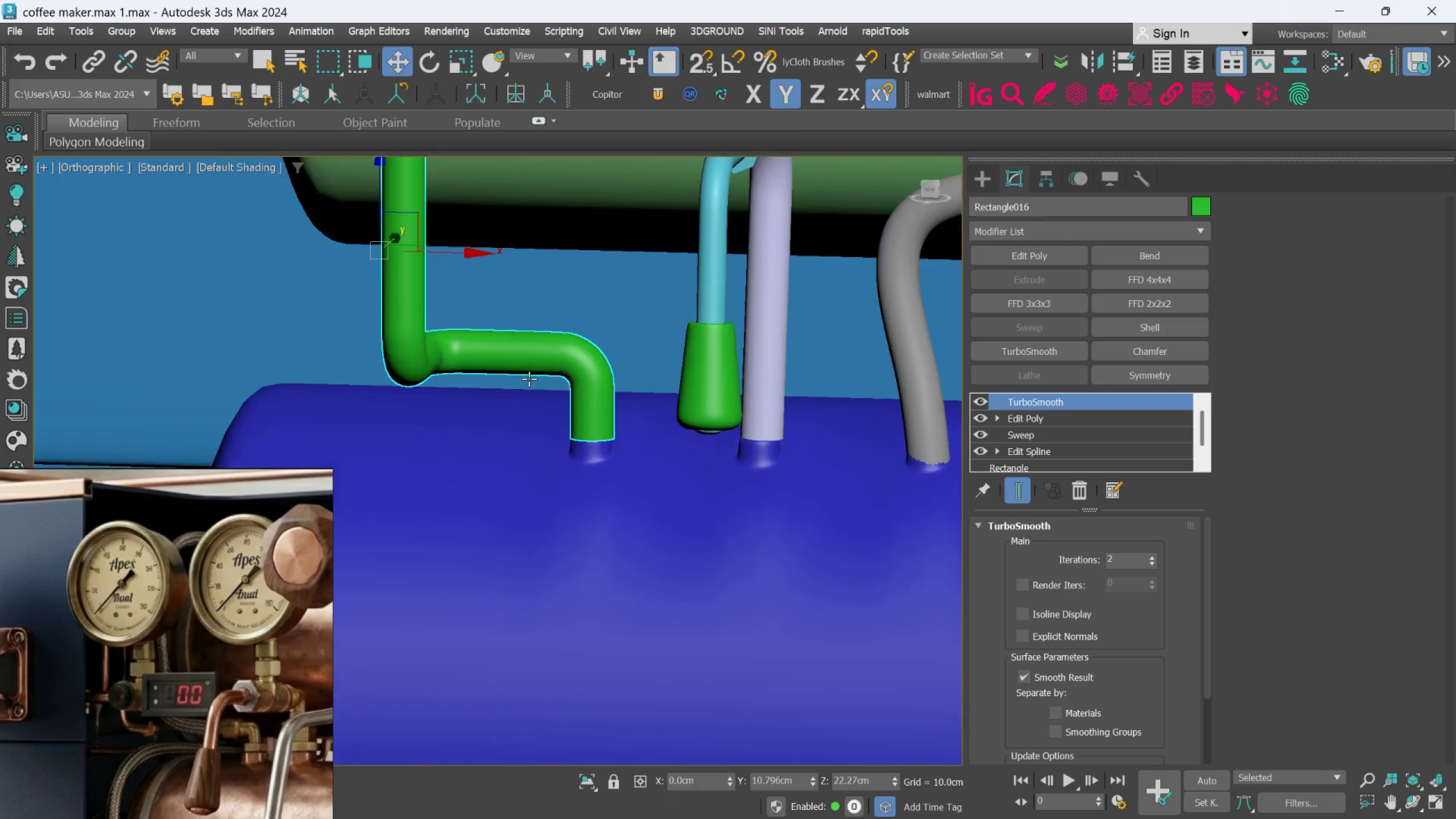 
hold_key(key=AltLeft, duration=1.49)
 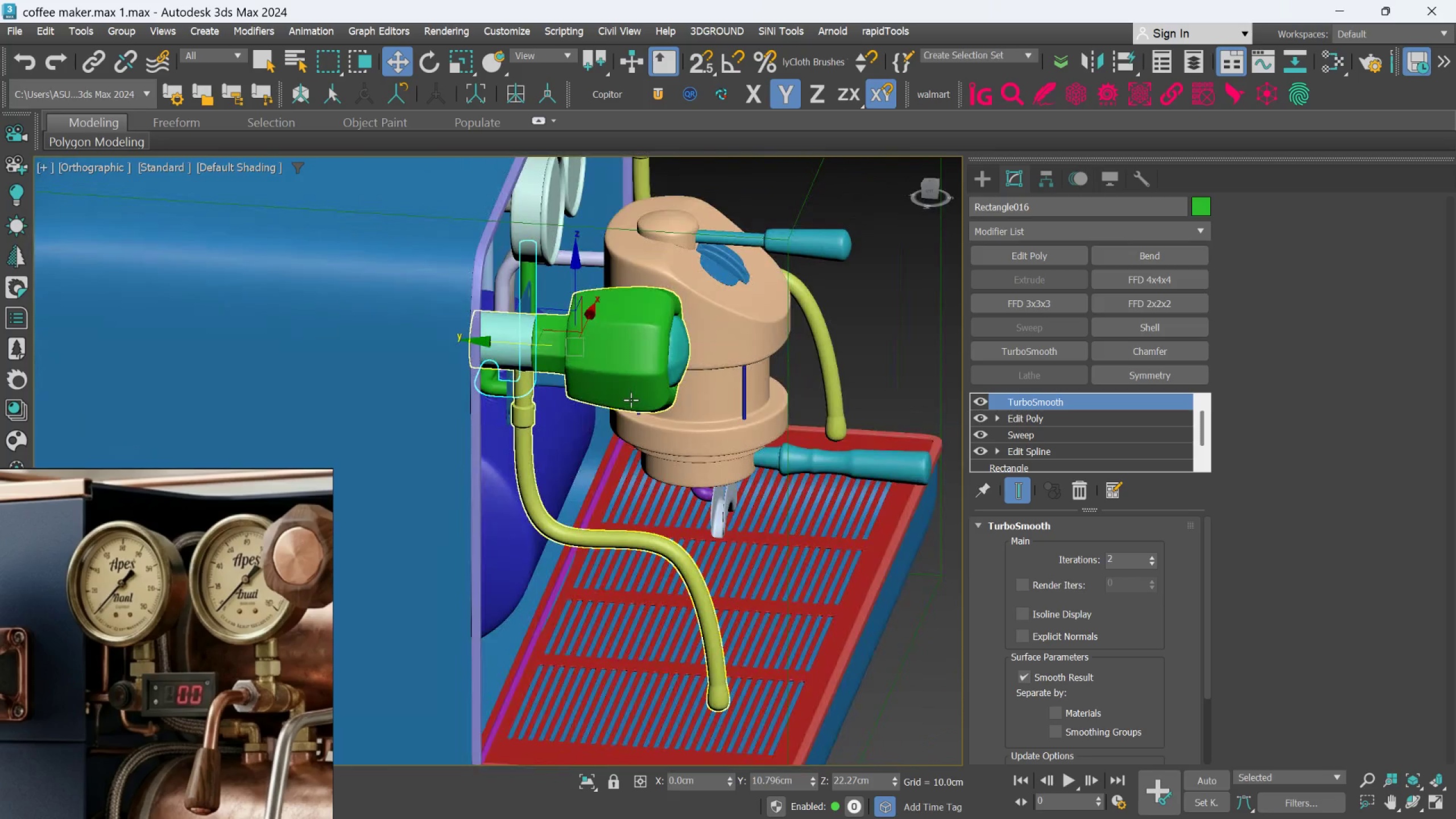 
scroll: coordinate [515, 392], scroll_direction: down, amount: 4.0
 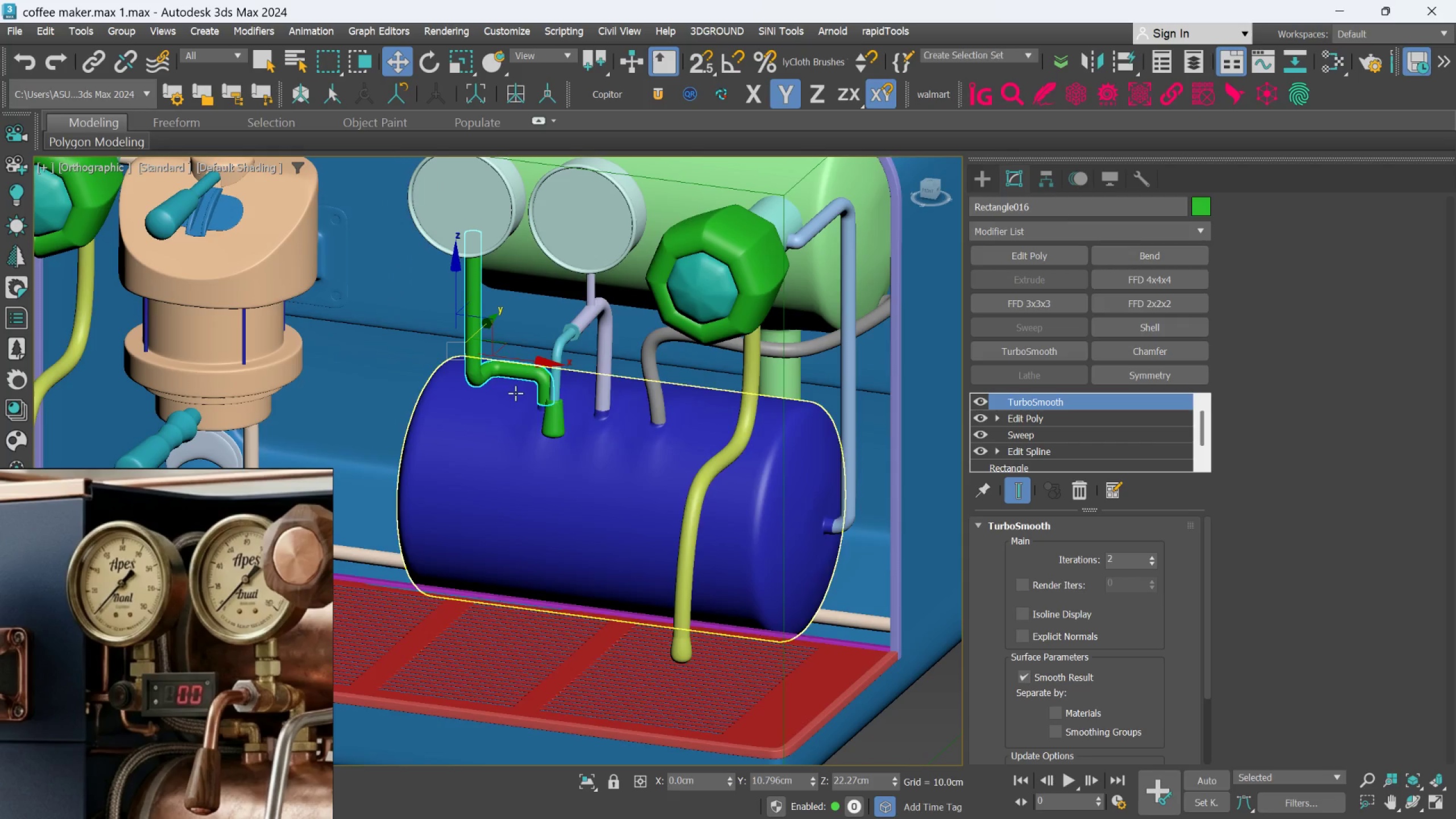 
hold_key(key=AltLeft, duration=0.52)
 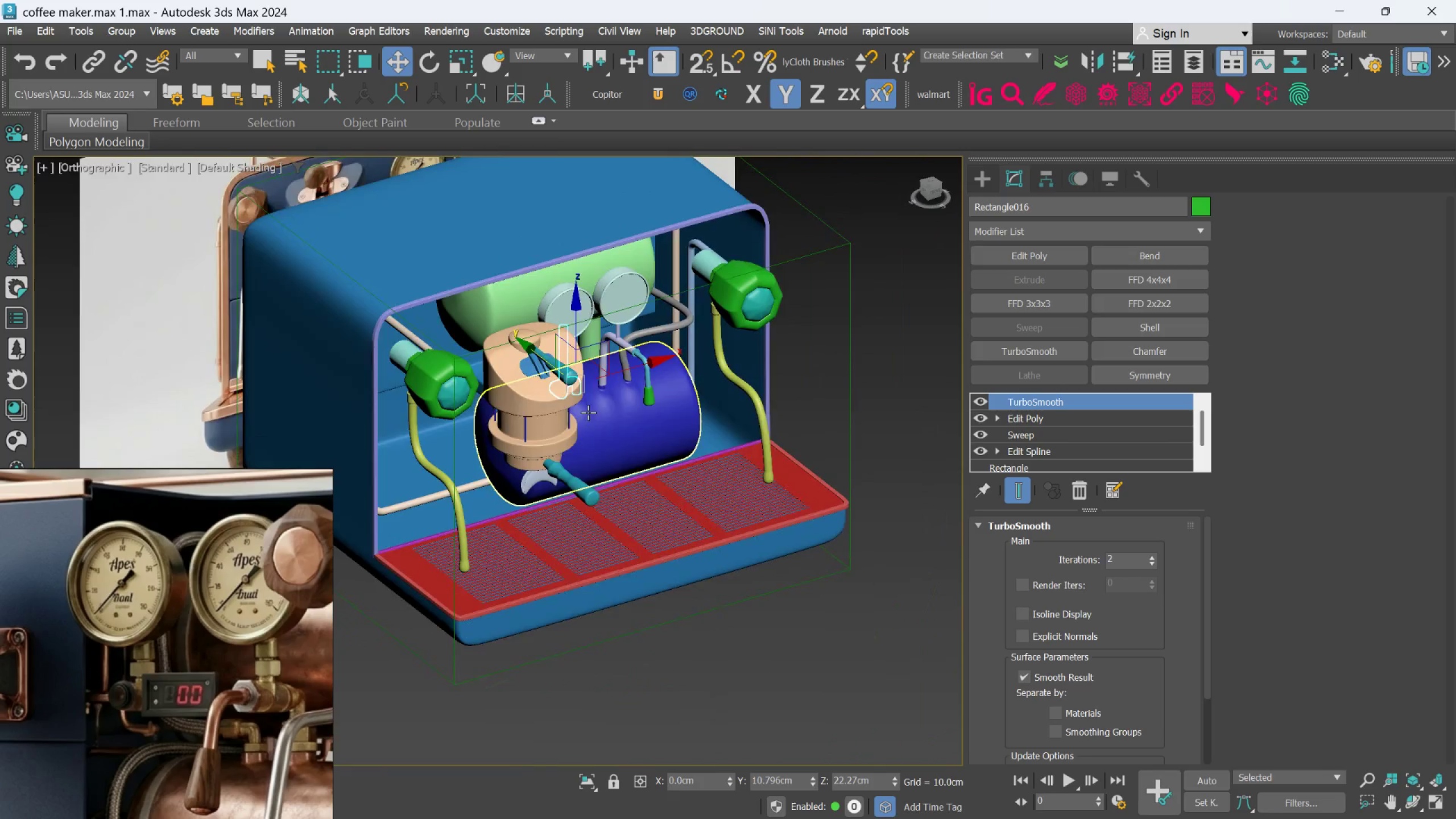 
scroll: coordinate [630, 401], scroll_direction: down, amount: 2.0
 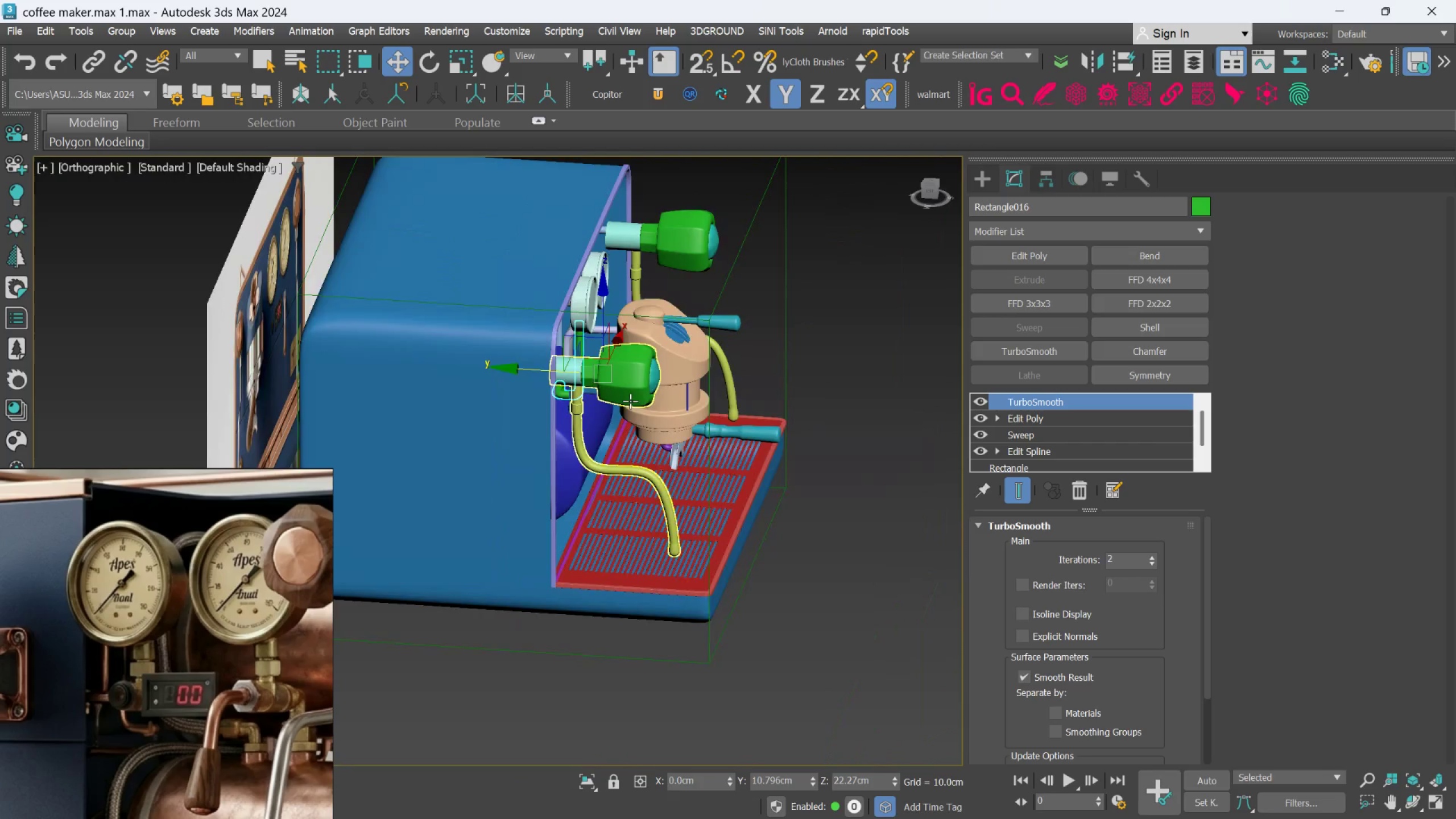 
hold_key(key=AltLeft, duration=0.84)
 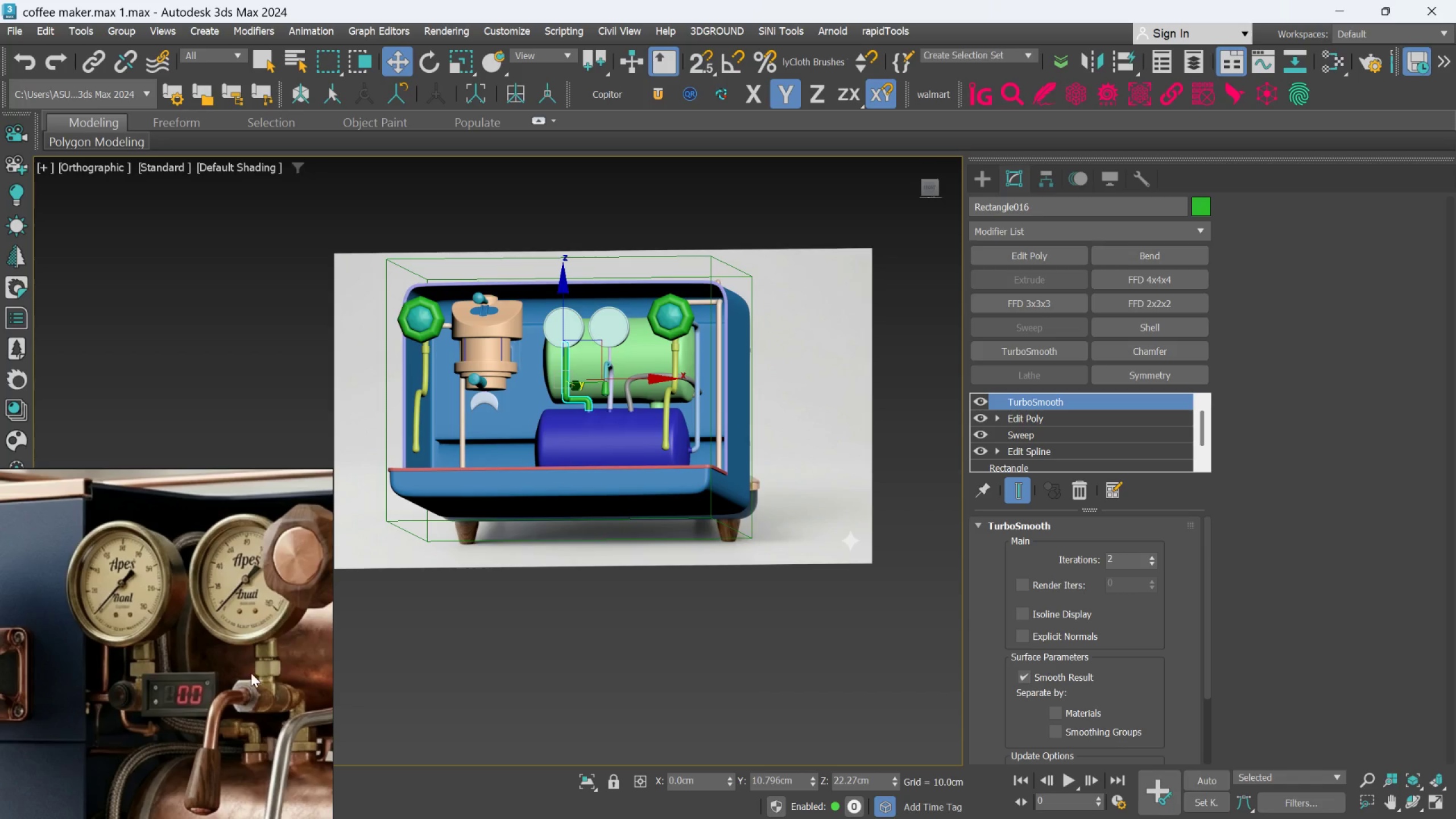 
scroll: coordinate [262, 713], scroll_direction: down, amount: 5.0
 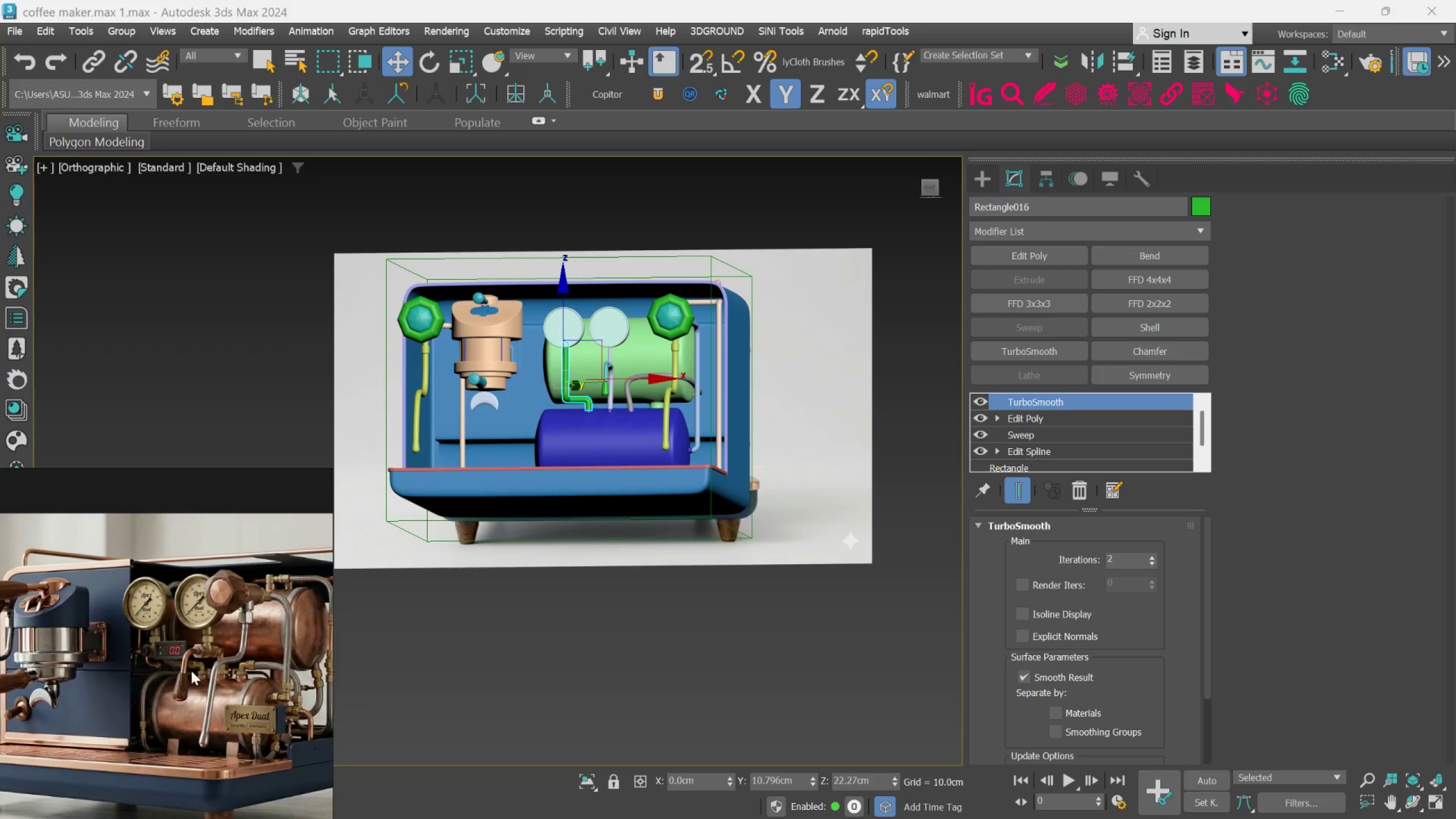 
hold_key(key=AltLeft, duration=0.91)
 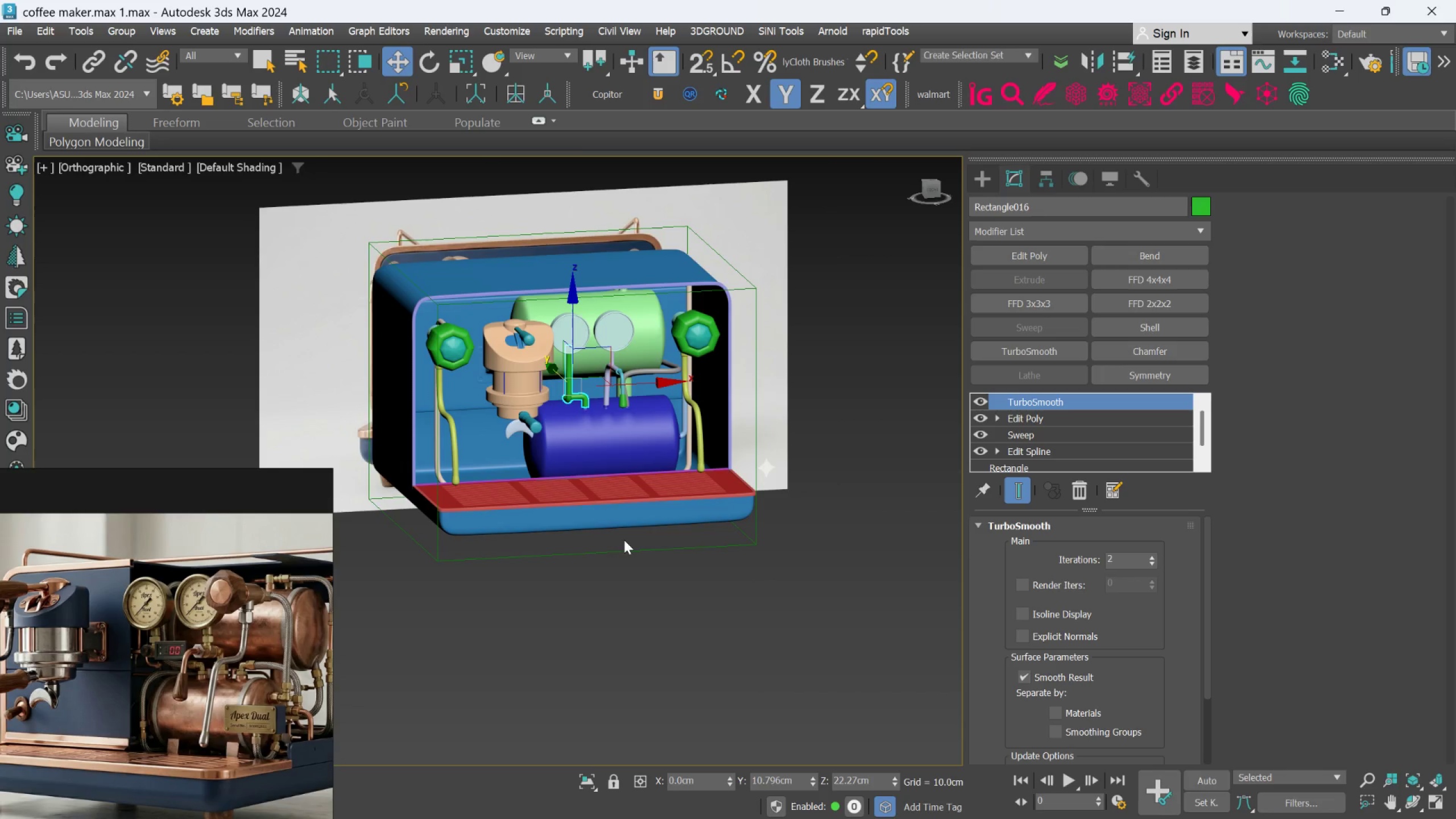 
hold_key(key=AltLeft, duration=1.11)
 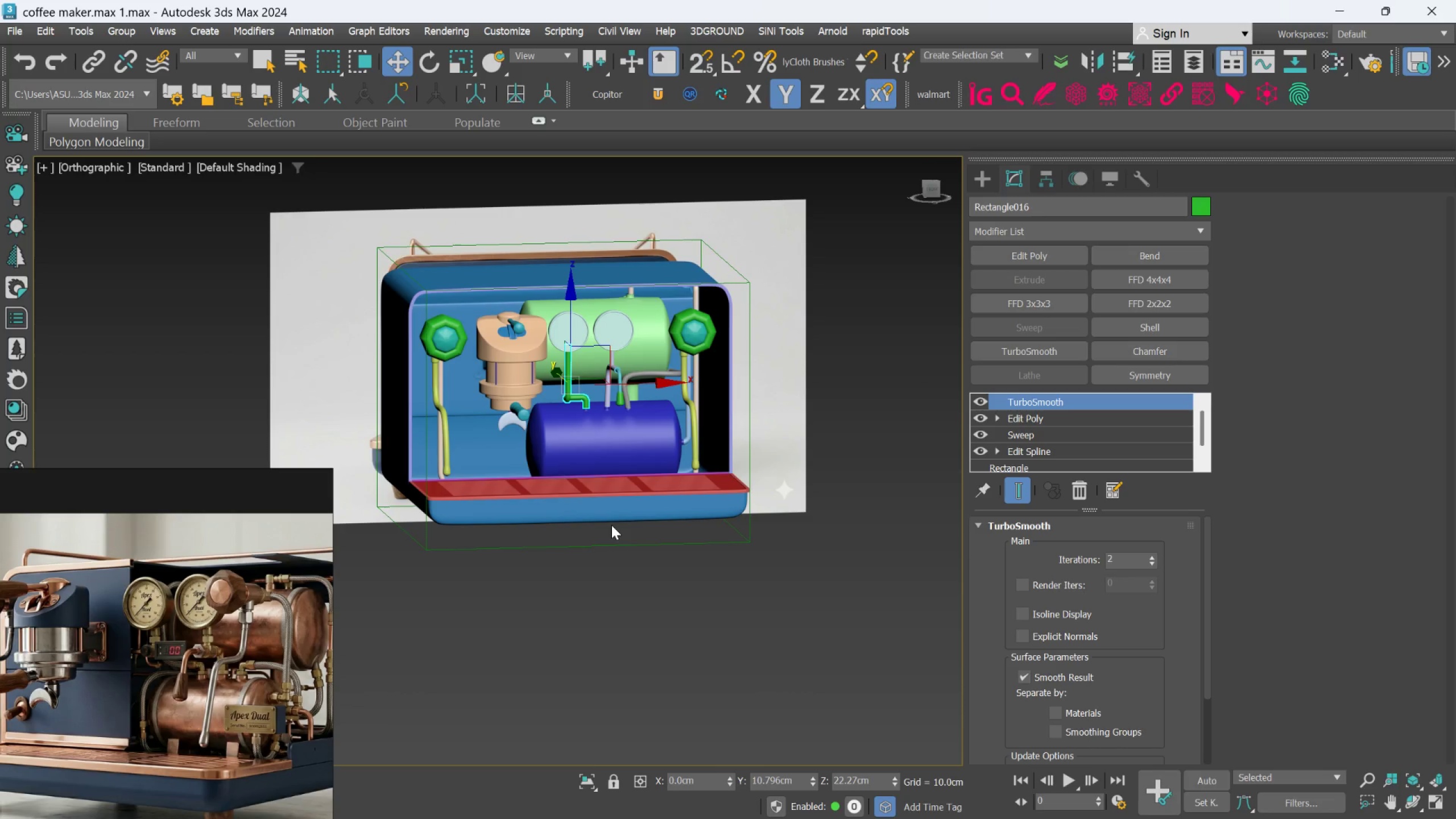 
wait(12.22)
 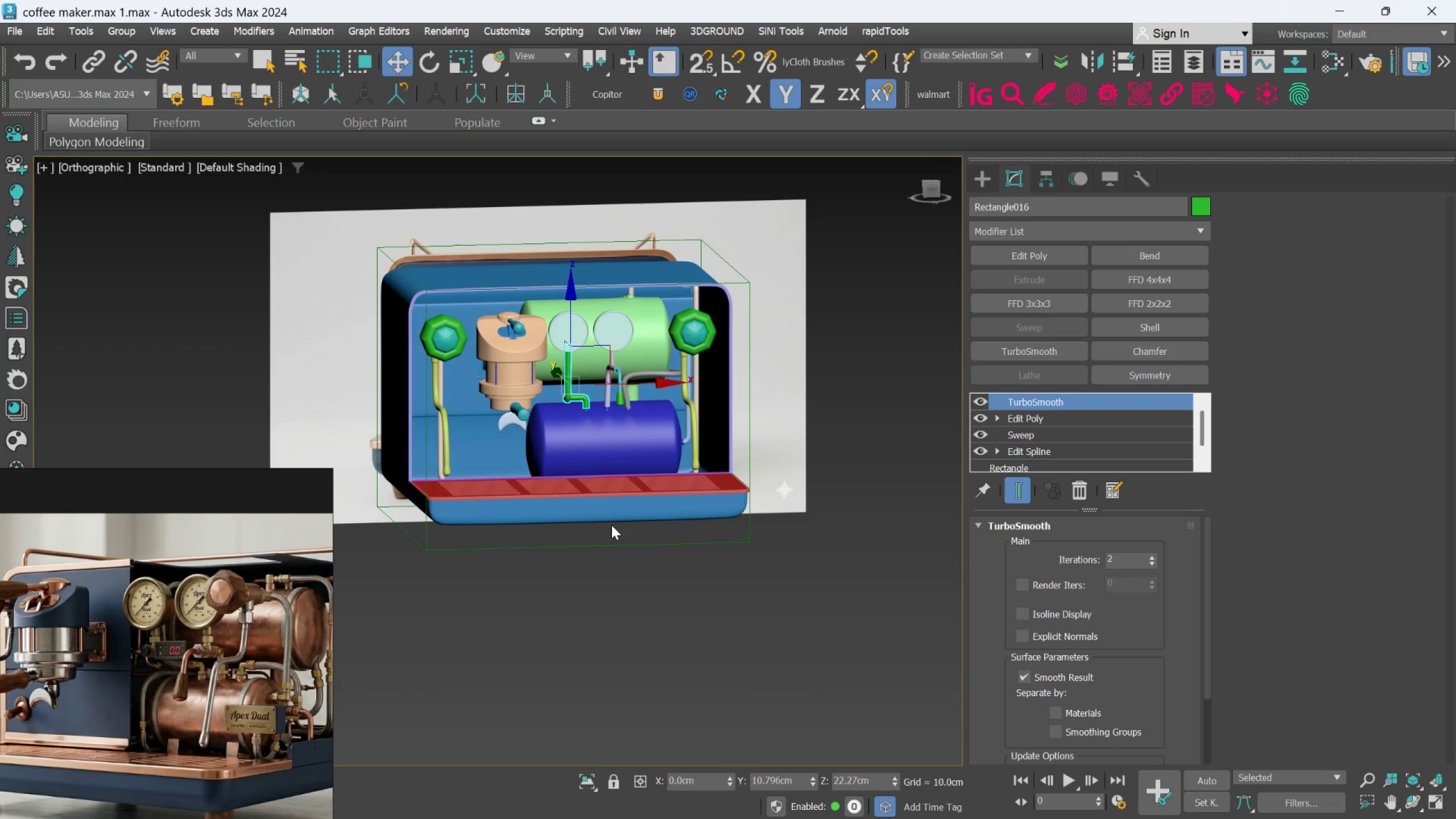 
scroll: coordinate [580, 413], scroll_direction: down, amount: 1.0
 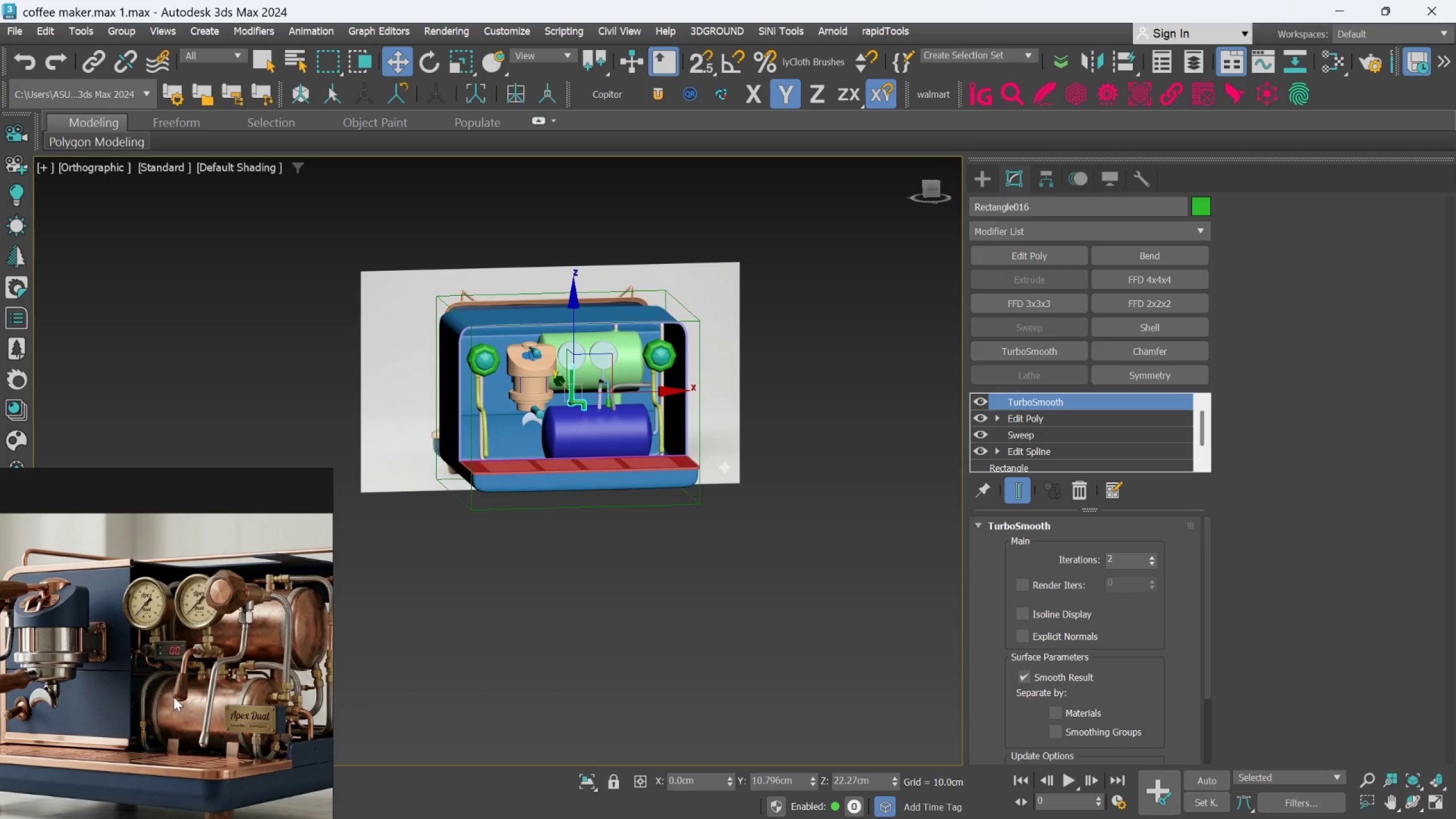 
hold_key(key=AltLeft, duration=0.55)
 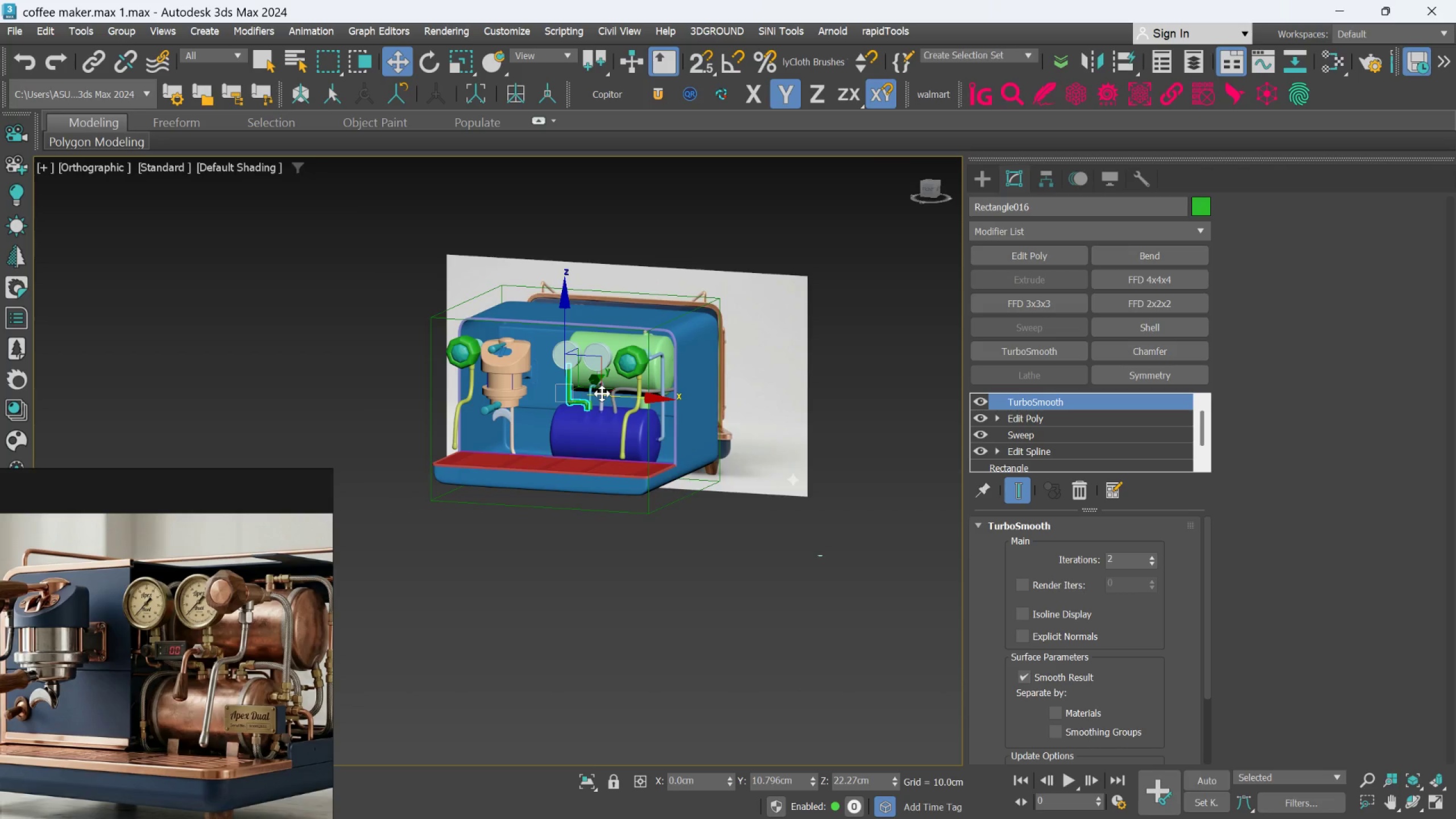 
hold_key(key=AltLeft, duration=0.81)
 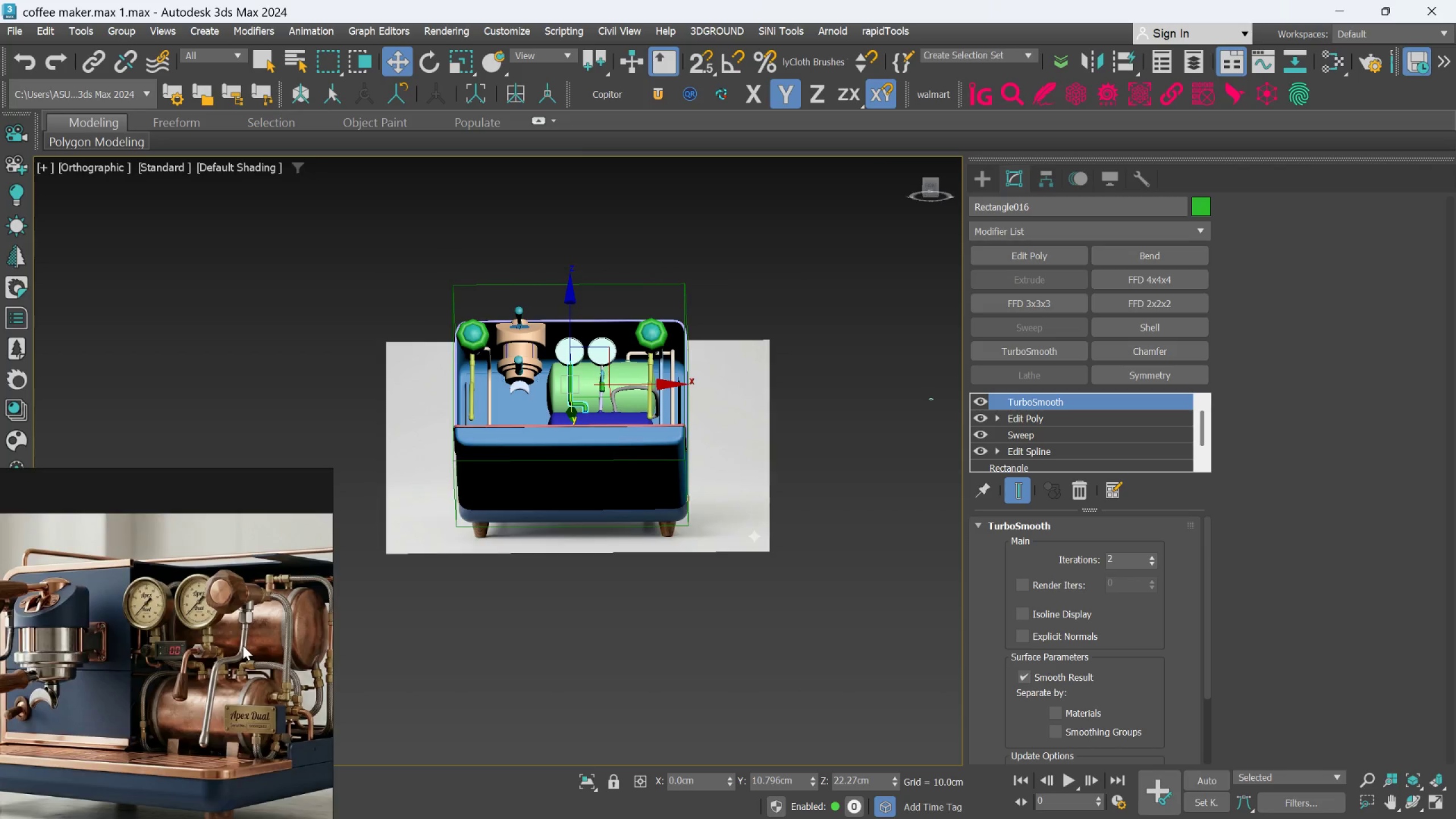 
scroll: coordinate [242, 647], scroll_direction: down, amount: 8.0
 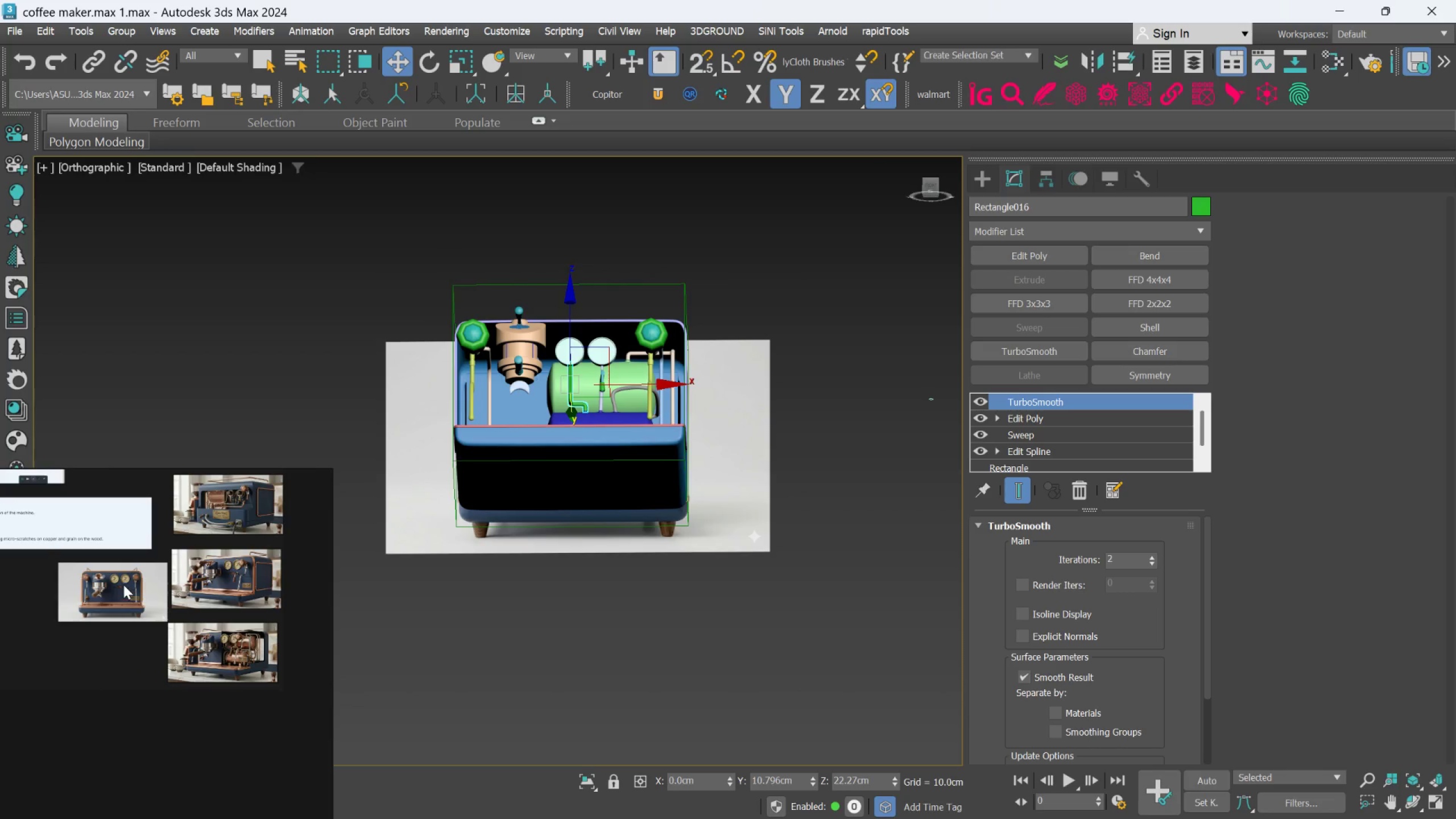 
scroll: coordinate [81, 577], scroll_direction: up, amount: 2.0
 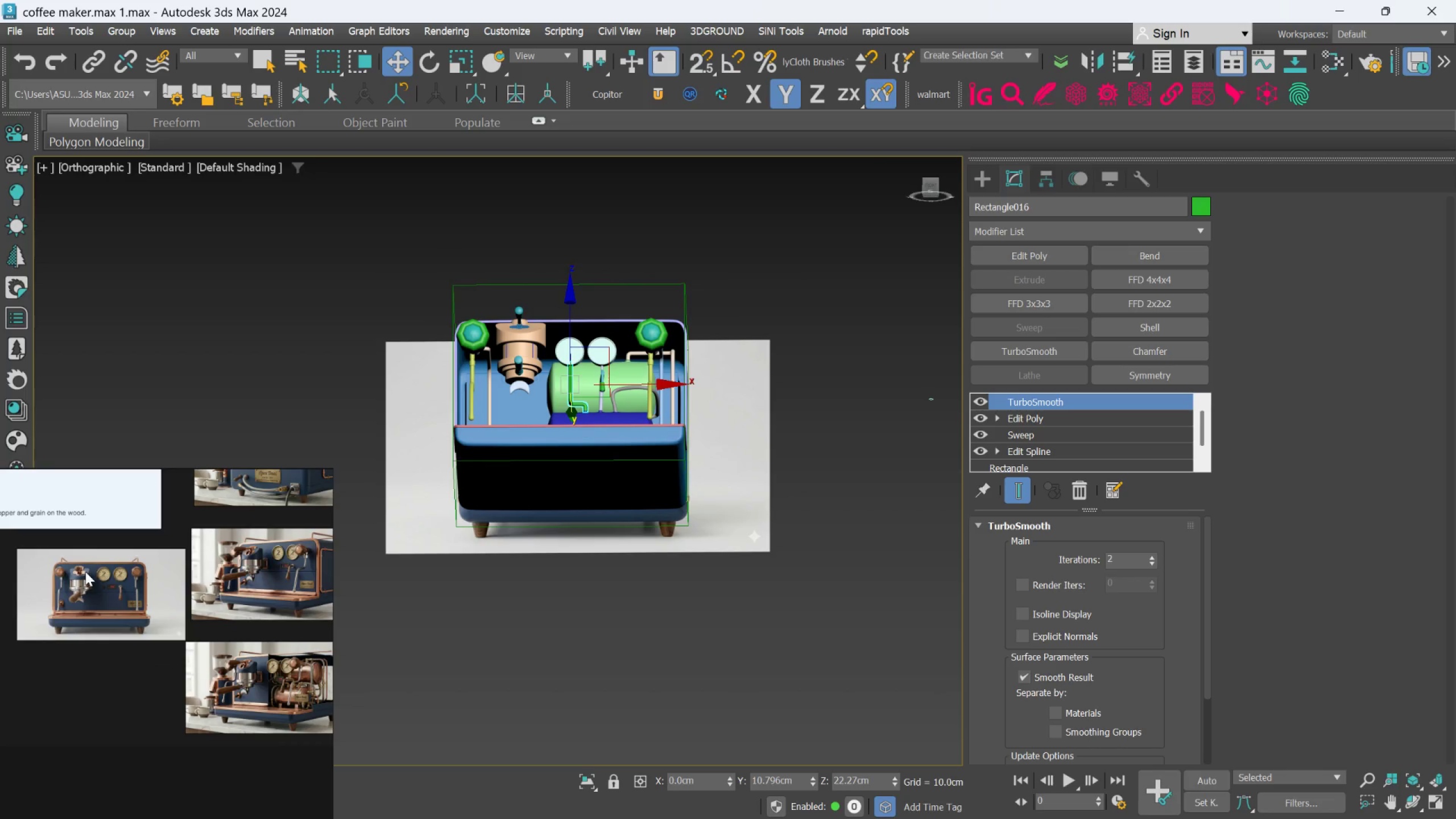 
scroll: coordinate [85, 572], scroll_direction: down, amount: 2.0
 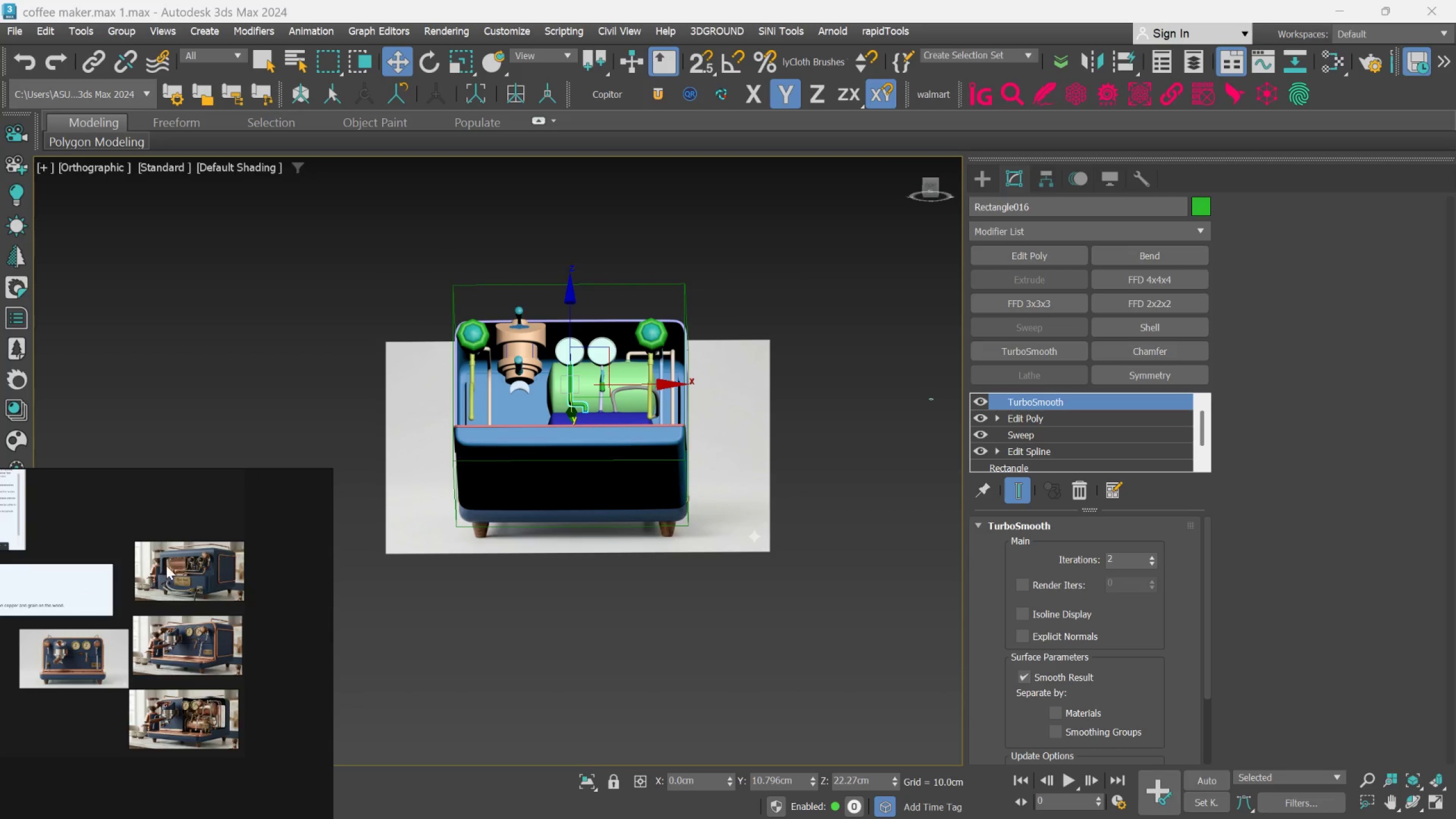 
scroll: coordinate [225, 574], scroll_direction: up, amount: 8.0
 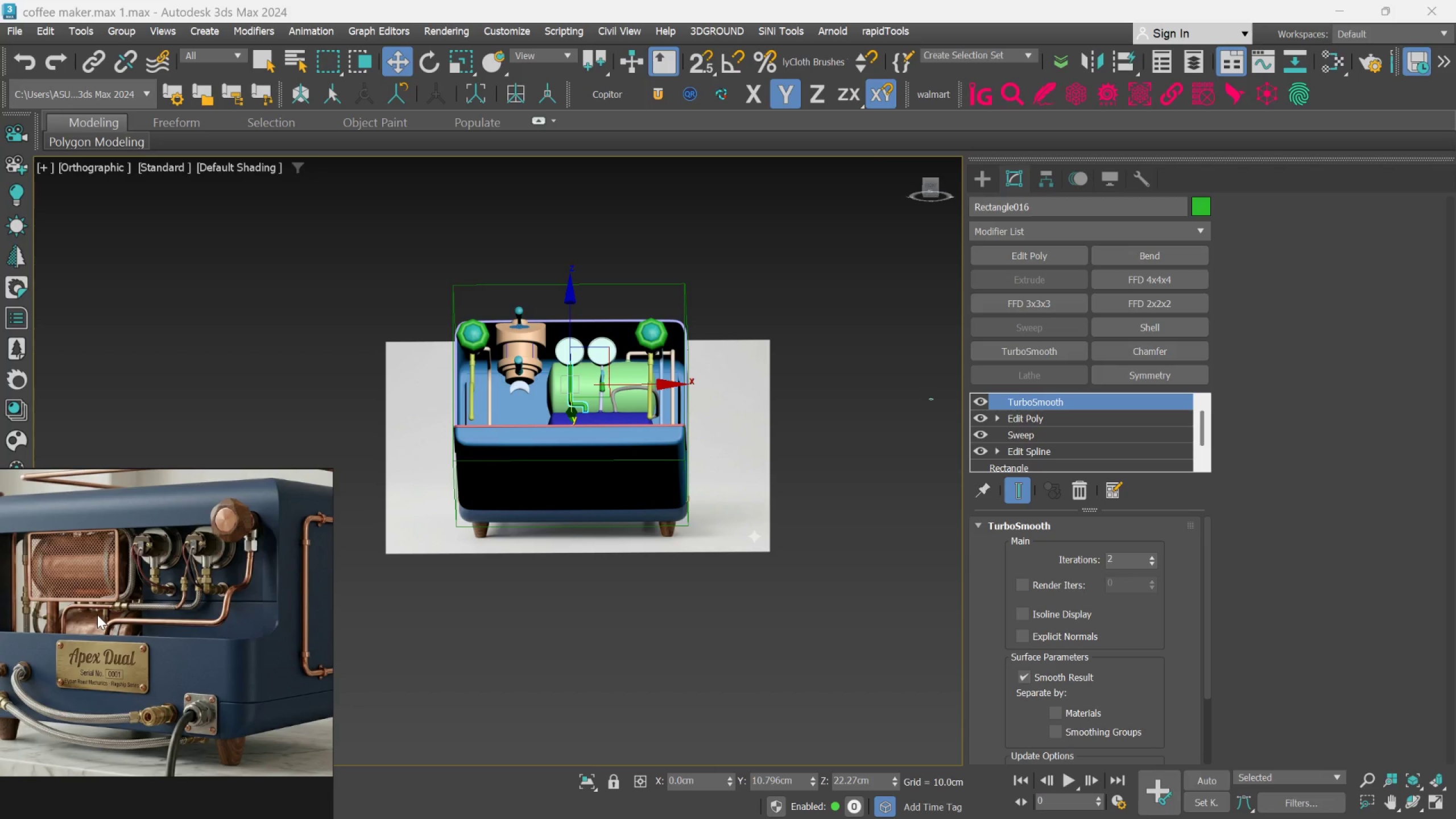 
hold_key(key=AltLeft, duration=0.84)
 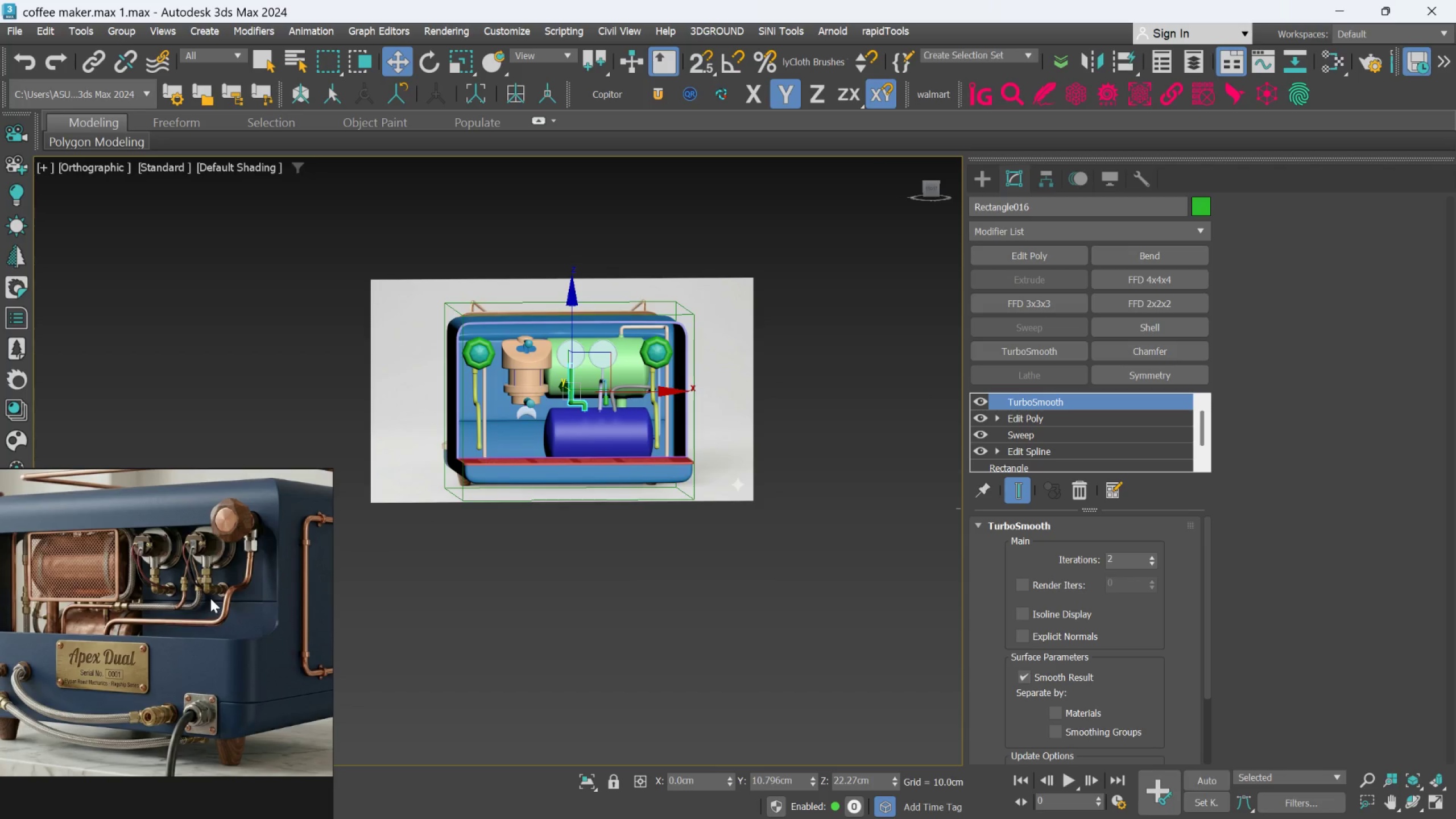 
scroll: coordinate [210, 597], scroll_direction: up, amount: 1.0
 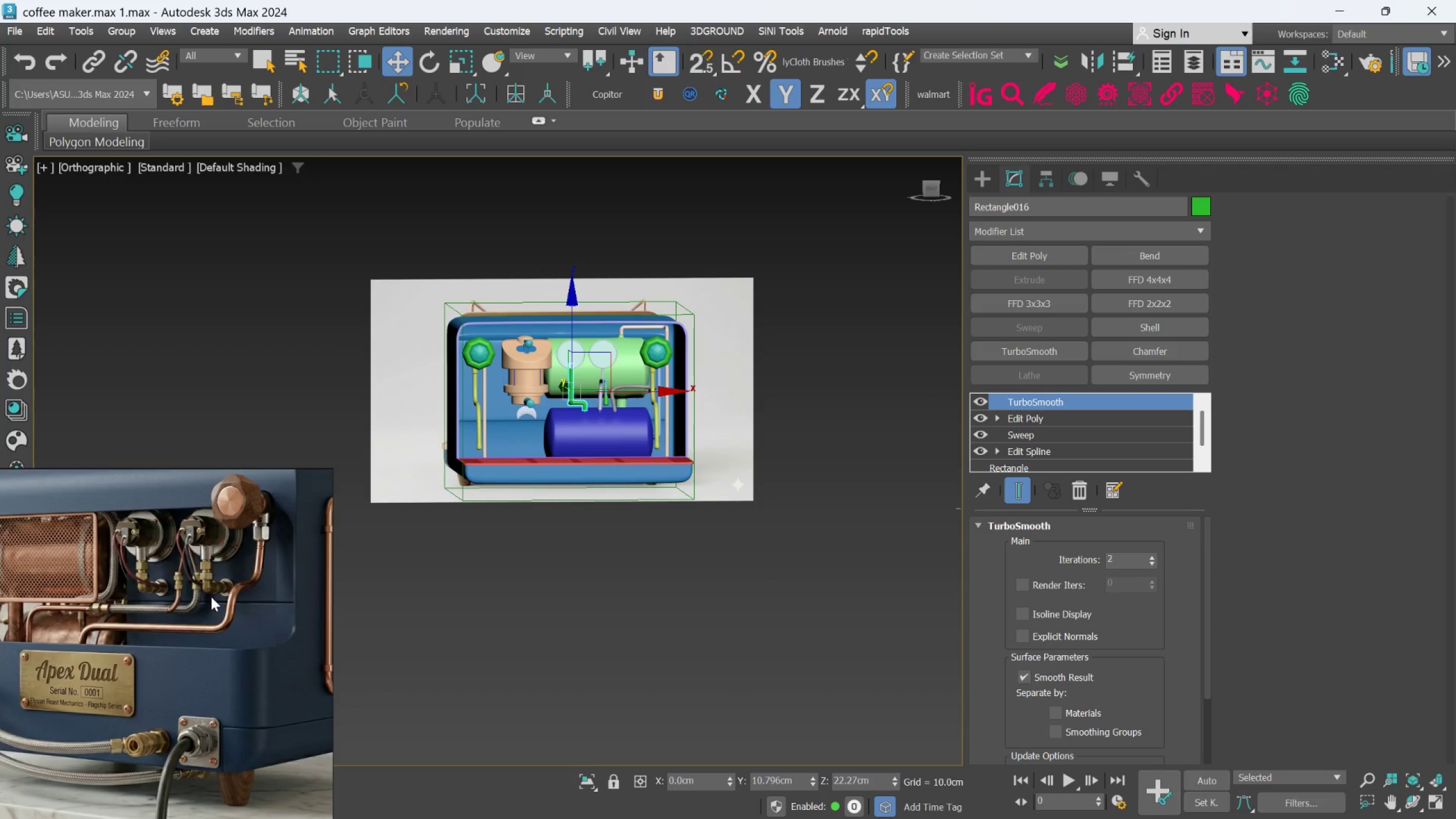 
scroll: coordinate [211, 597], scroll_direction: down, amount: 2.0
 